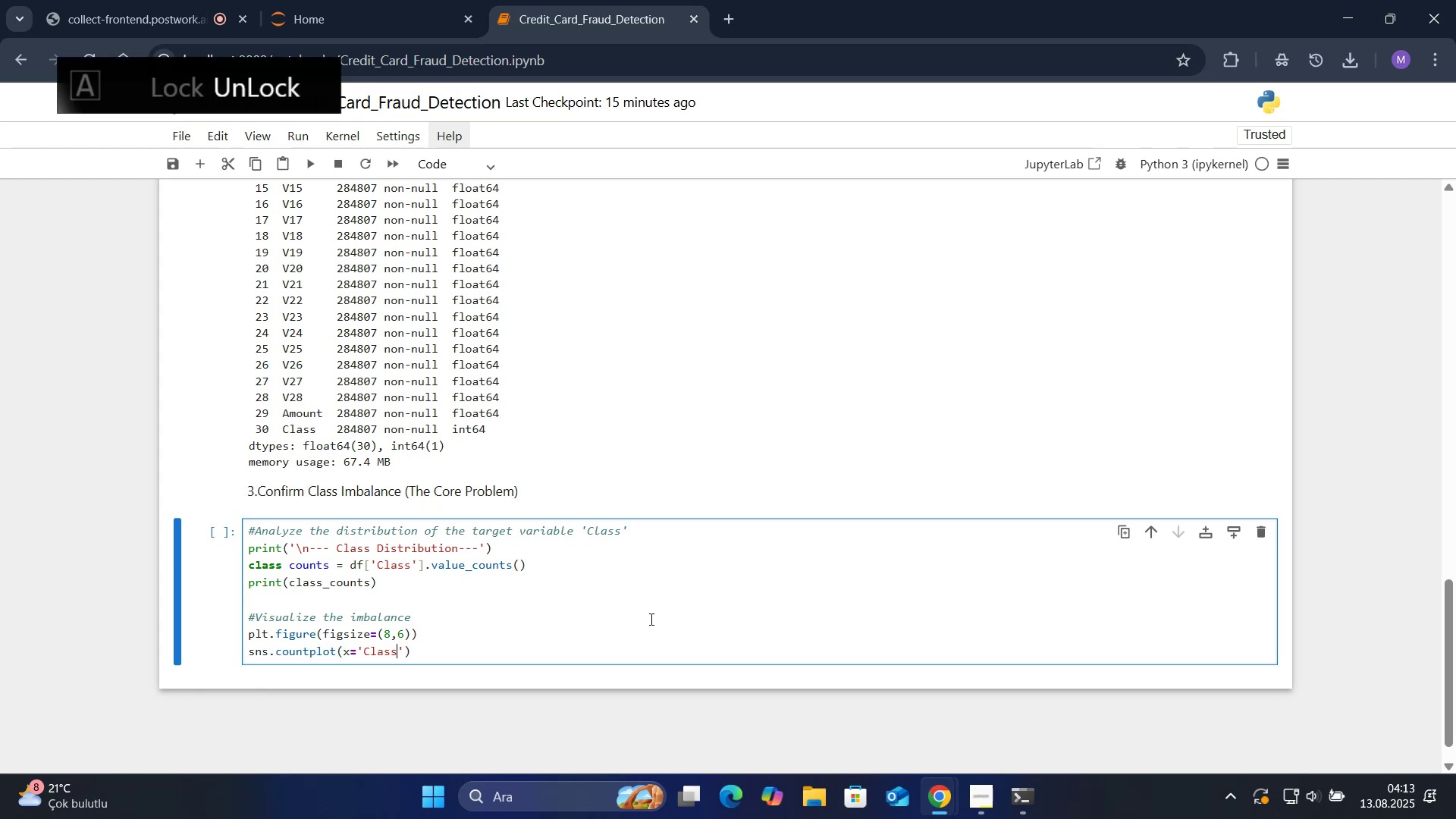 
key(ArrowRight)
 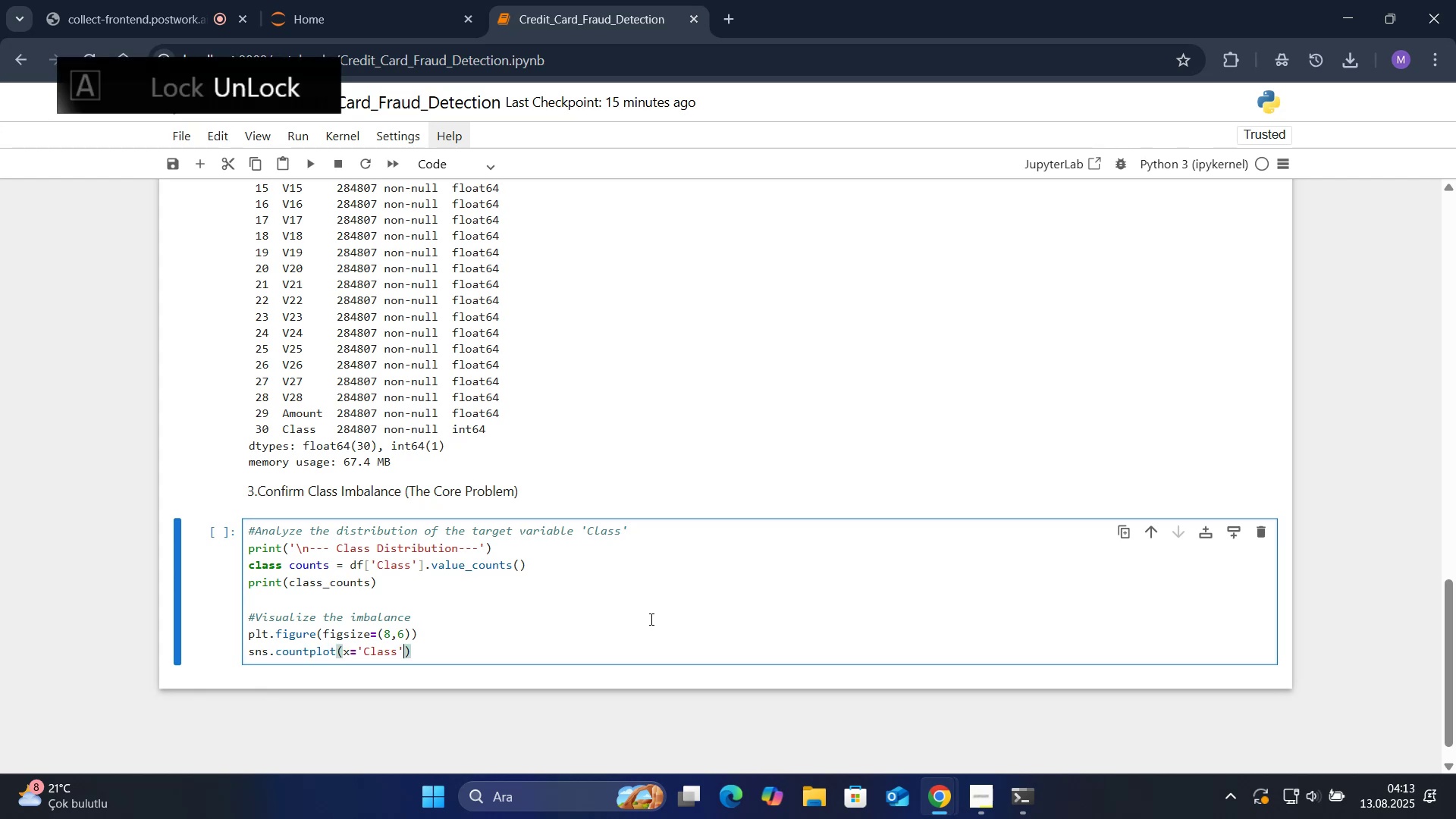 
type(, data )
key(Backspace)
type()df)
 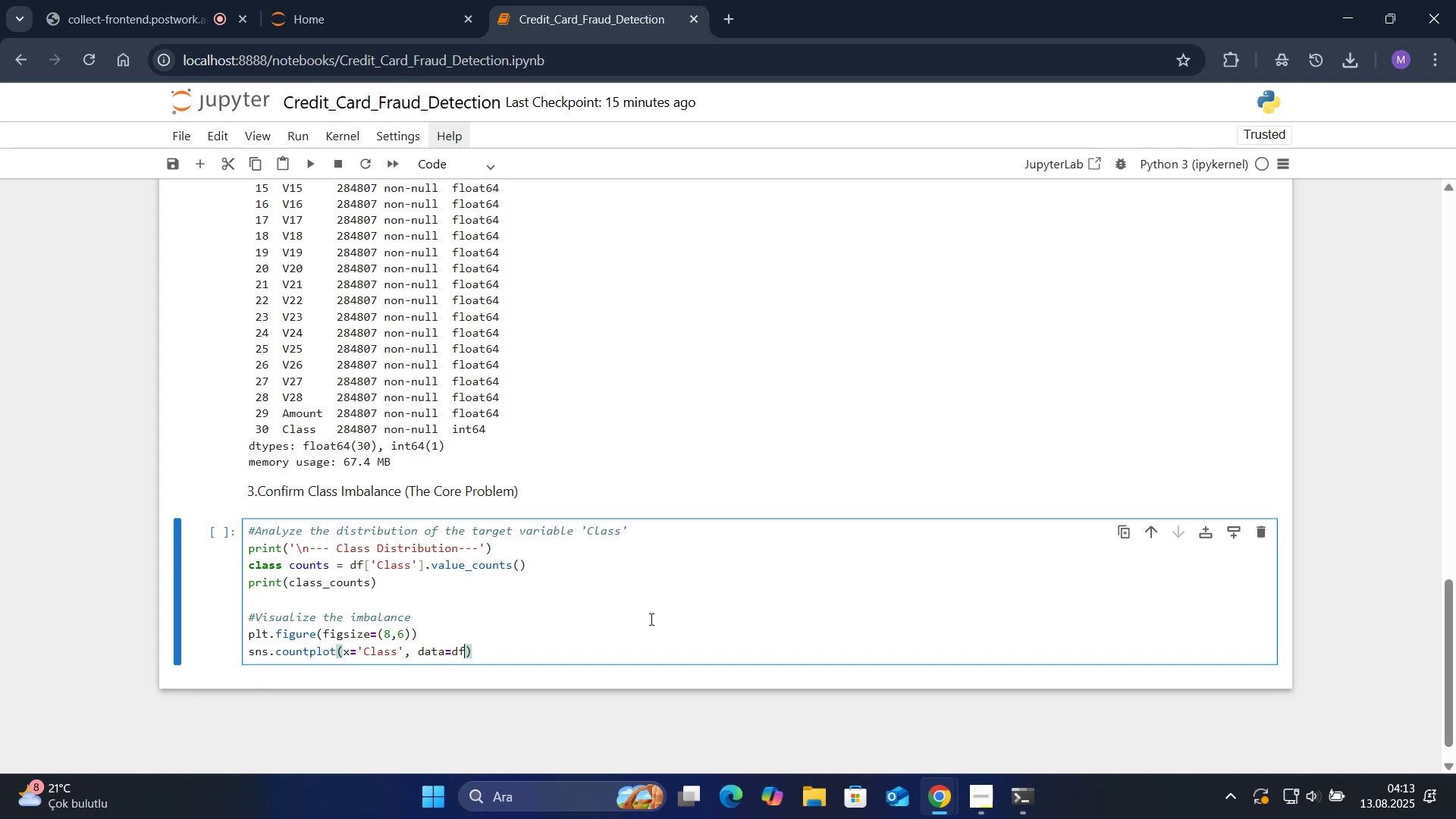 
key(ArrowRight)
 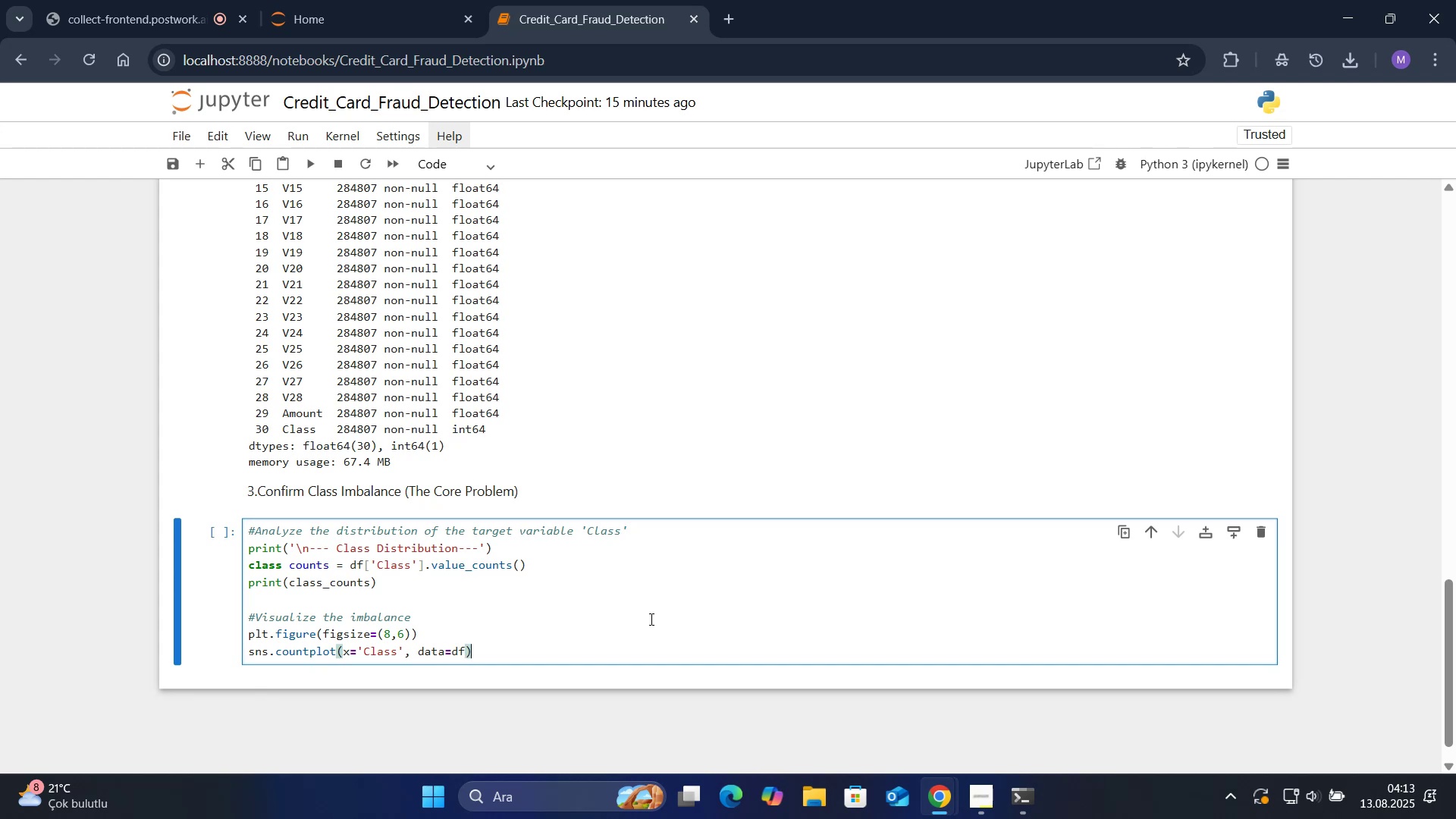 
key(Enter)
 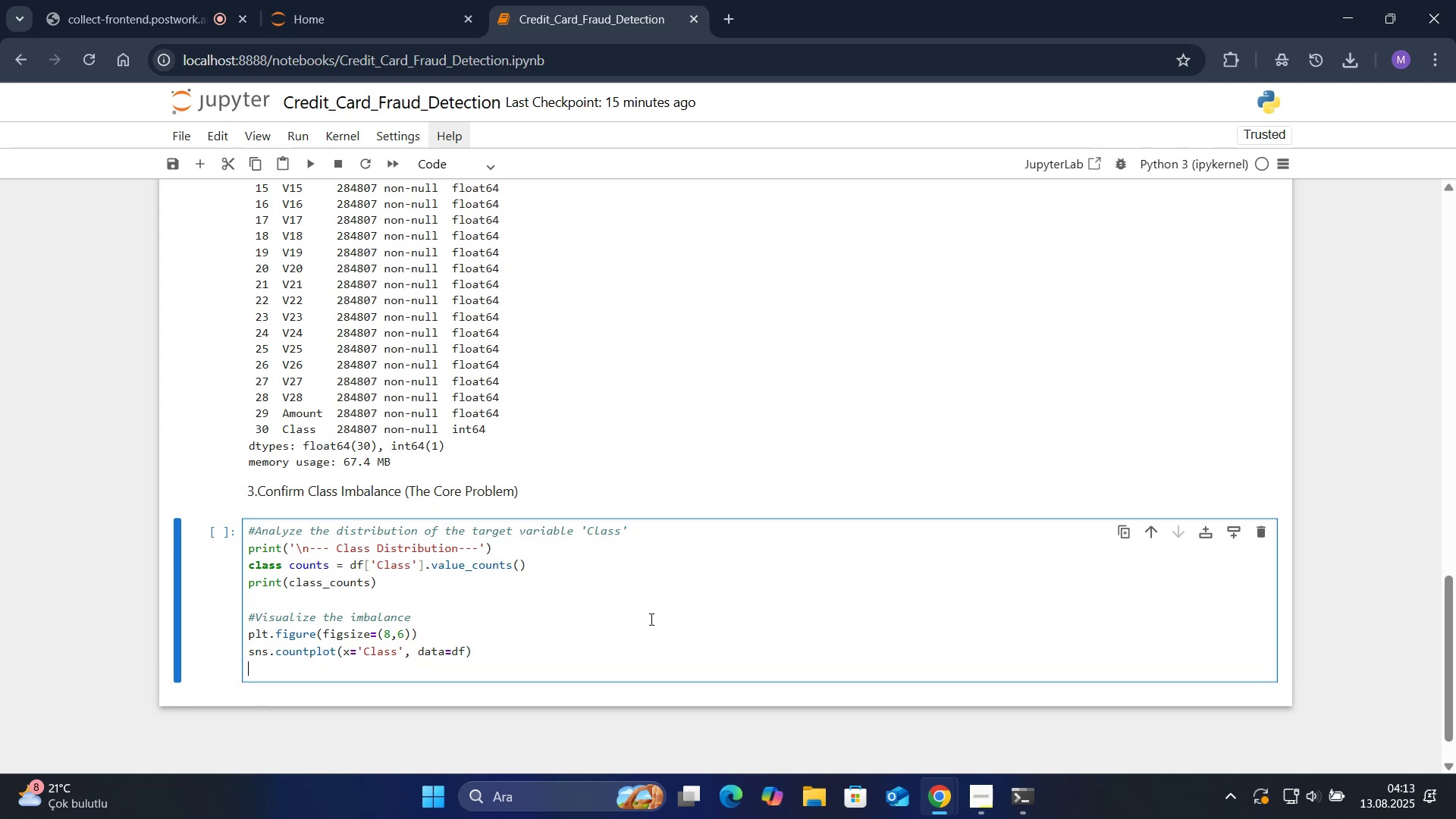 
type(plt.t'tle*()
 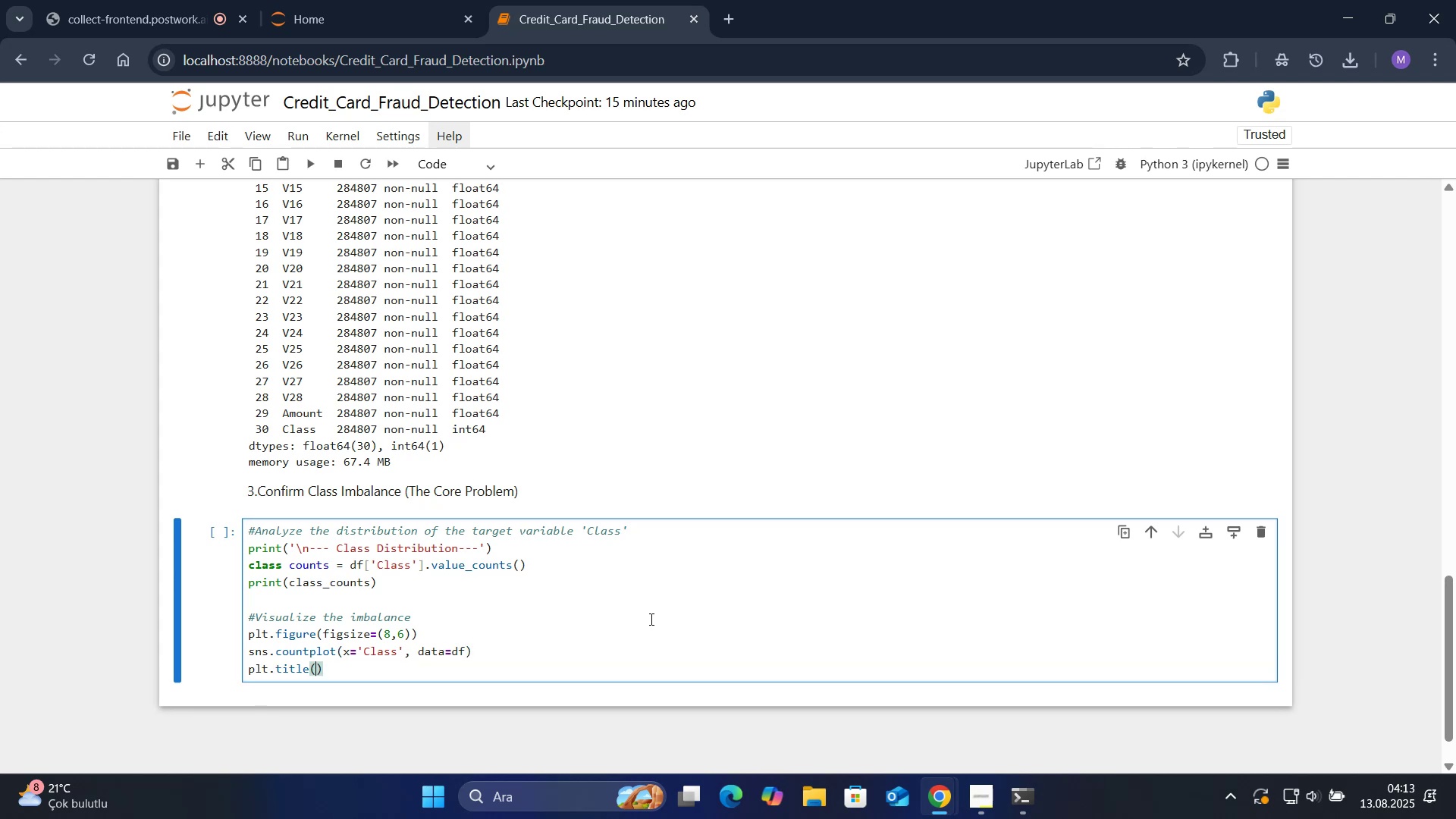 
 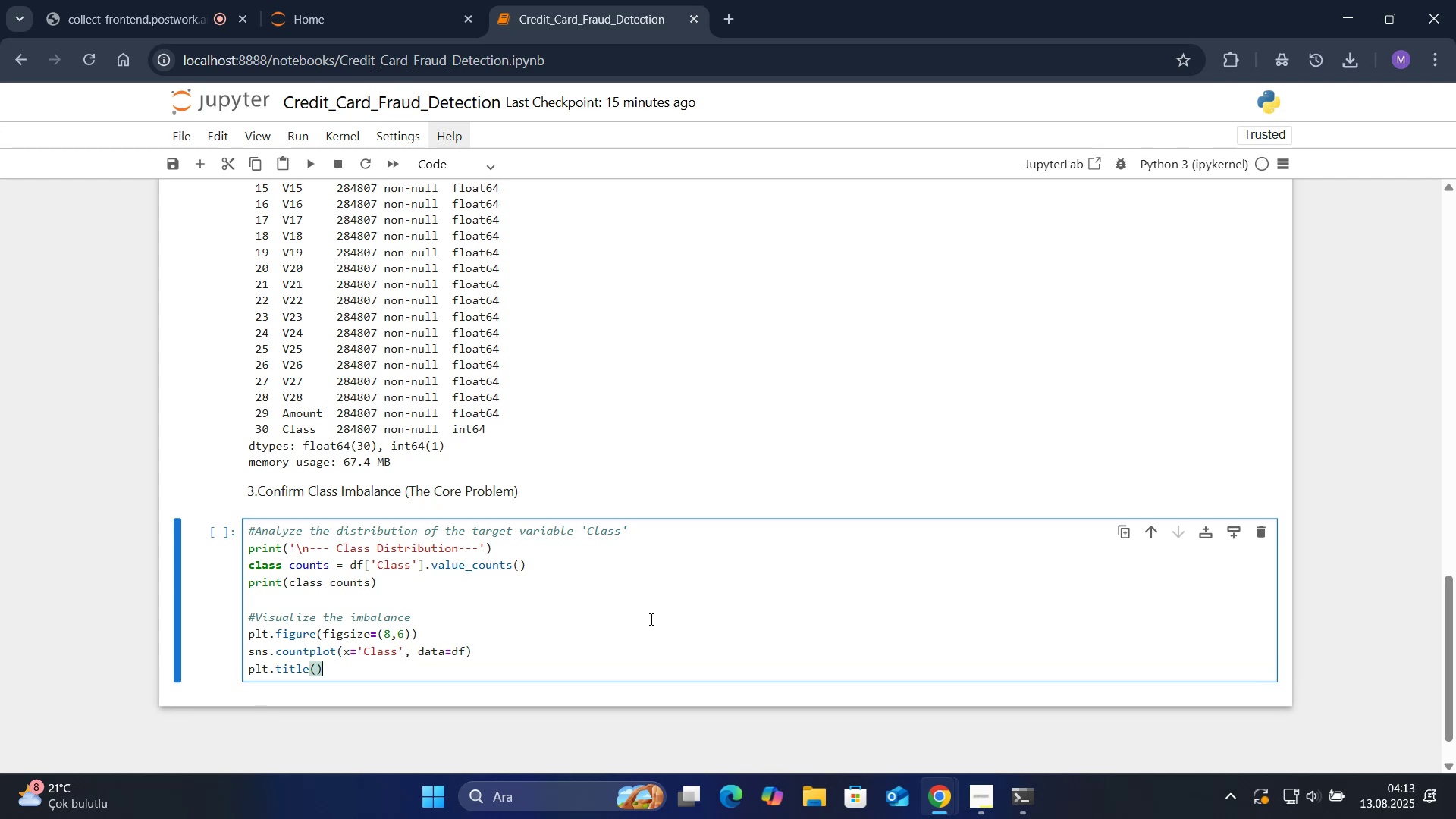 
key(ArrowLeft)
 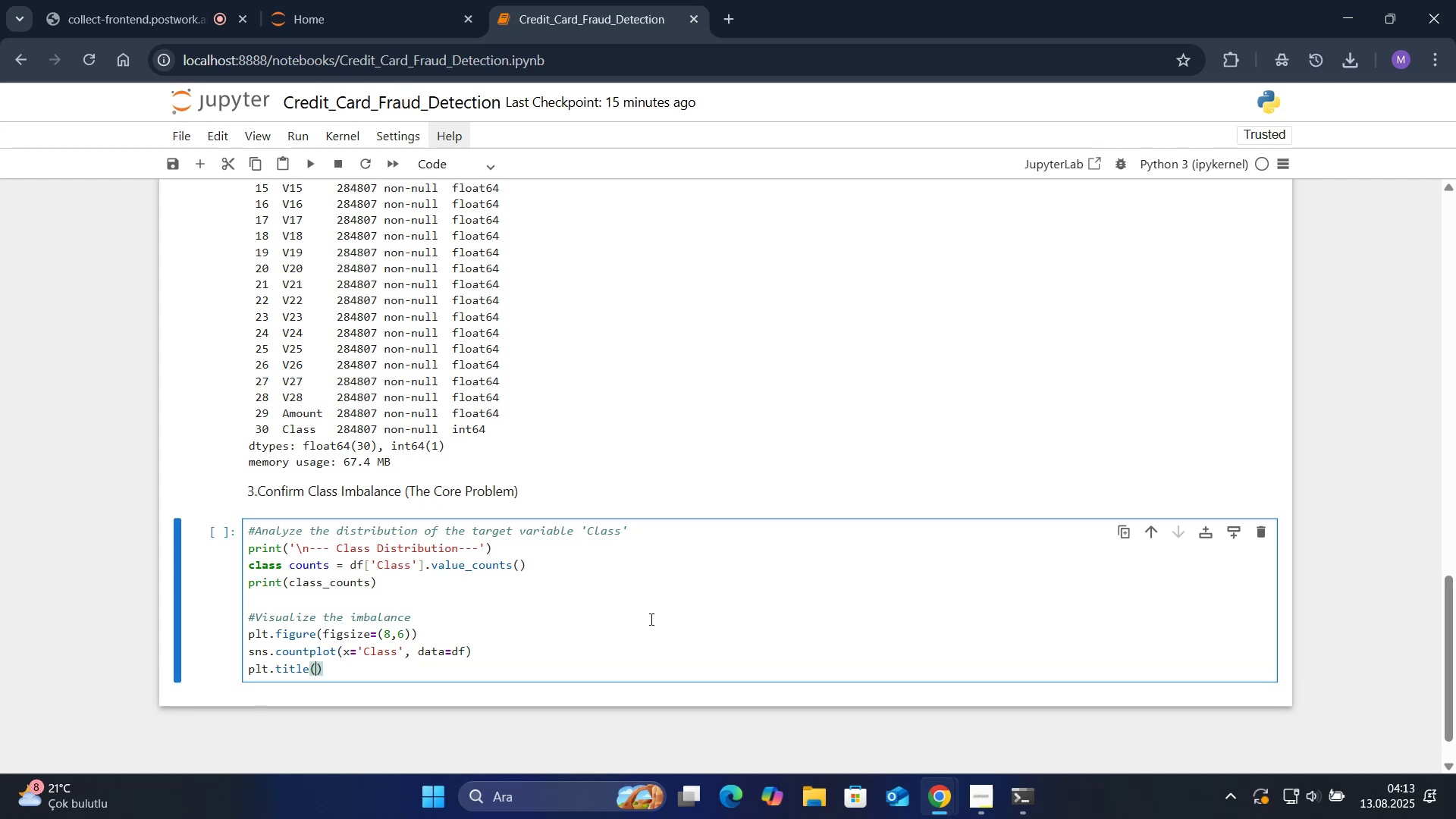 
type(@@)
 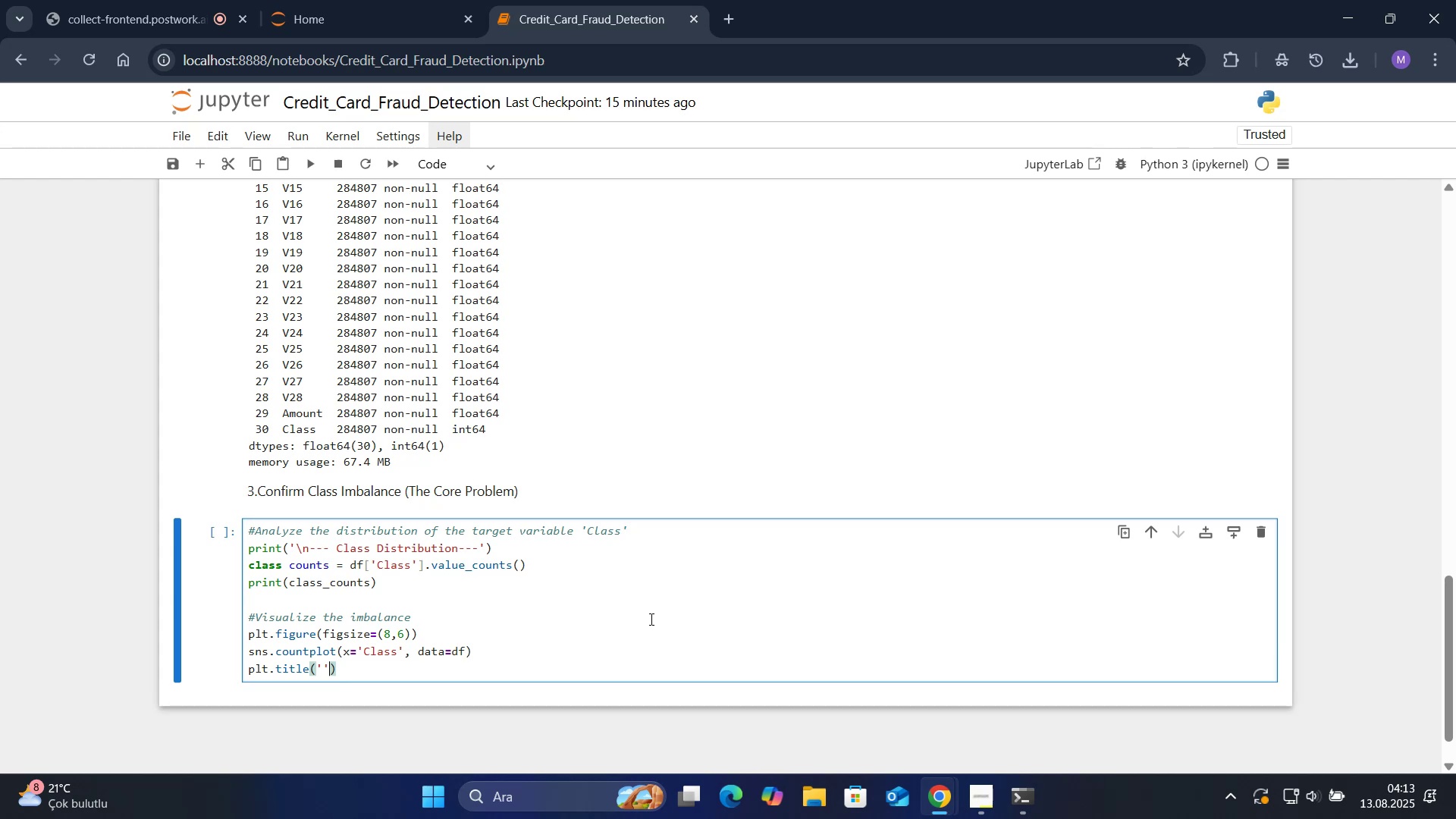 
key(ArrowLeft)
 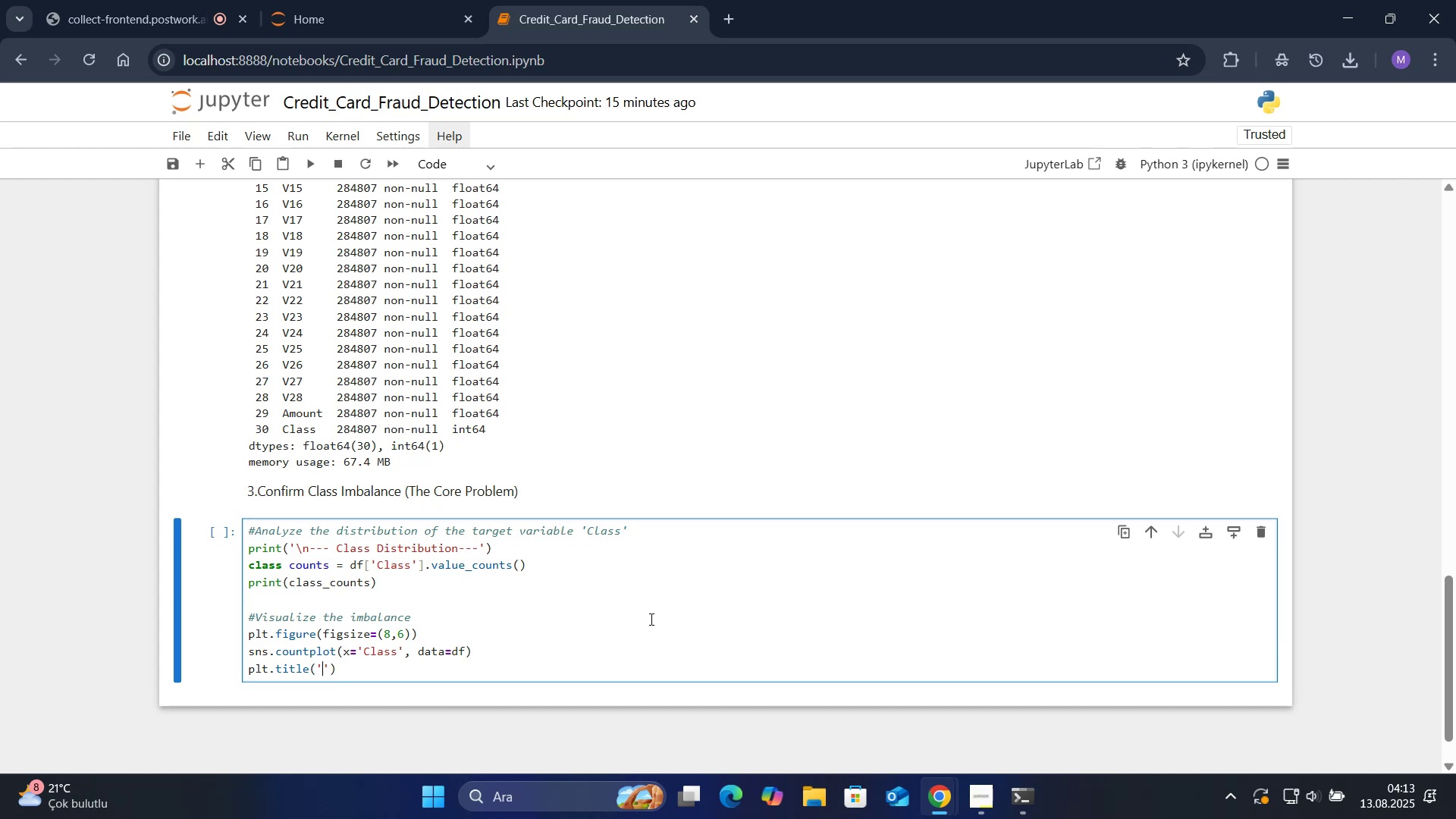 
type(Class D'sr)
key(Backspace)
type(tr'b't)
 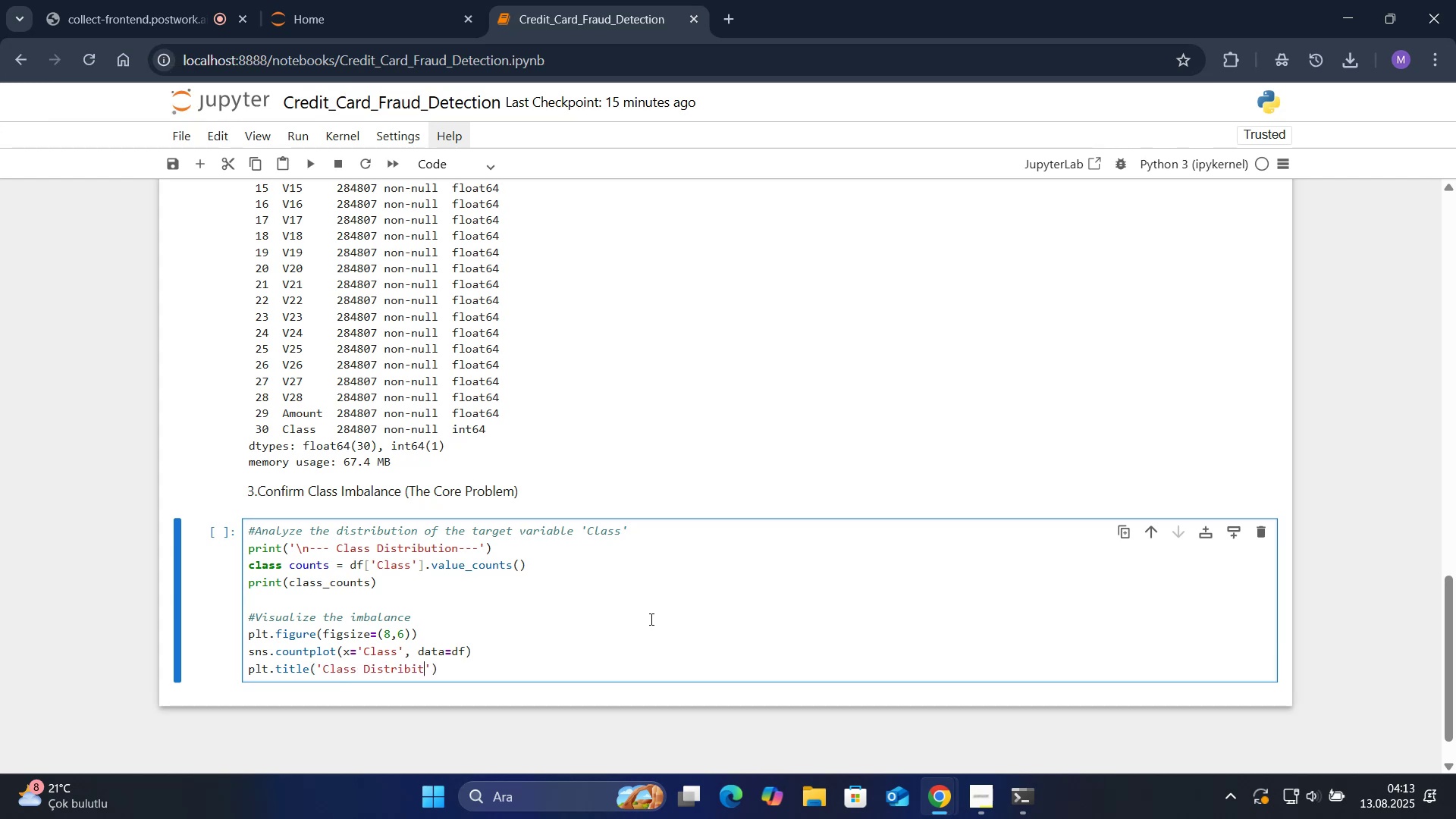 
wait(5.33)
 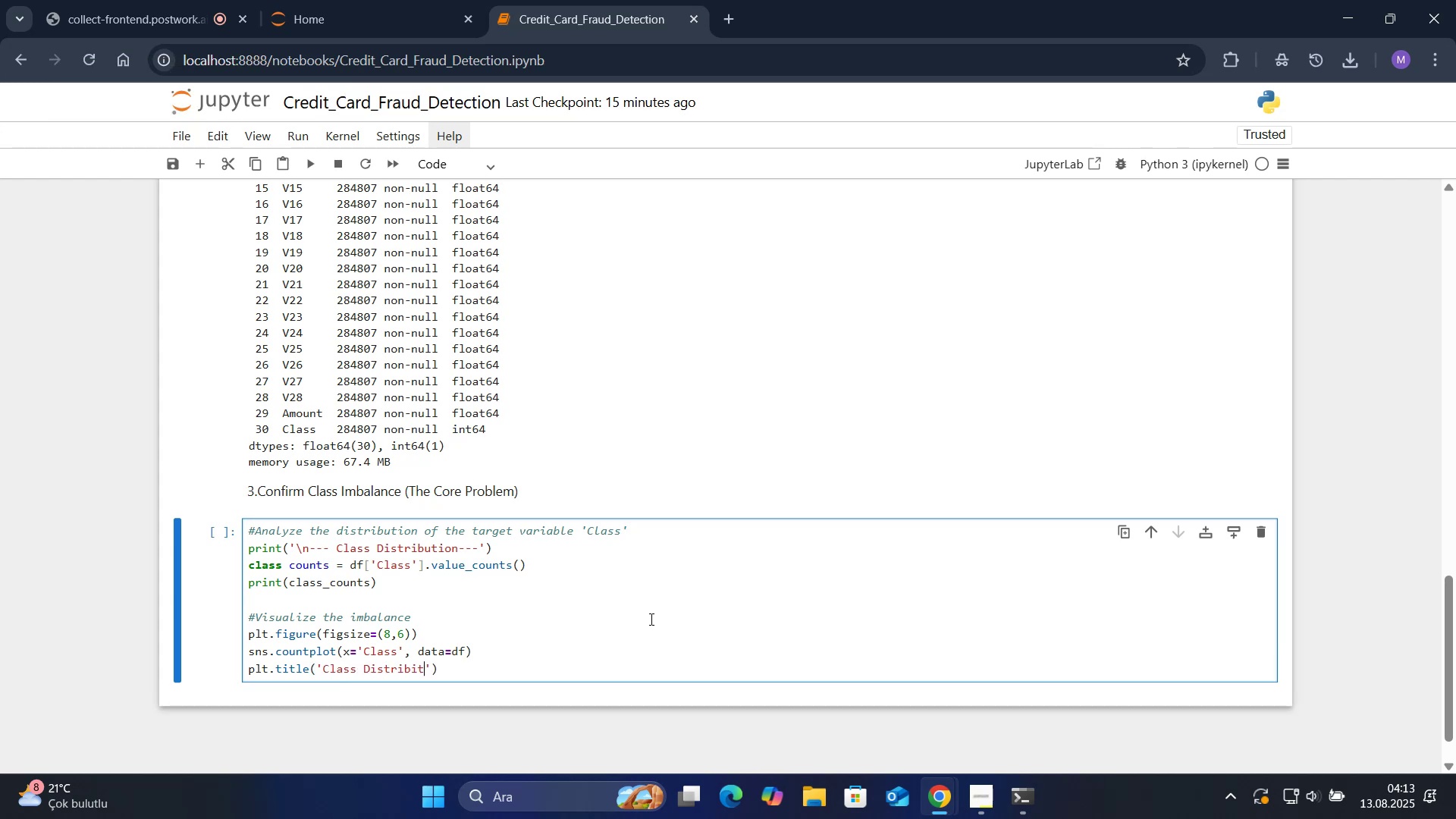 
key(Backspace)
key(Backspace)
type(ut'on)
 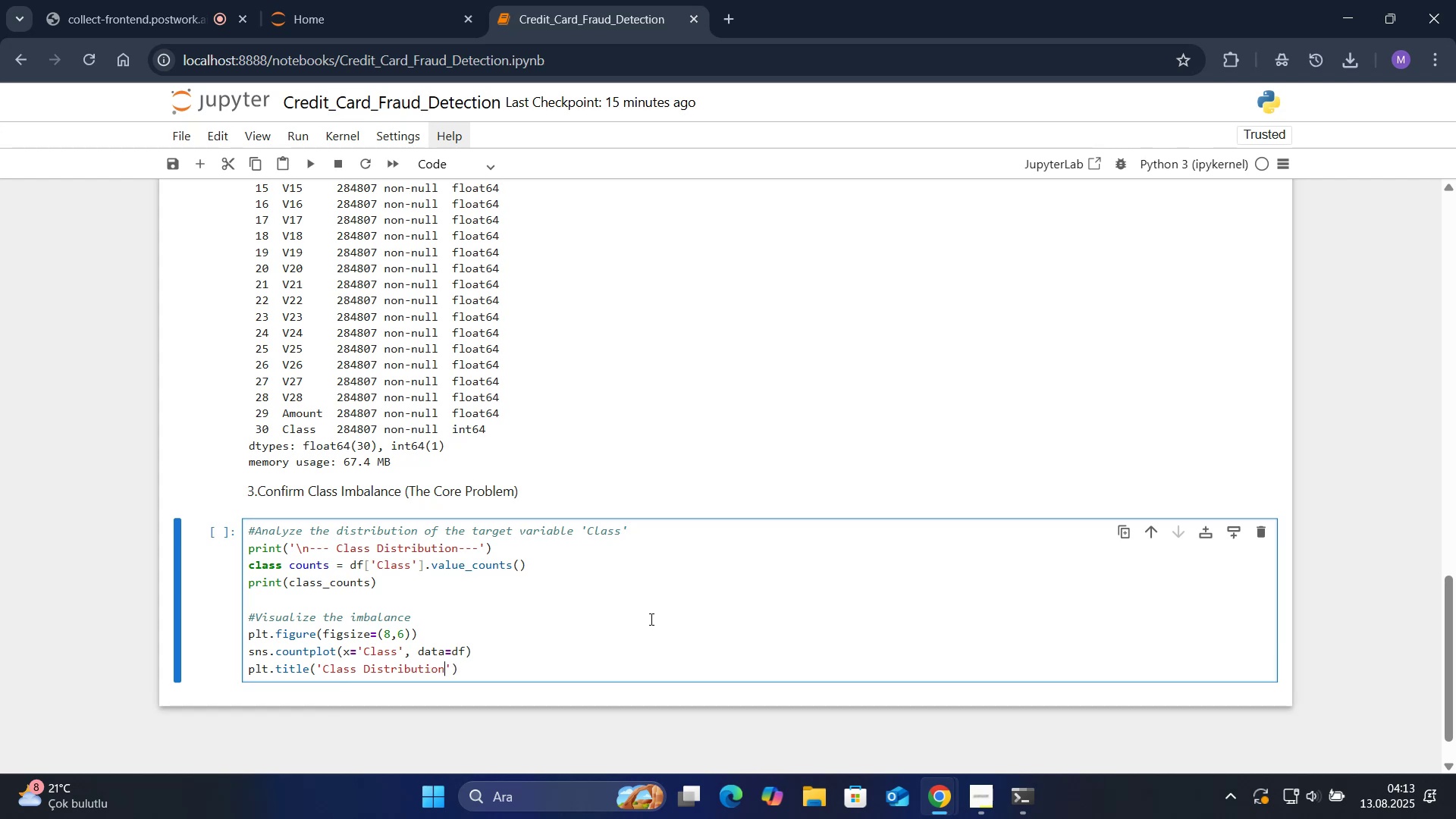 
key(ArrowRight)
 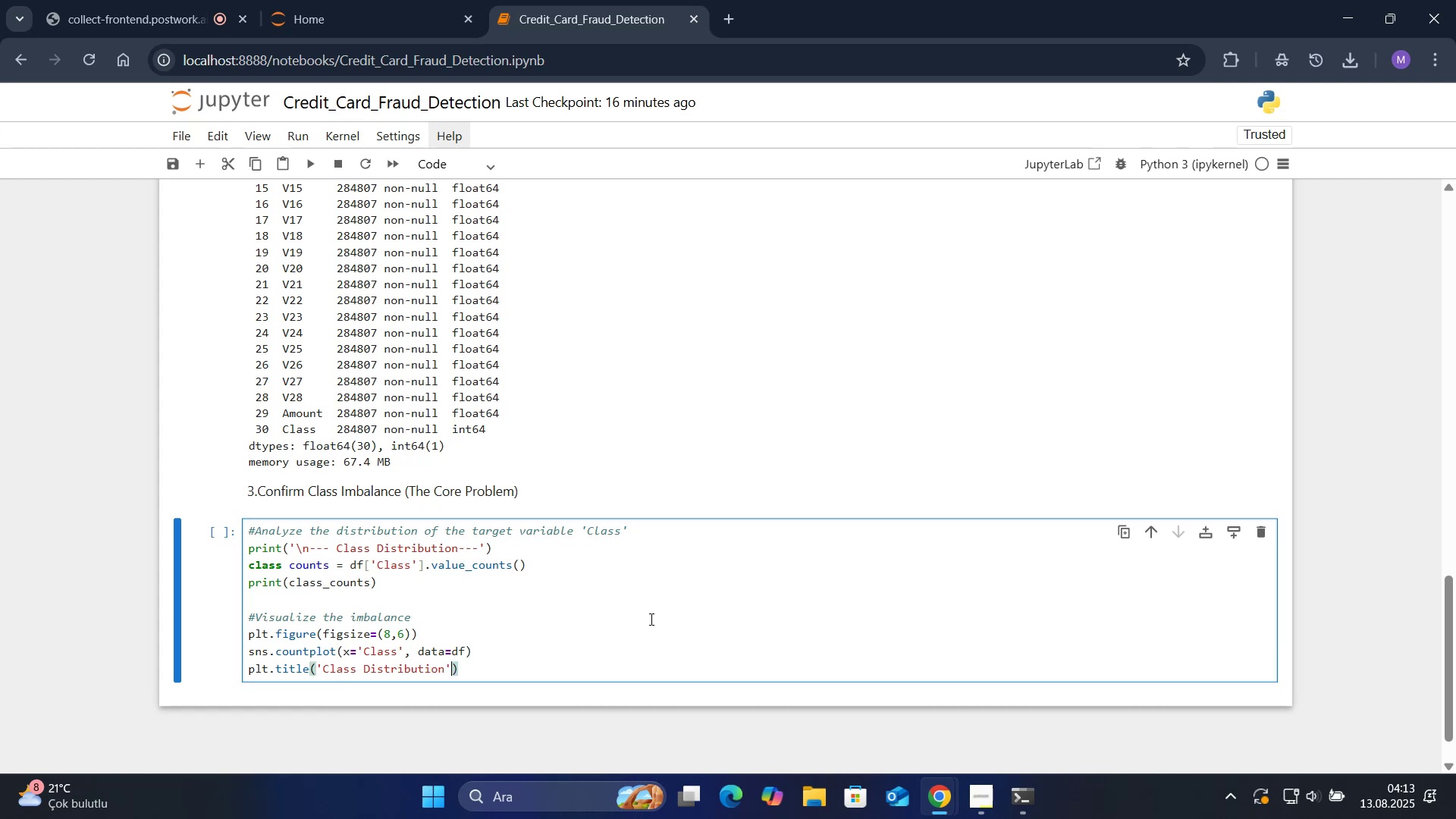 
type(*()
 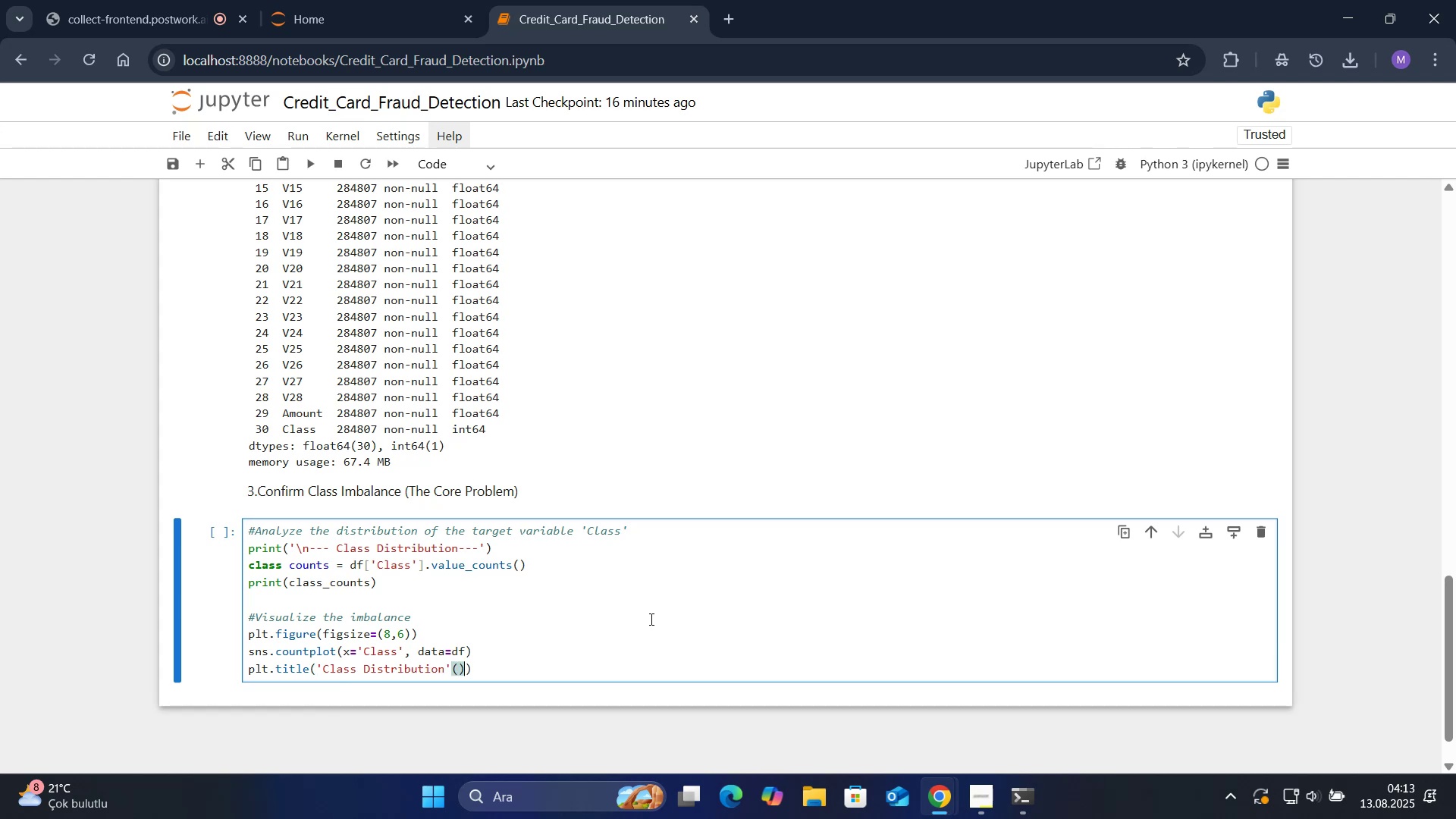 
key(ArrowLeft)
 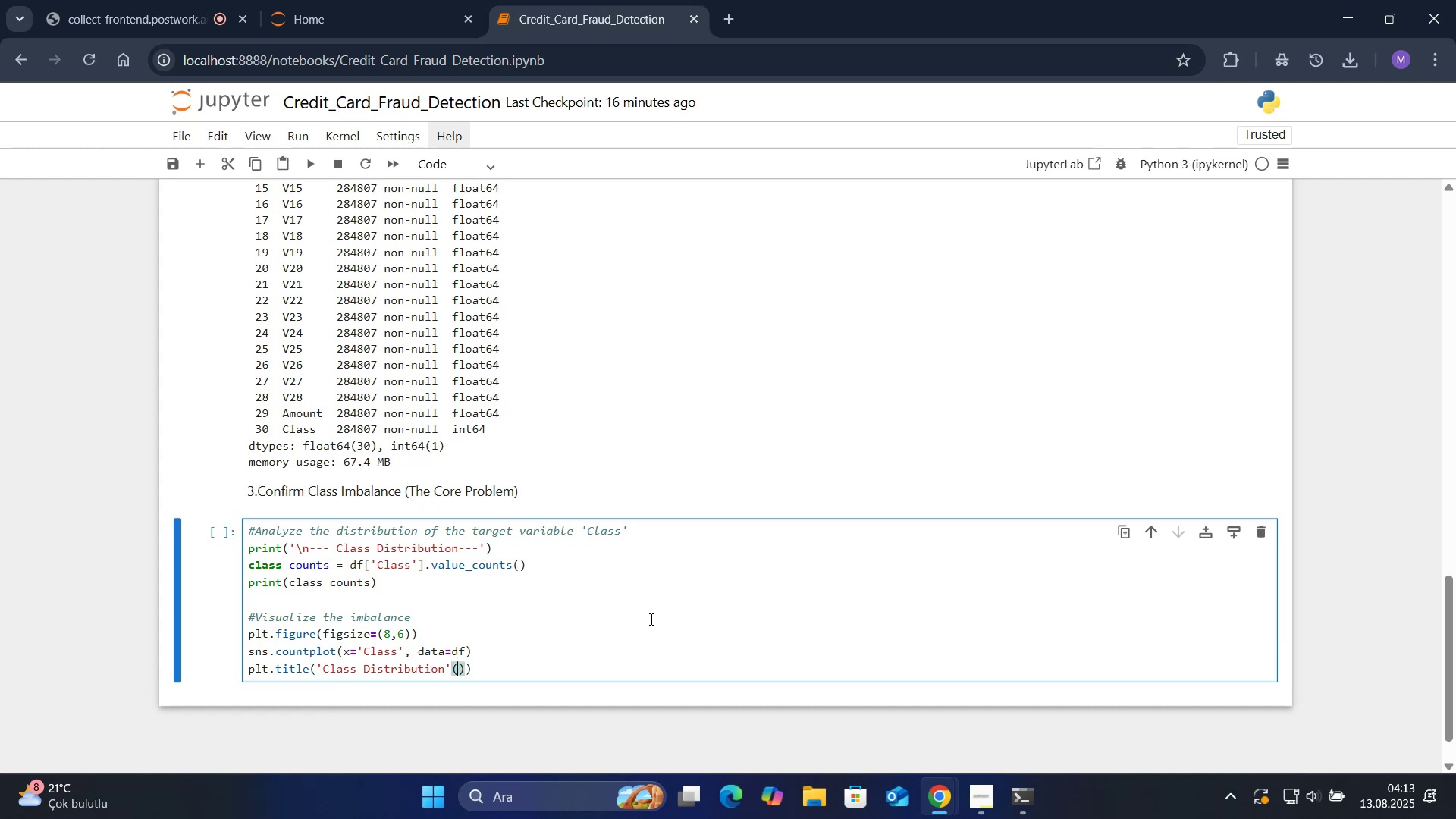 
key(Numpad0)
 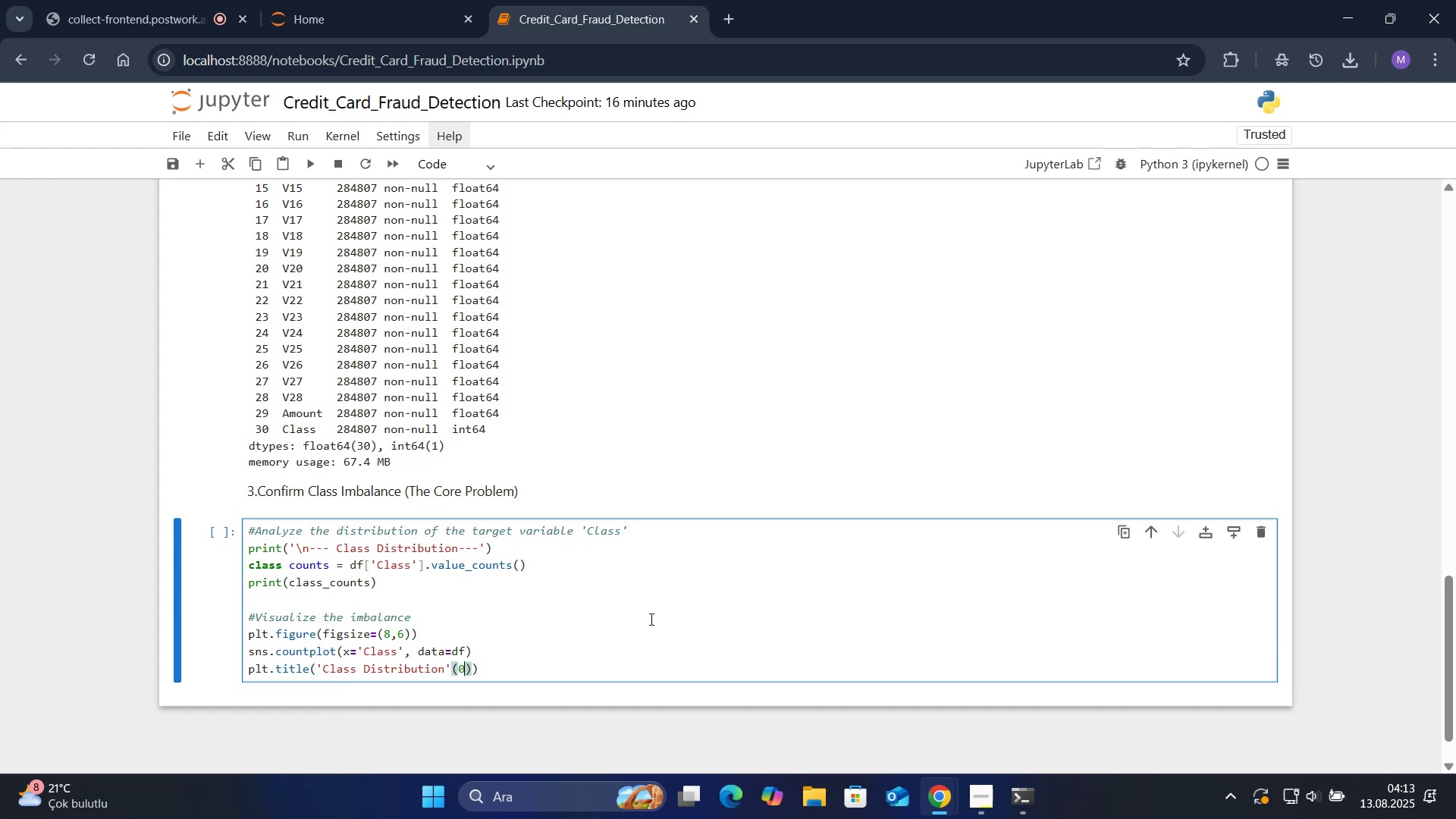 
key(Shift+ShiftRight)
 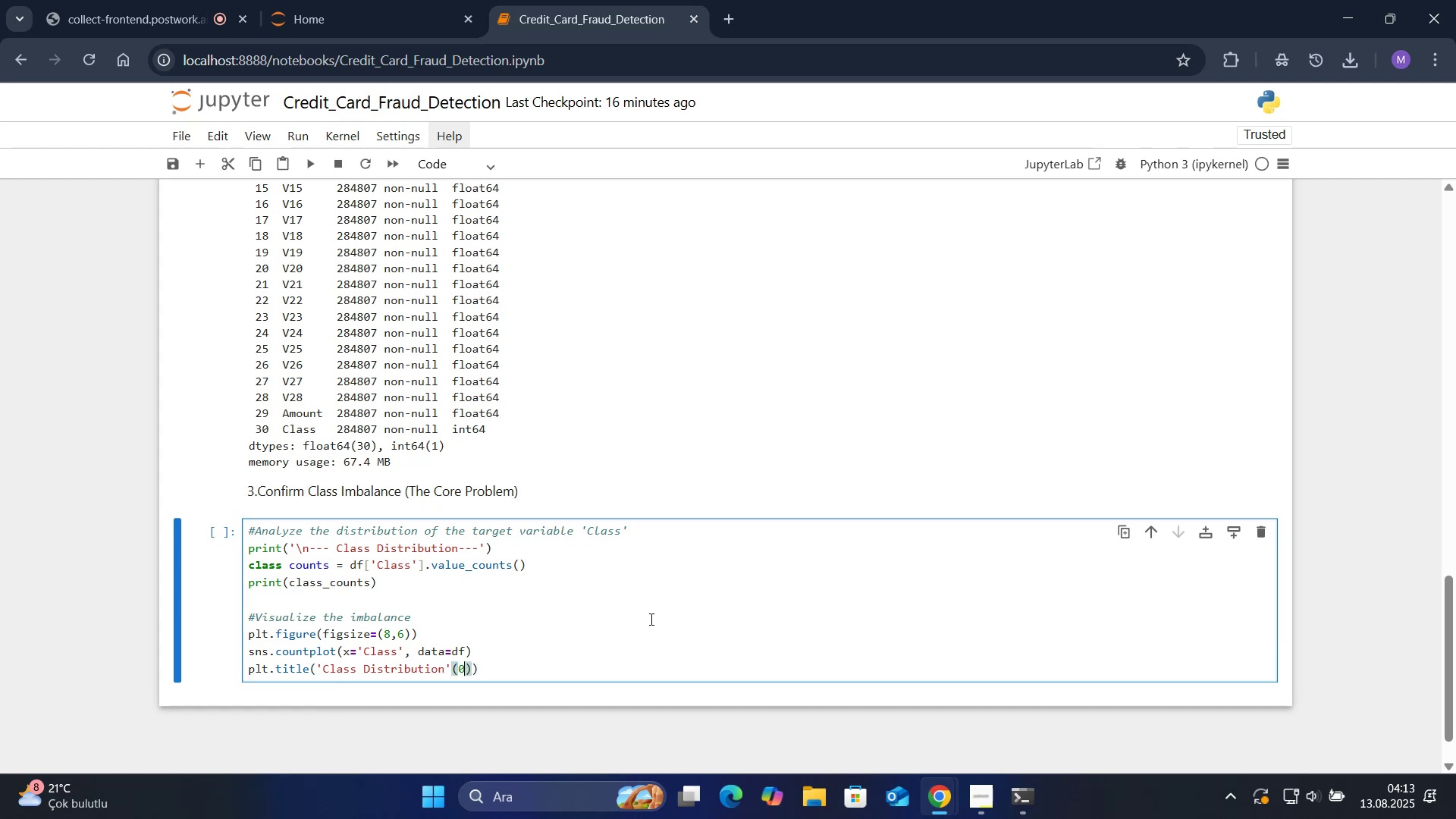 
key(Shift+Period)
 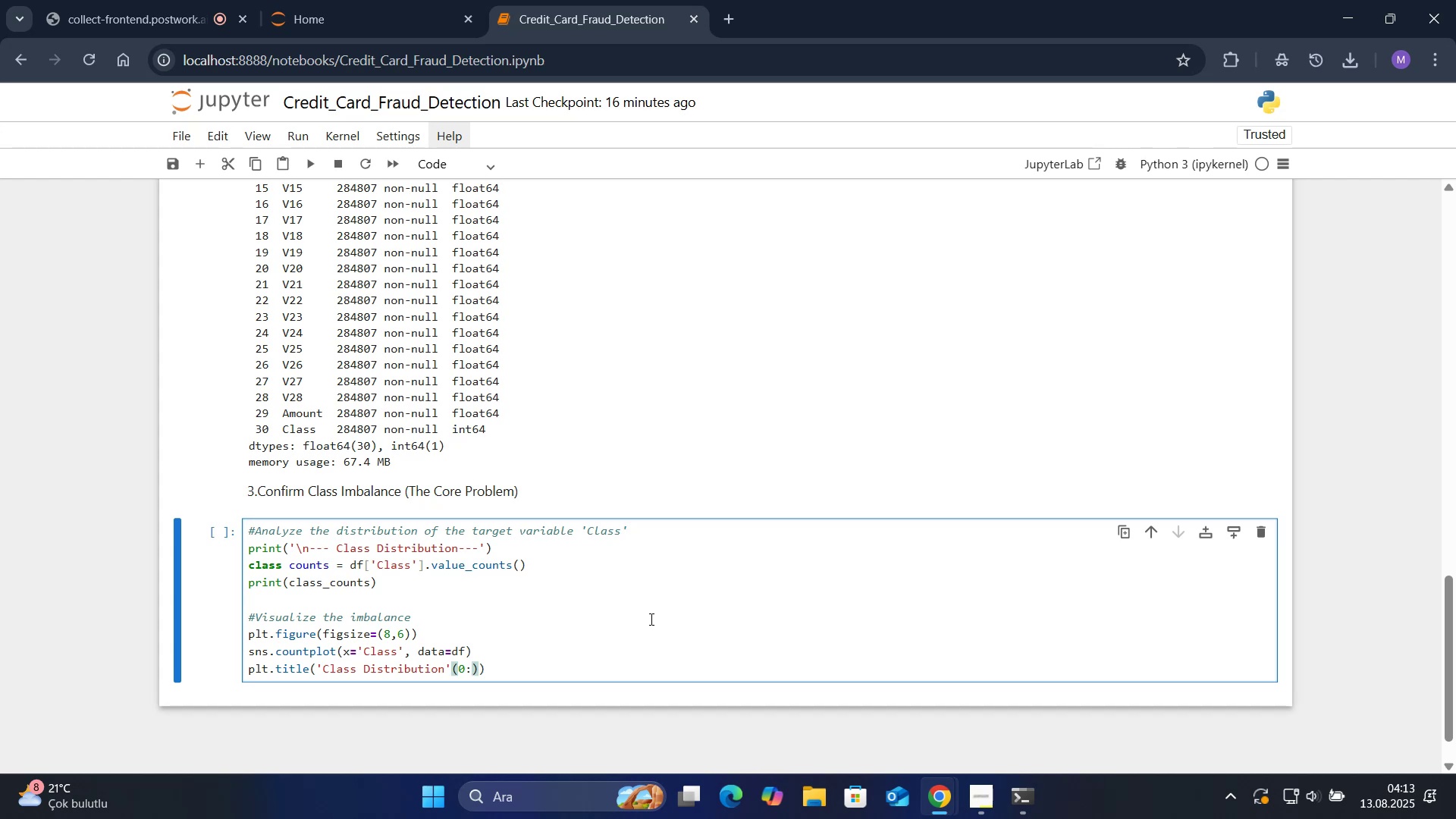 
key(ArrowRight)
 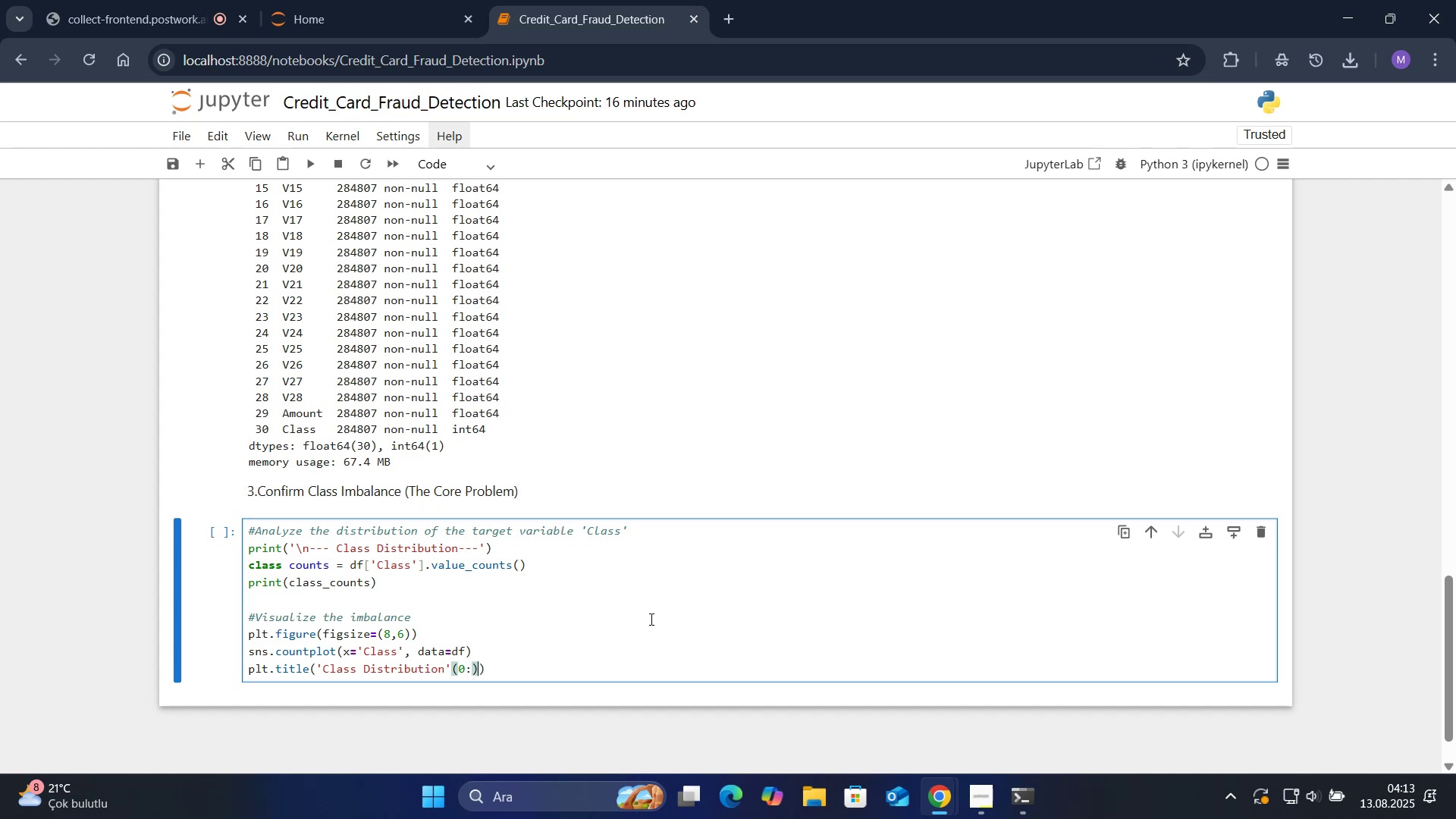 
hold_key(key=ShiftRight, duration=0.67)
 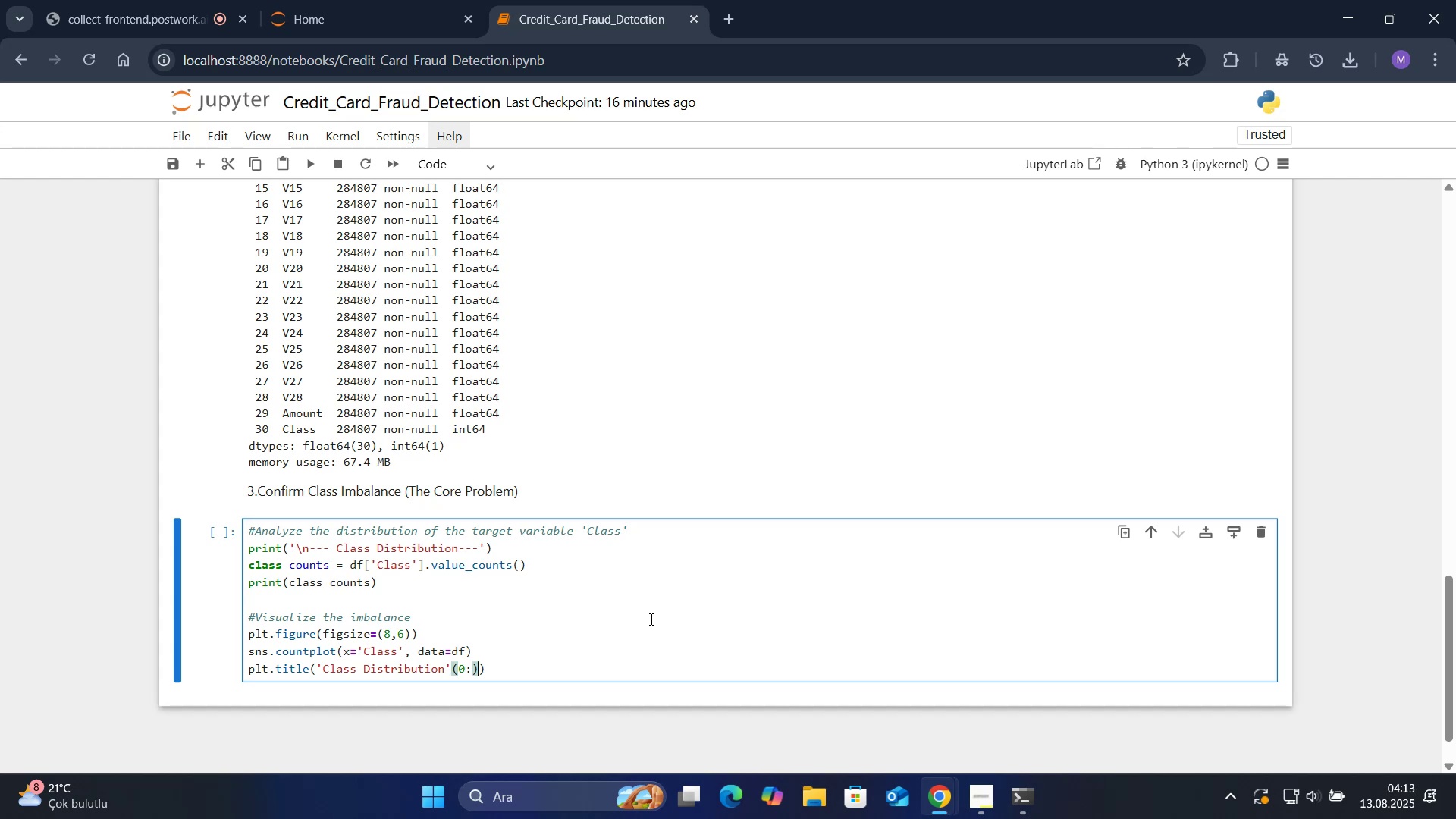 
key(ArrowLeft)
 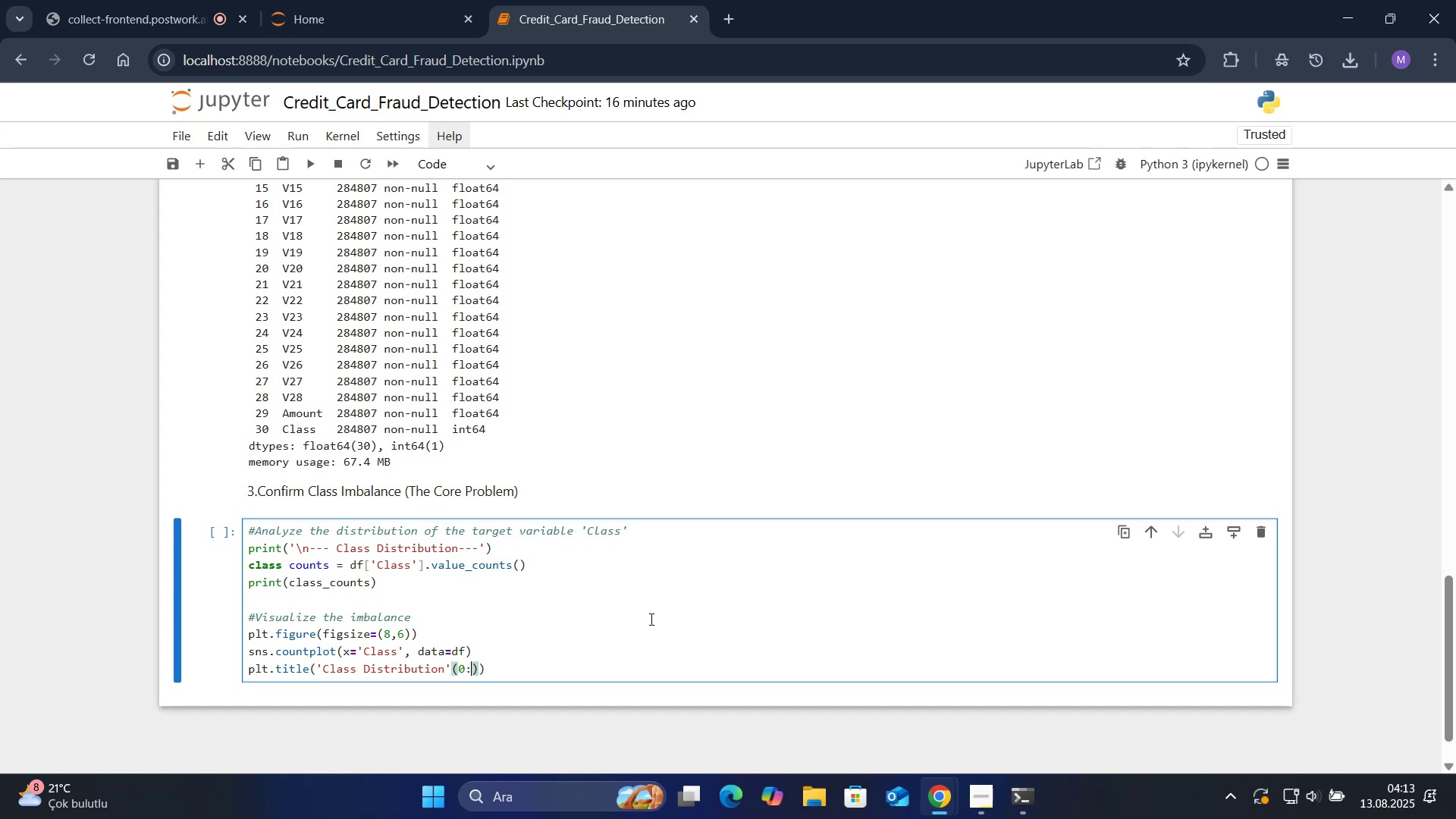 
key(ArrowLeft)
 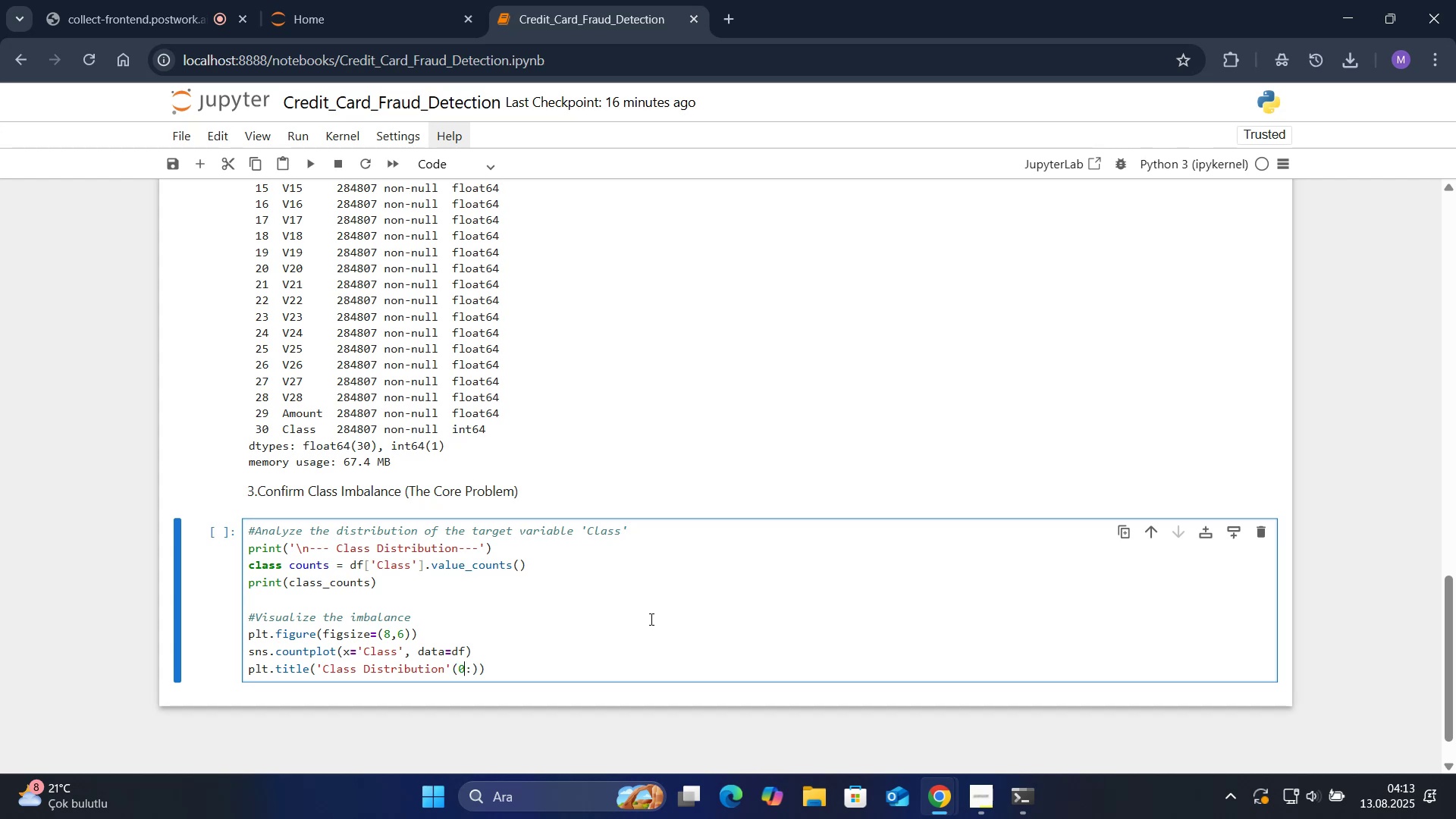 
key(ArrowLeft)
 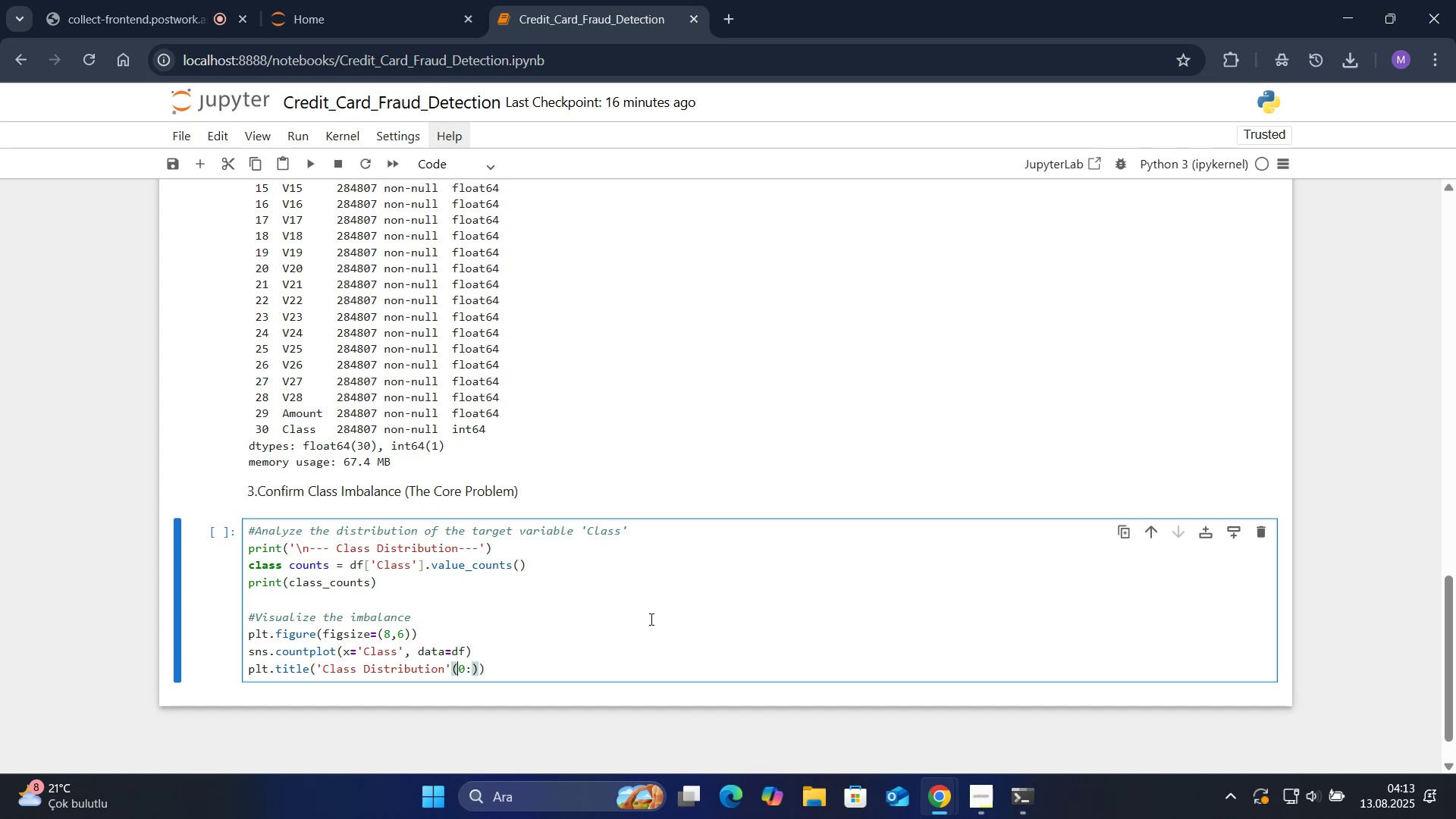 
key(ArrowLeft)
 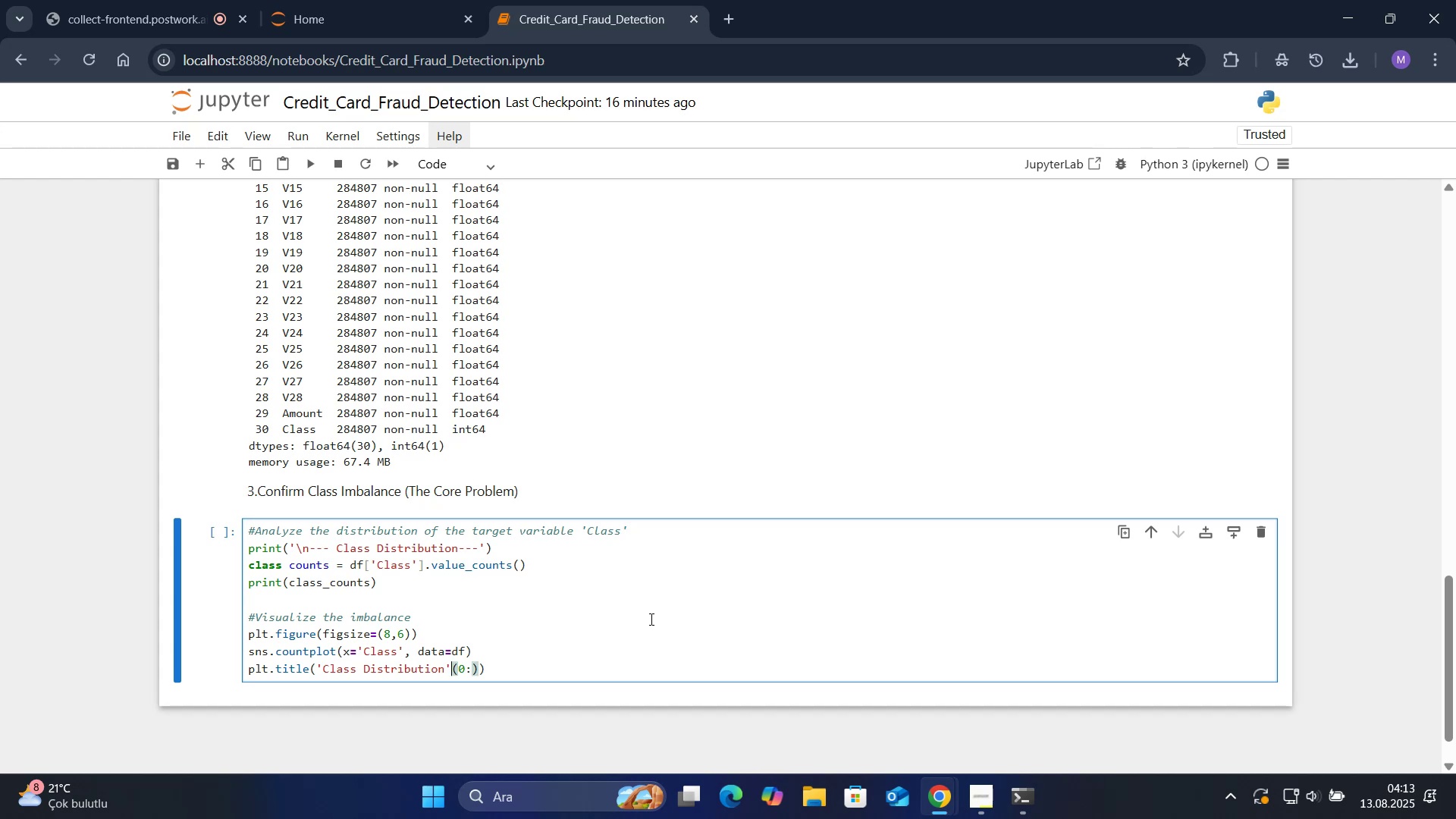 
key(Backspace)
 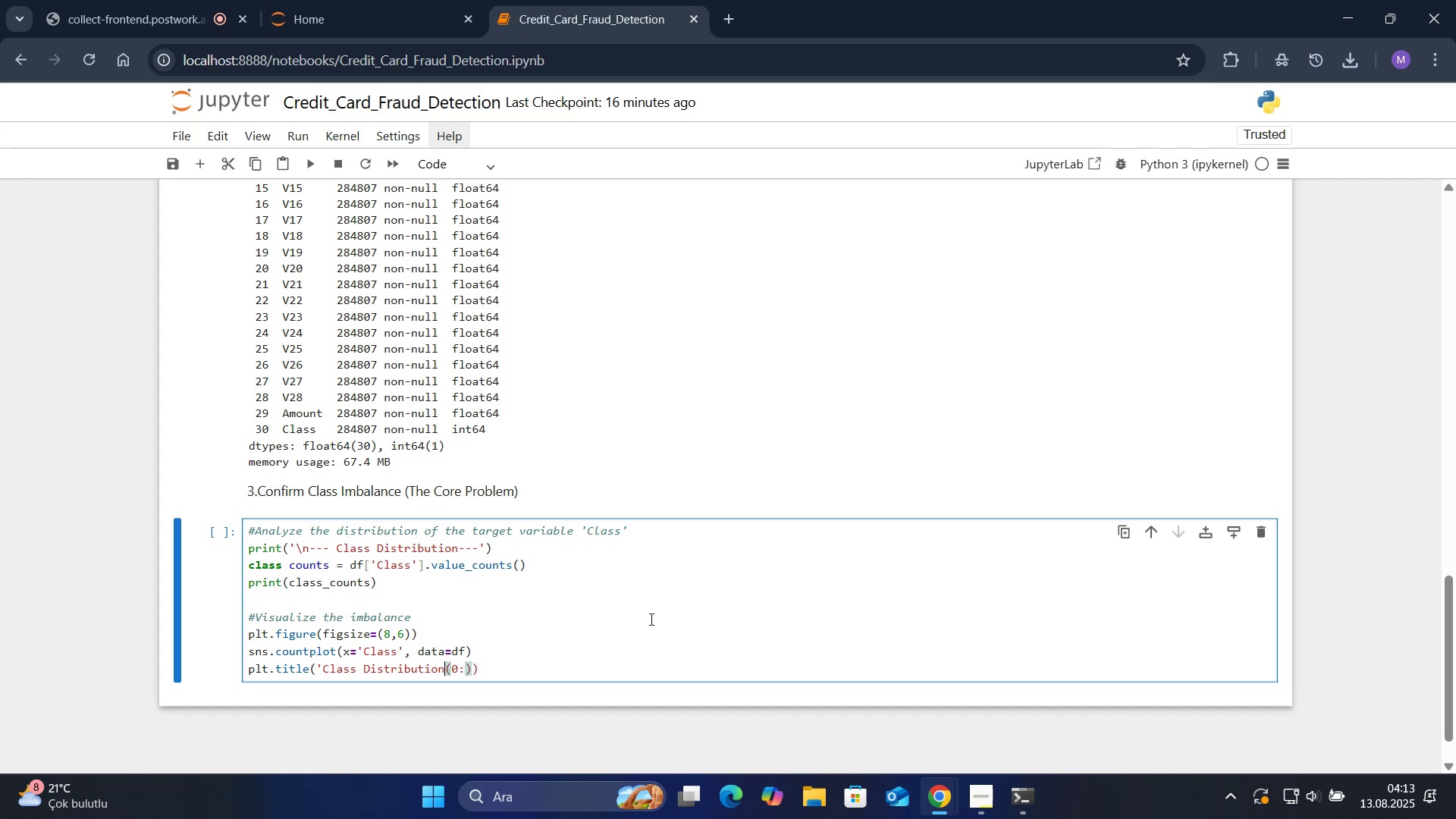 
key(ArrowRight)
 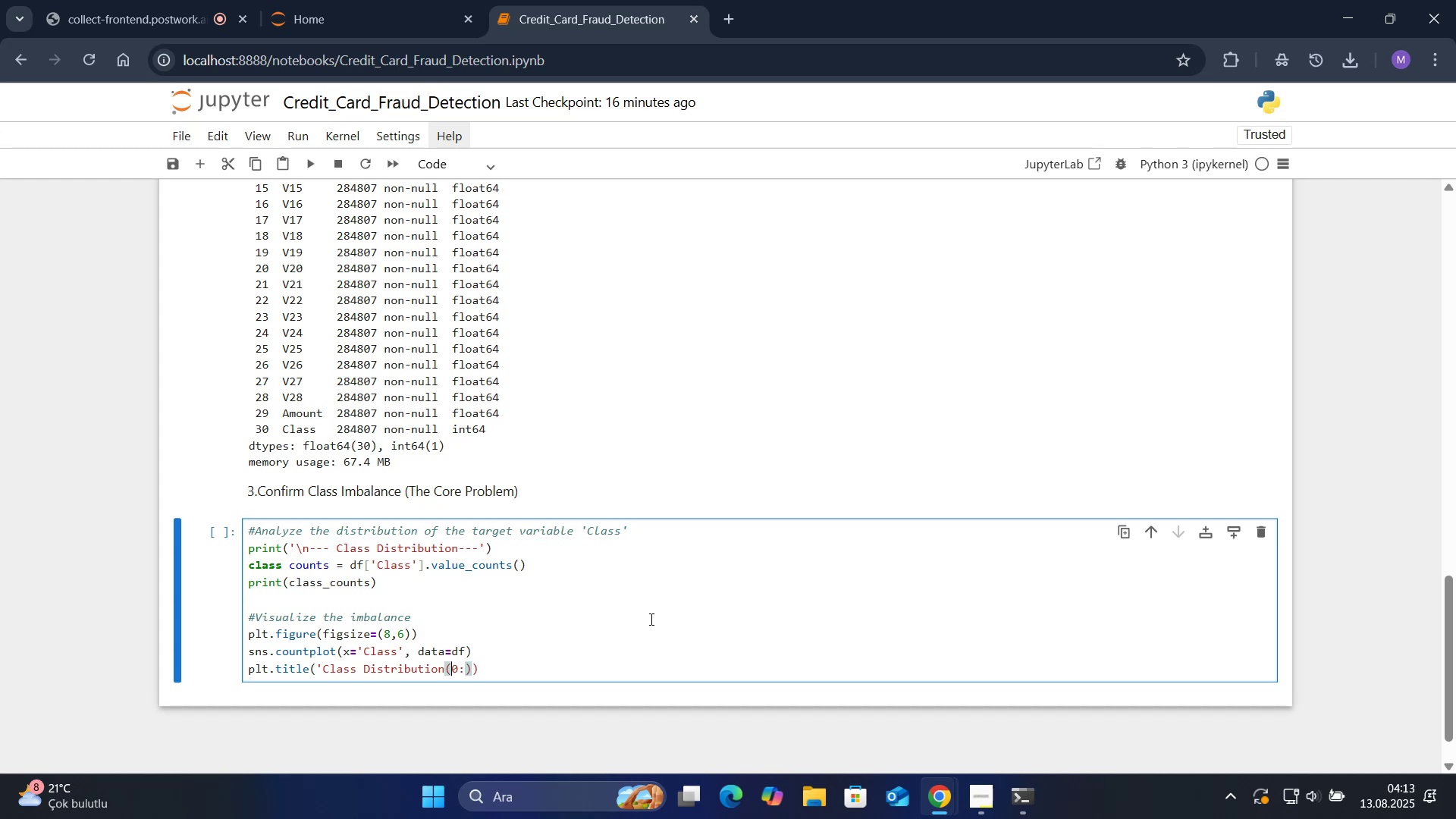 
key(ArrowRight)
 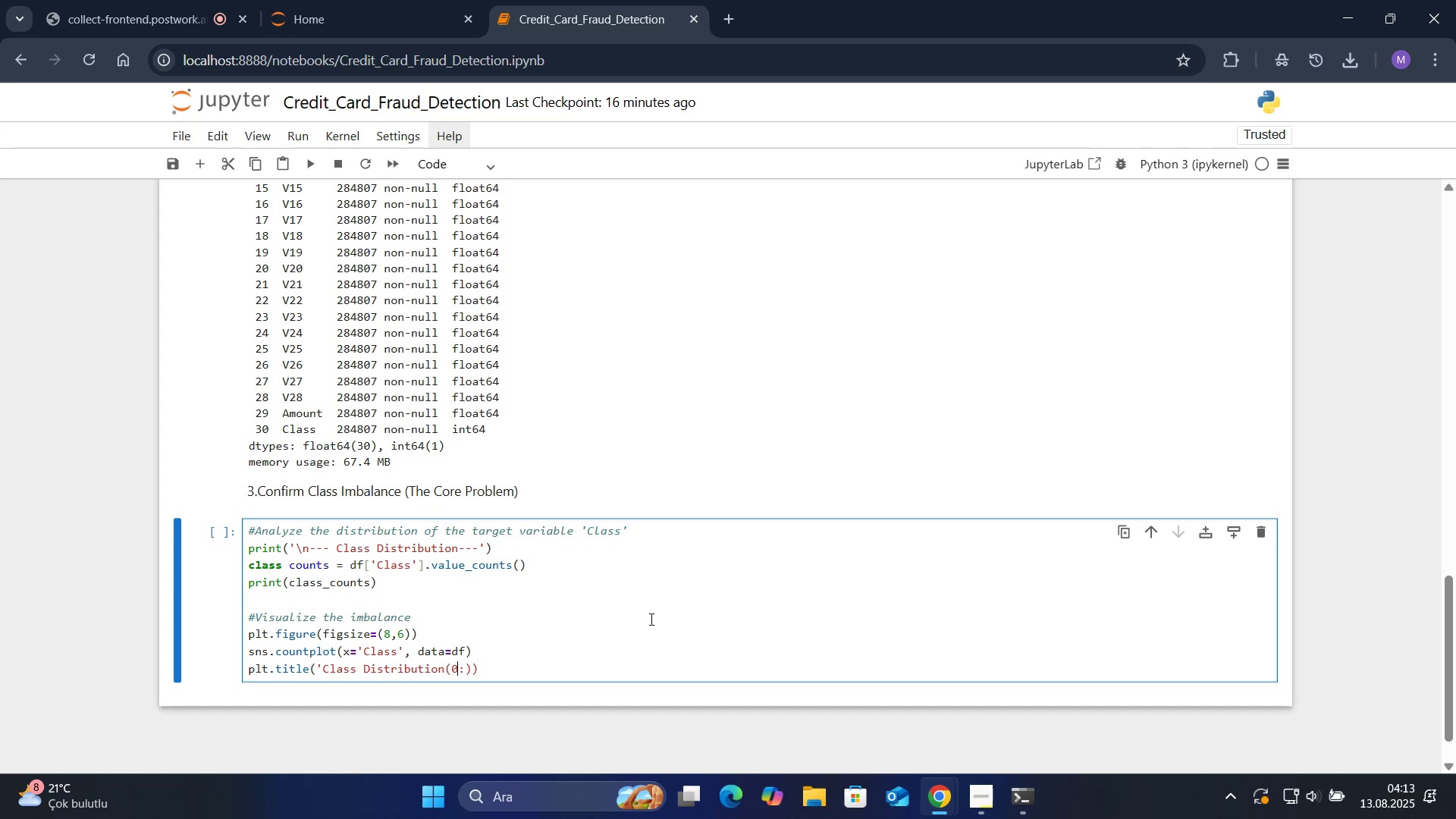 
key(ArrowRight)
 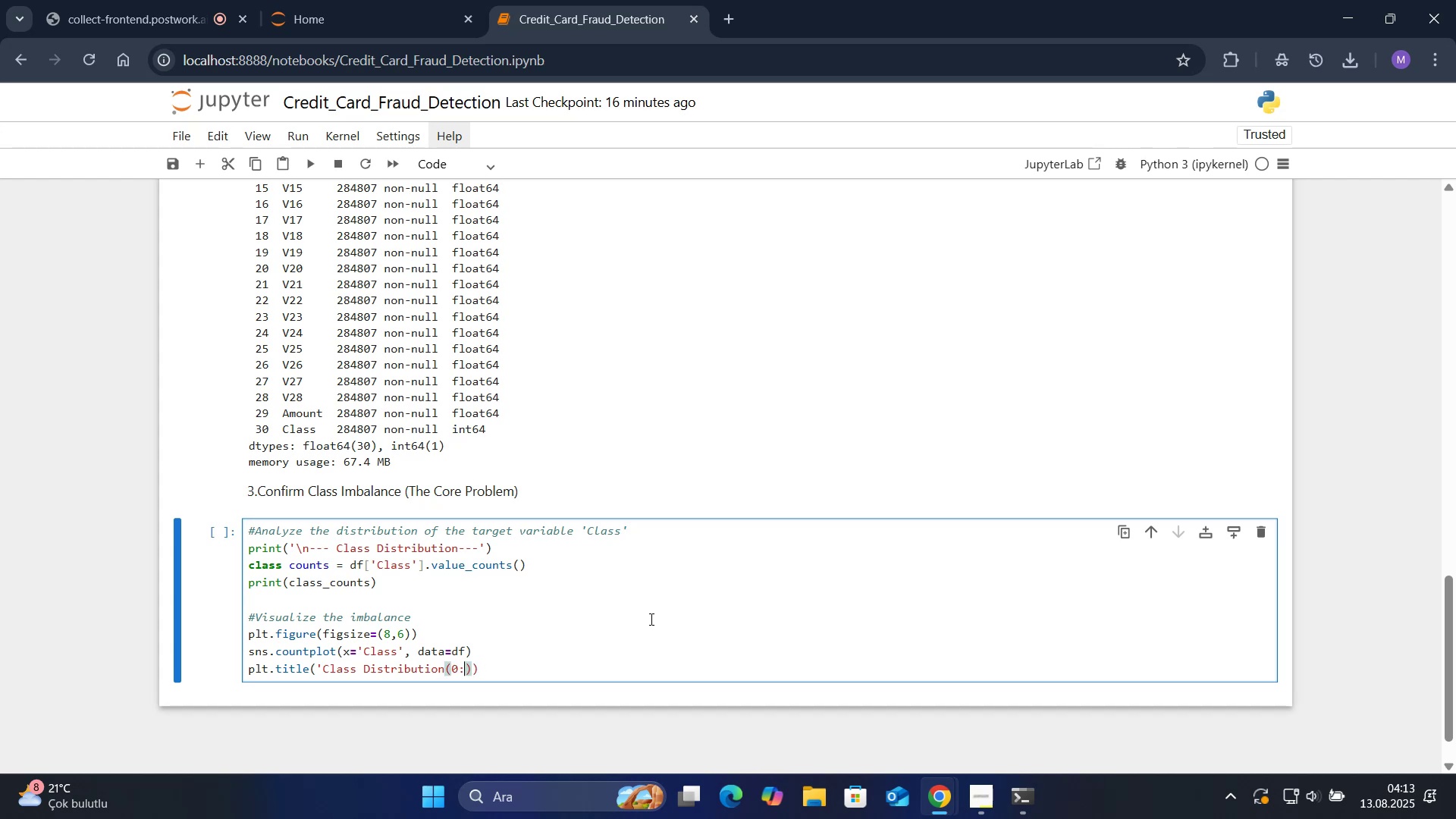 
key(ArrowRight)
 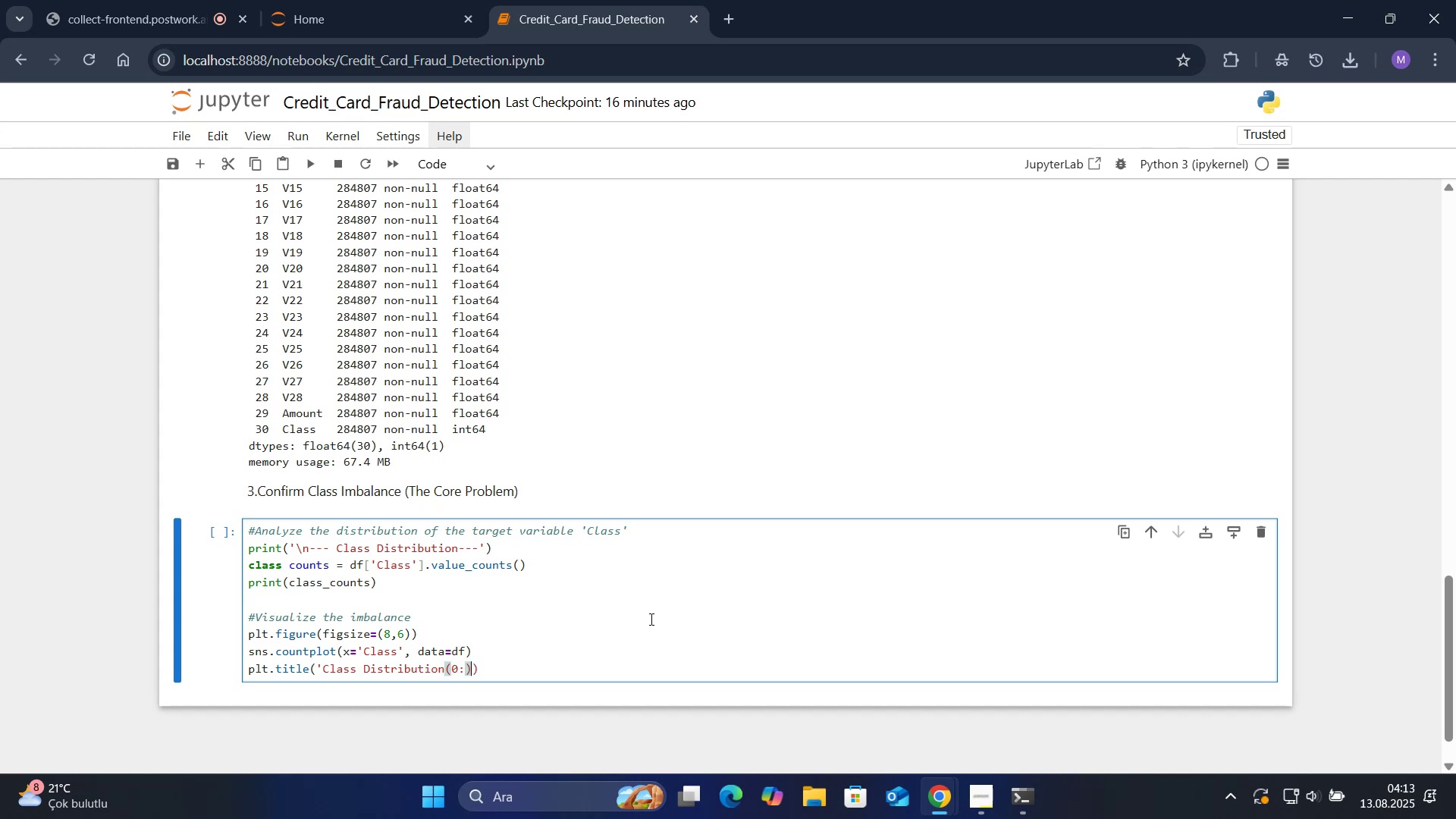 
key(ArrowLeft)
 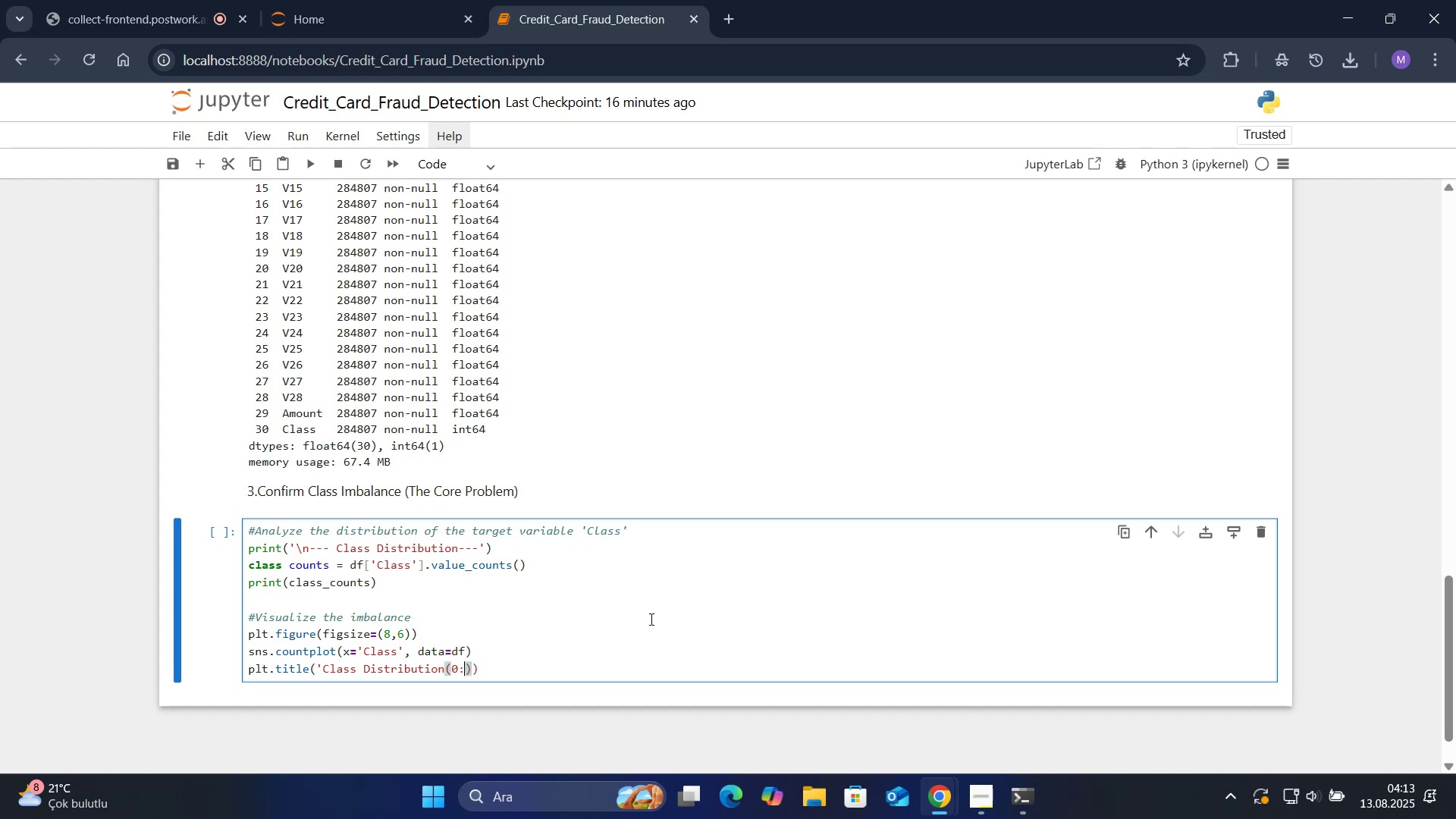 
key(2)
 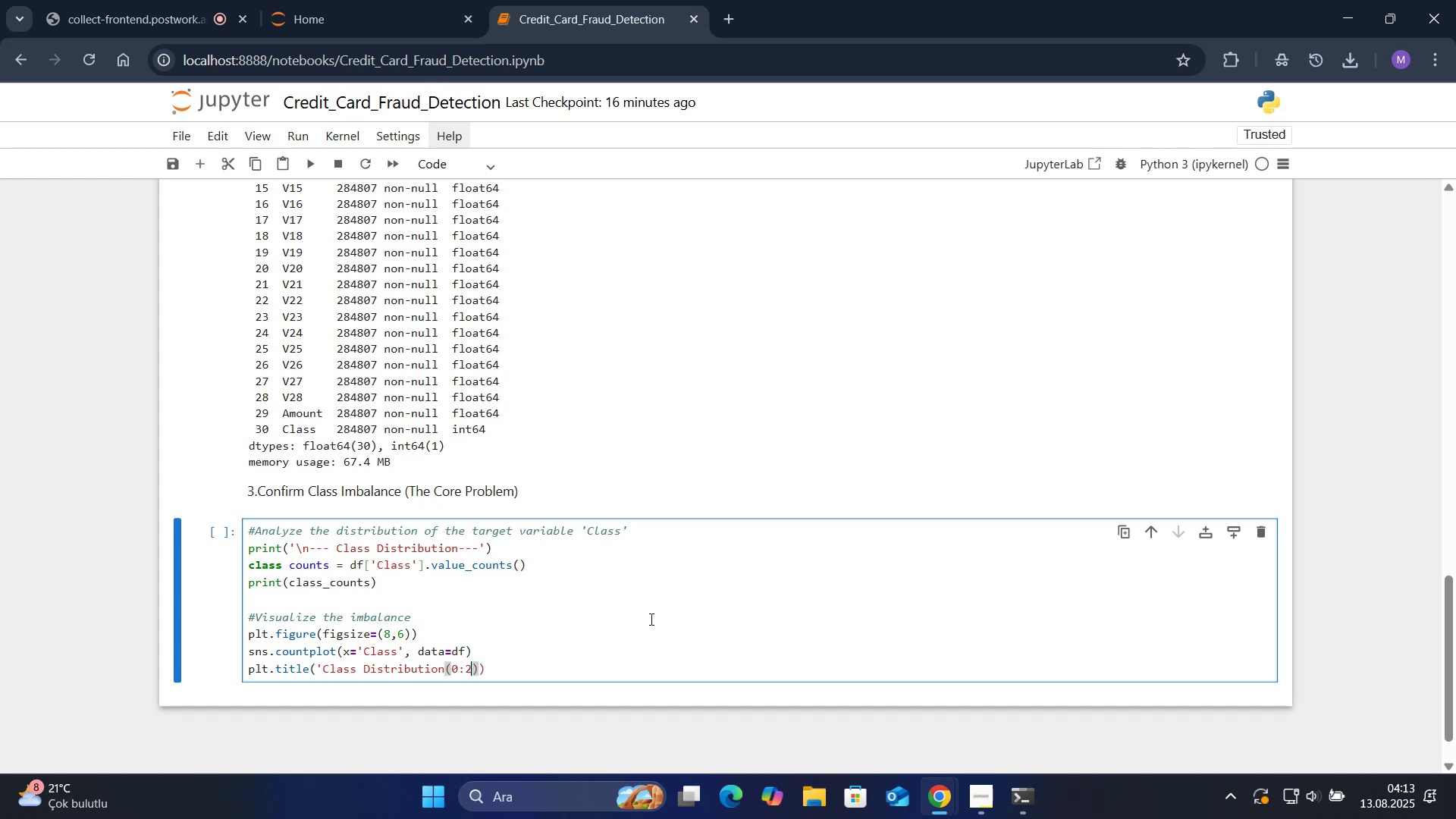 
key(Backspace)
 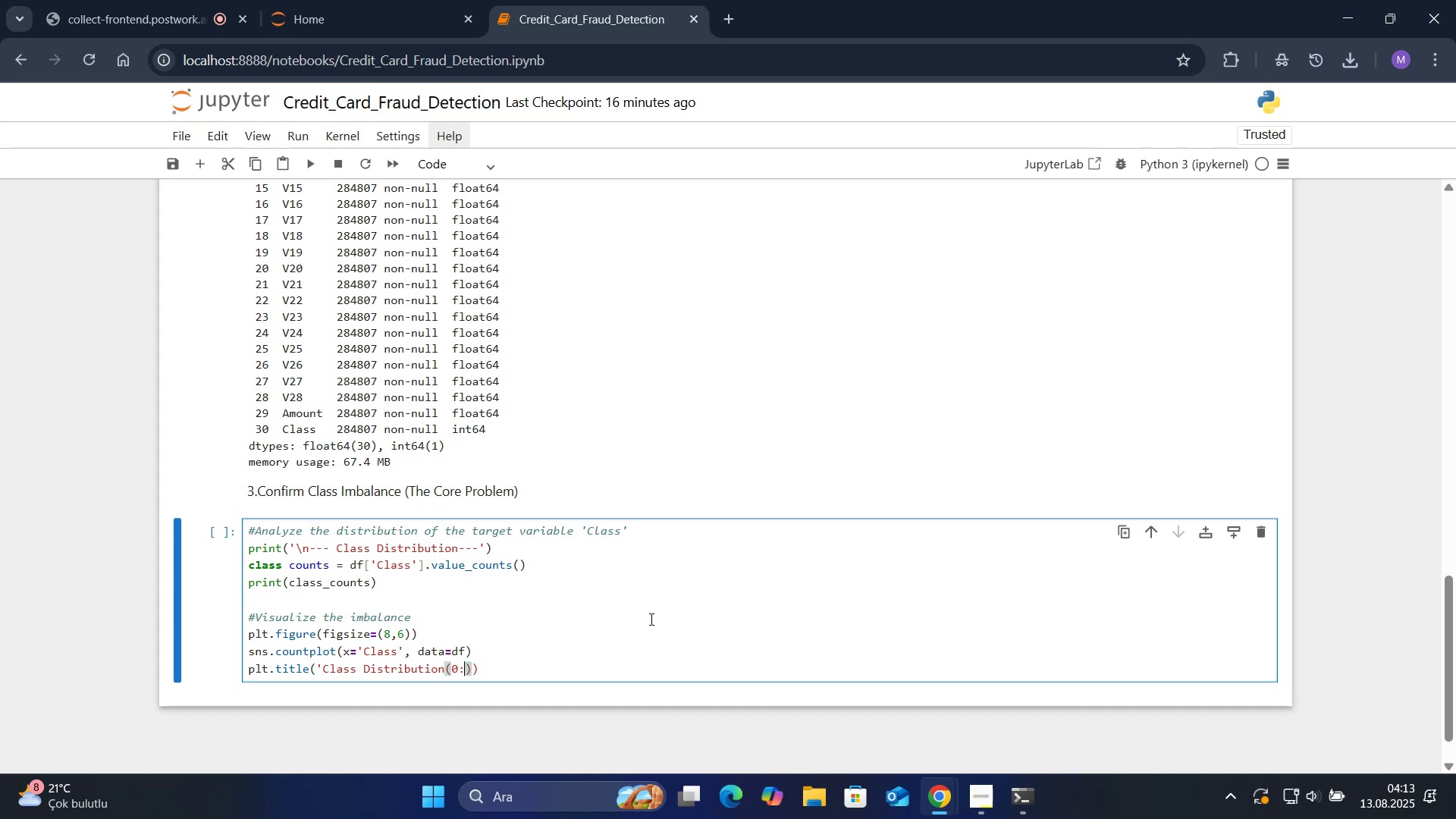 
key(ArrowRight)
 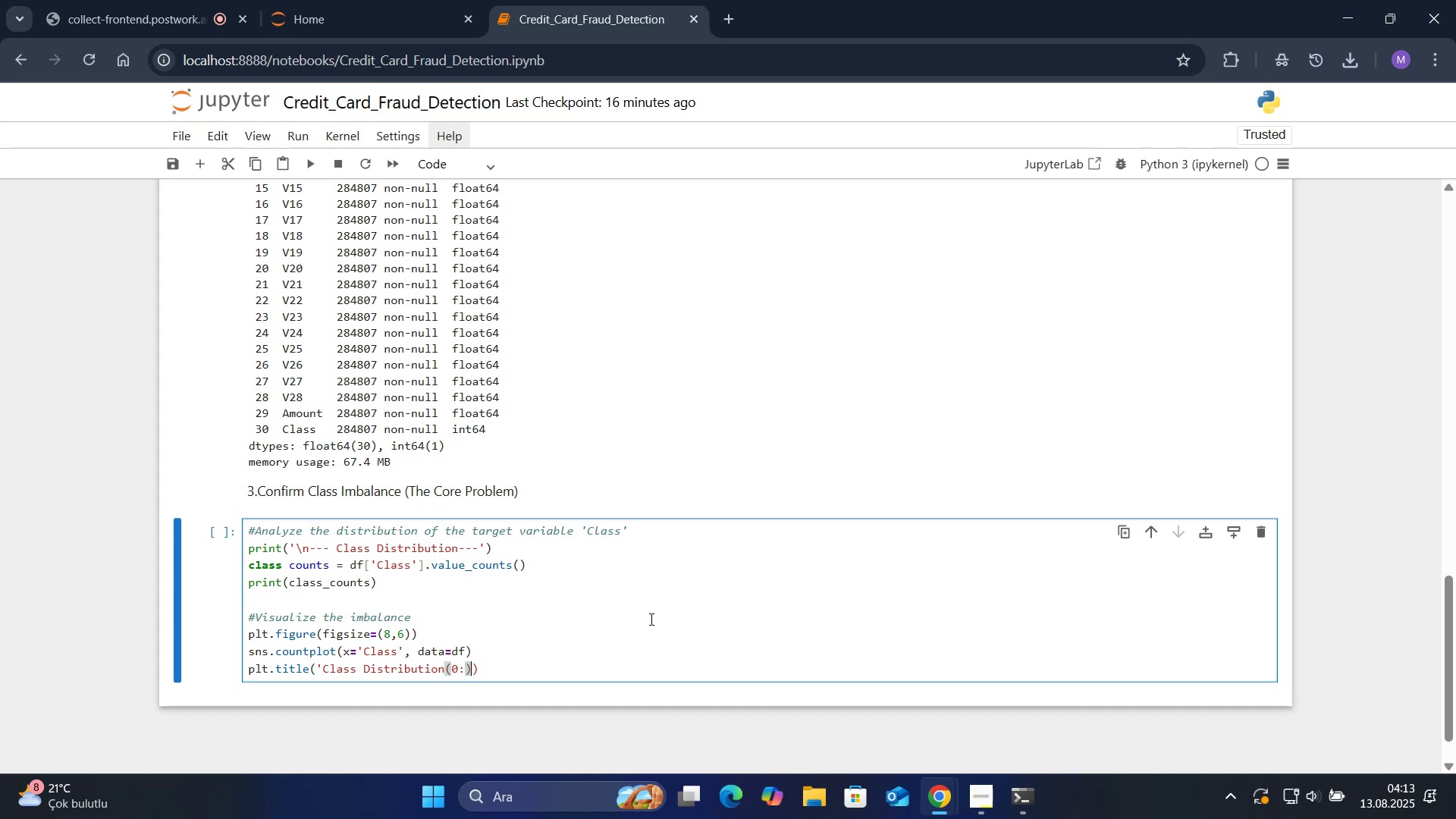 
key(Shift+ShiftRight)
 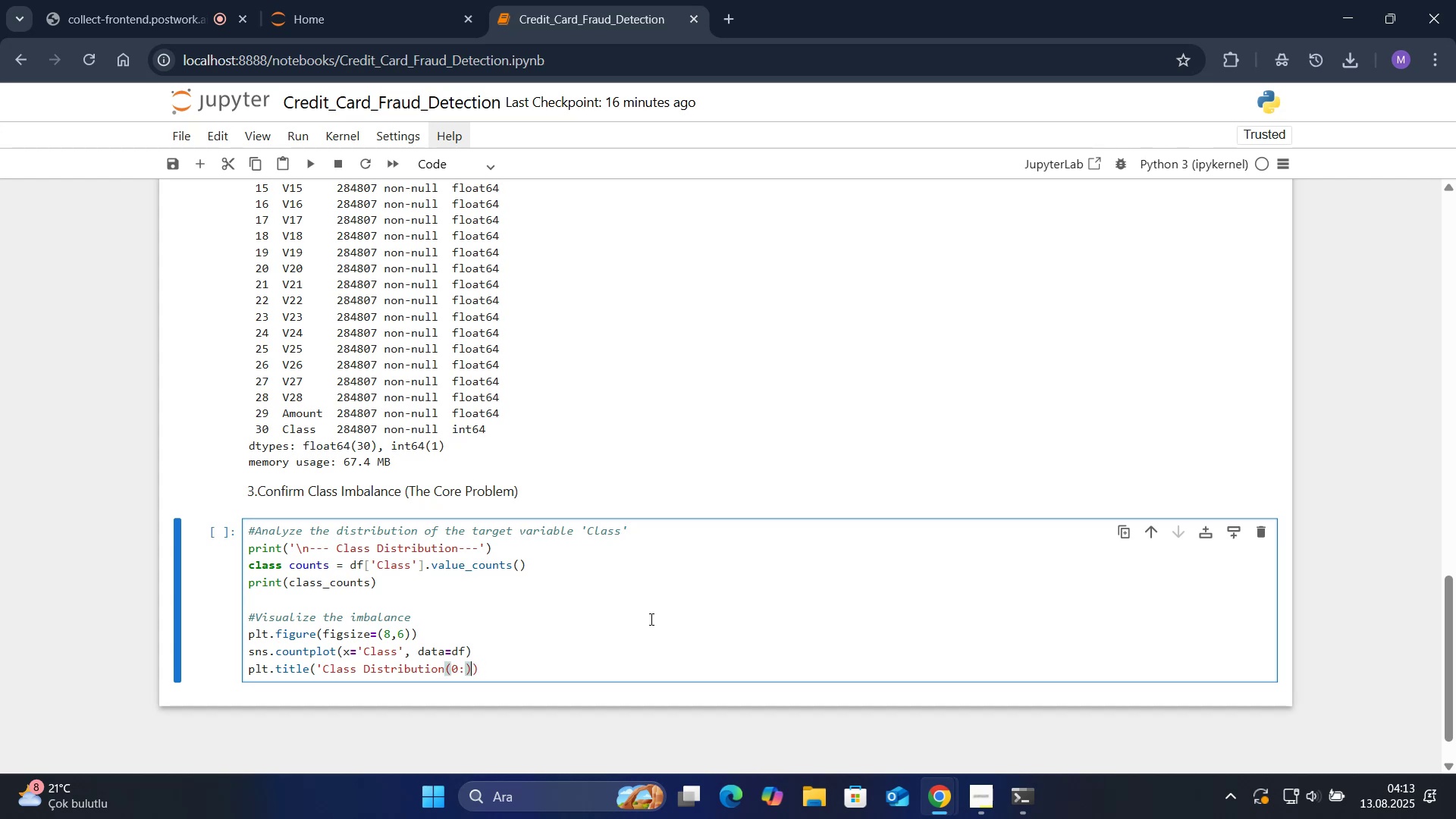 
key(Shift+2)
 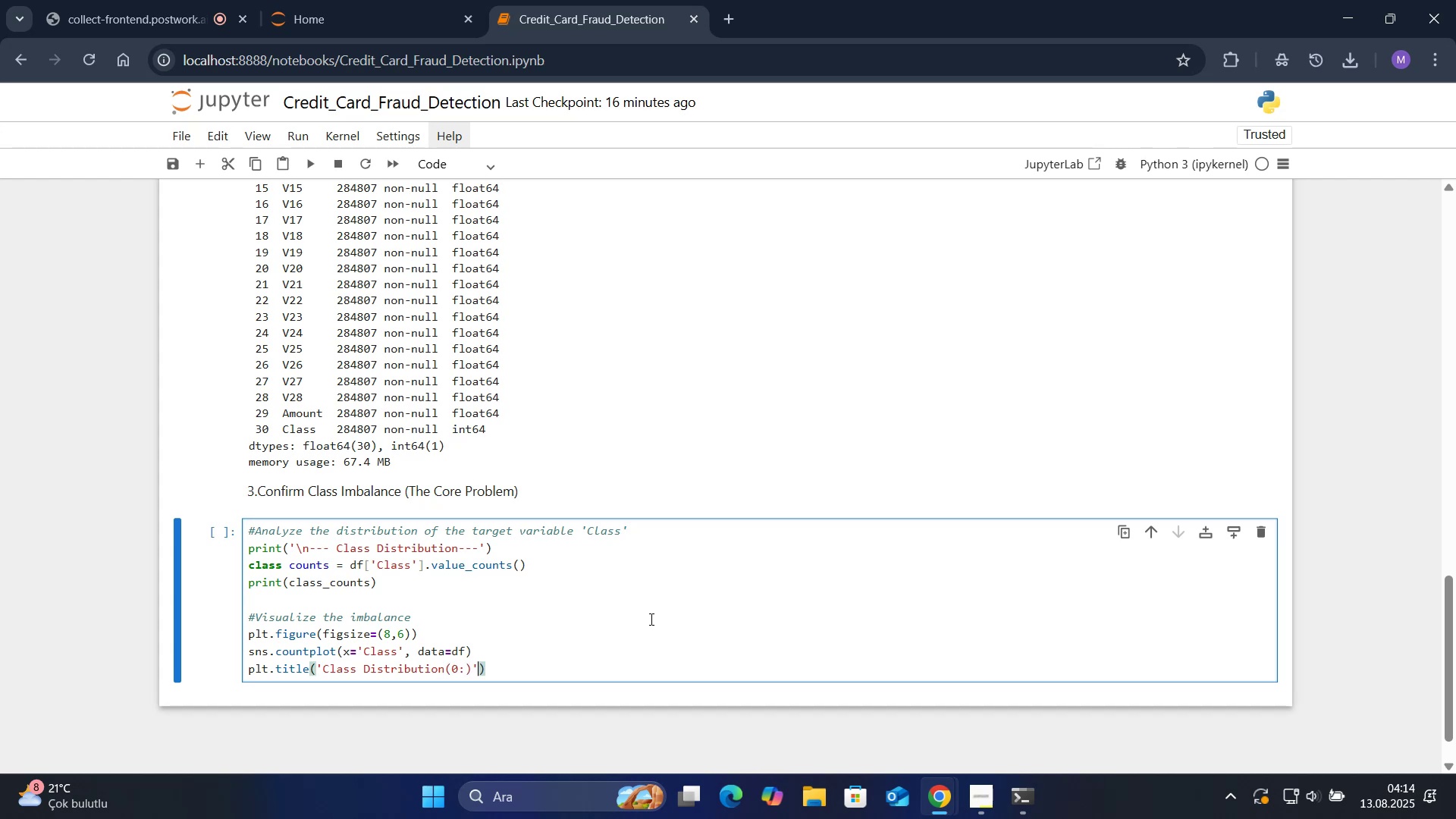 
key(ArrowLeft)
 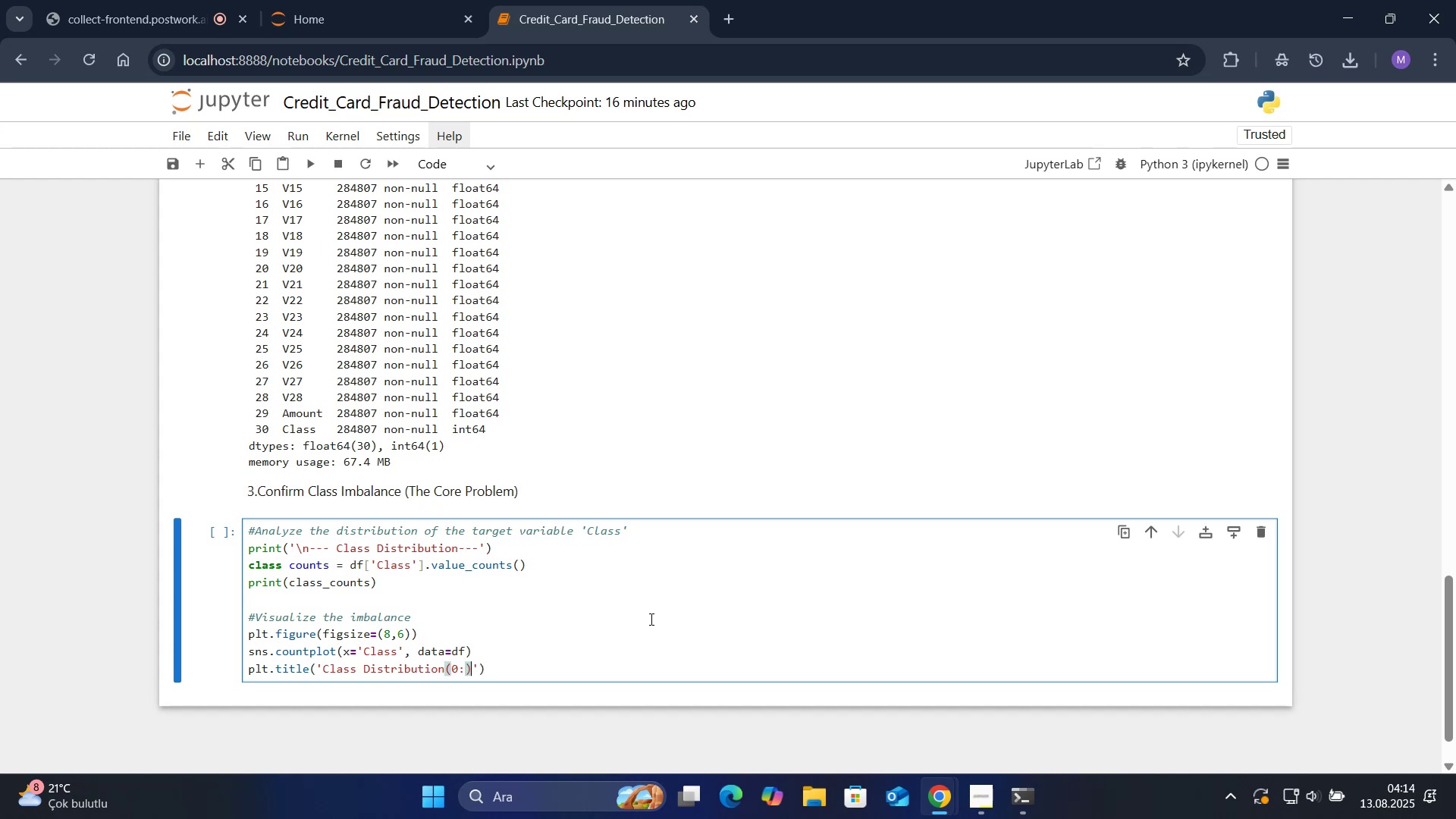 
key(ArrowLeft)
 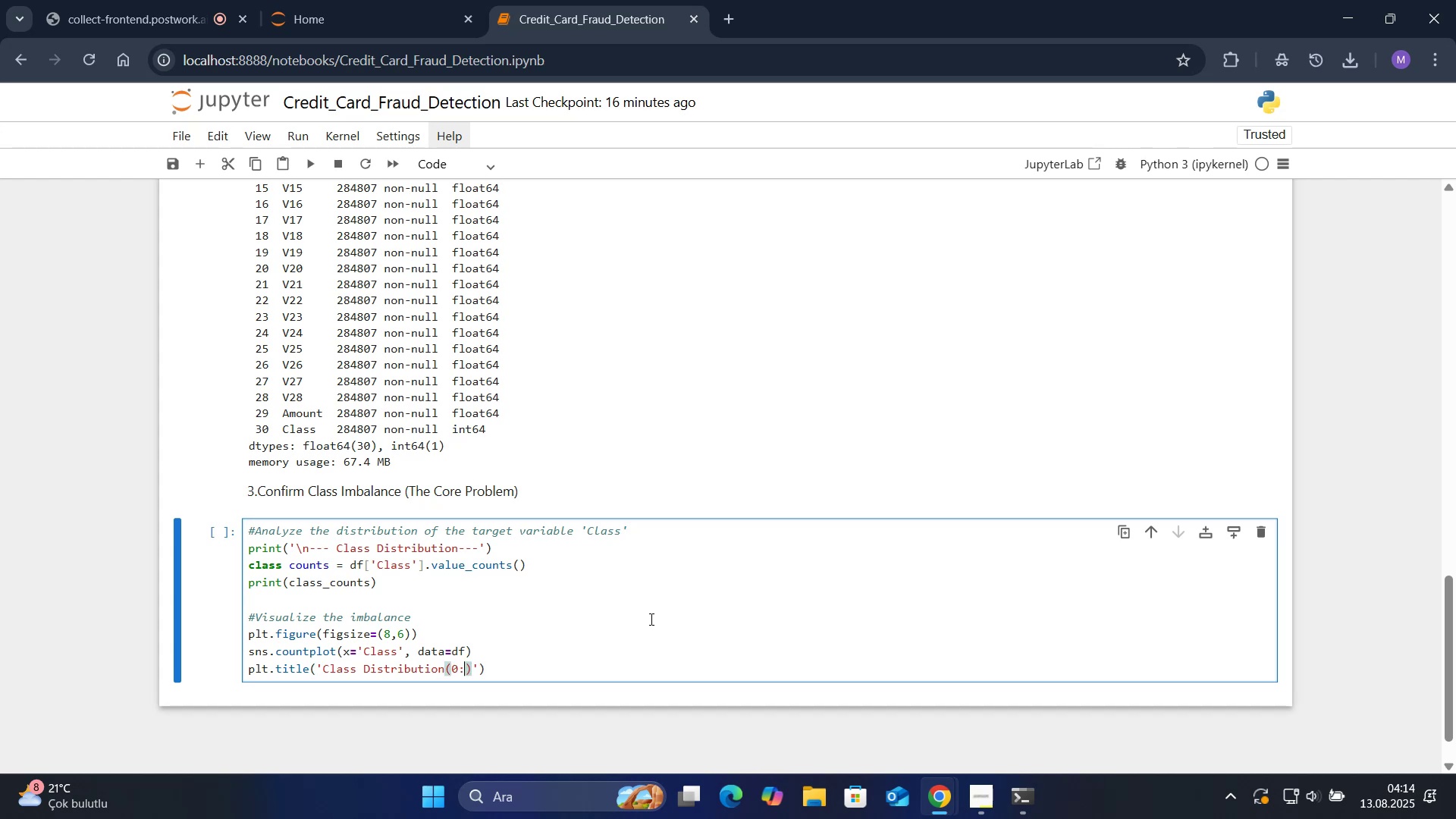 
type( Non Fraud )
 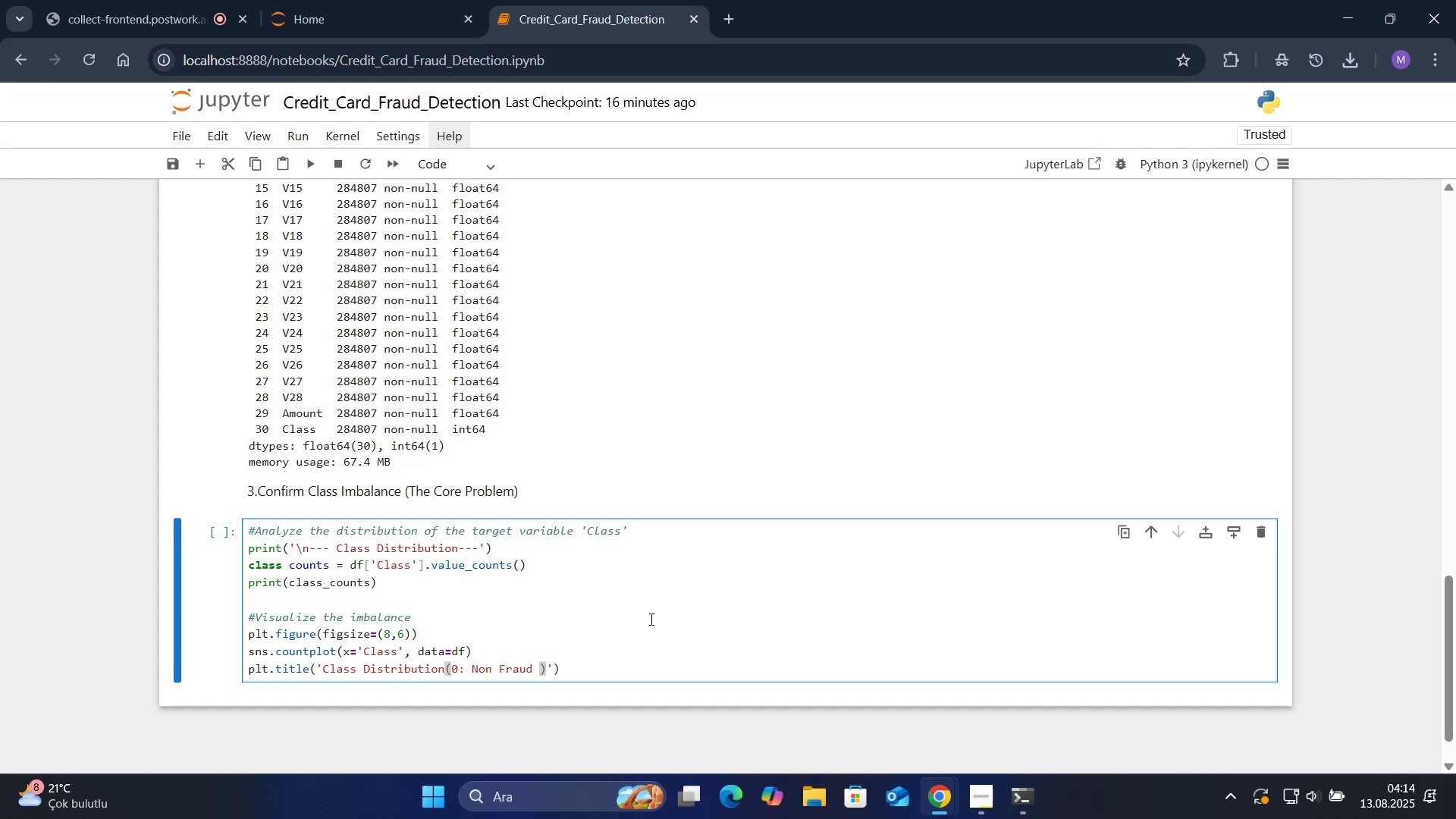 
key(Alt+Control+Minus)
 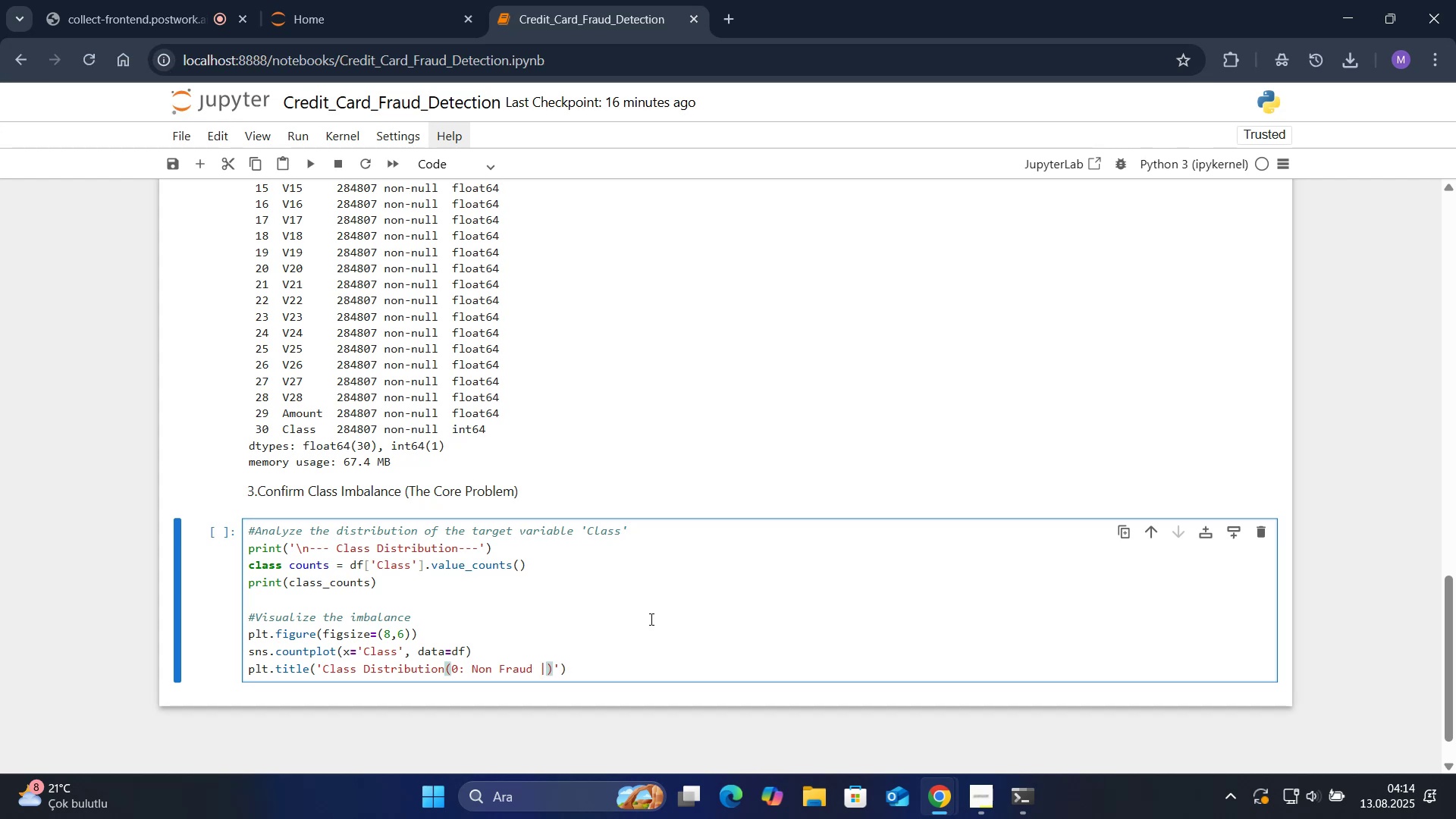 
type( 1> Fraud)
 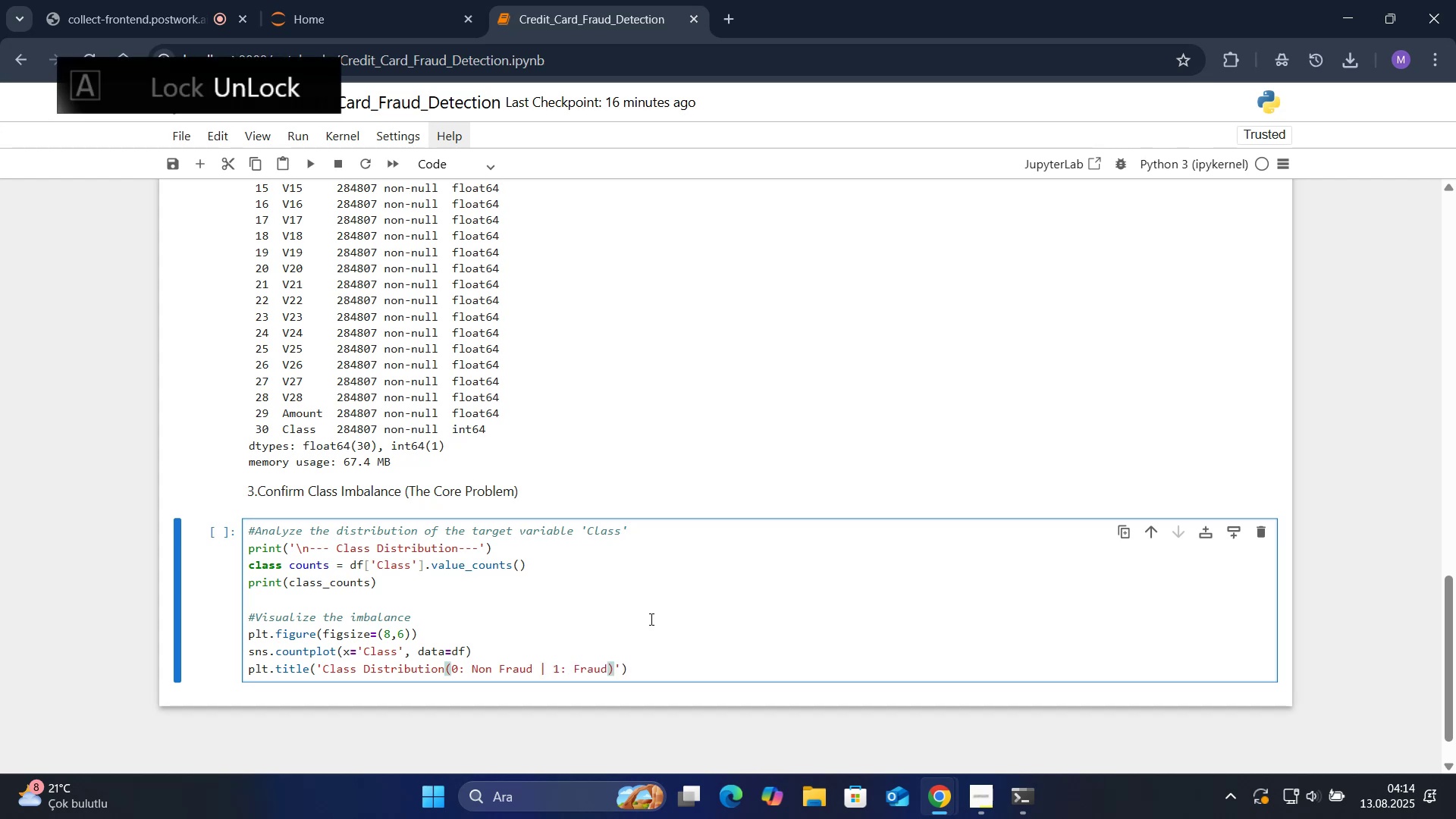 
key(ArrowRight)
 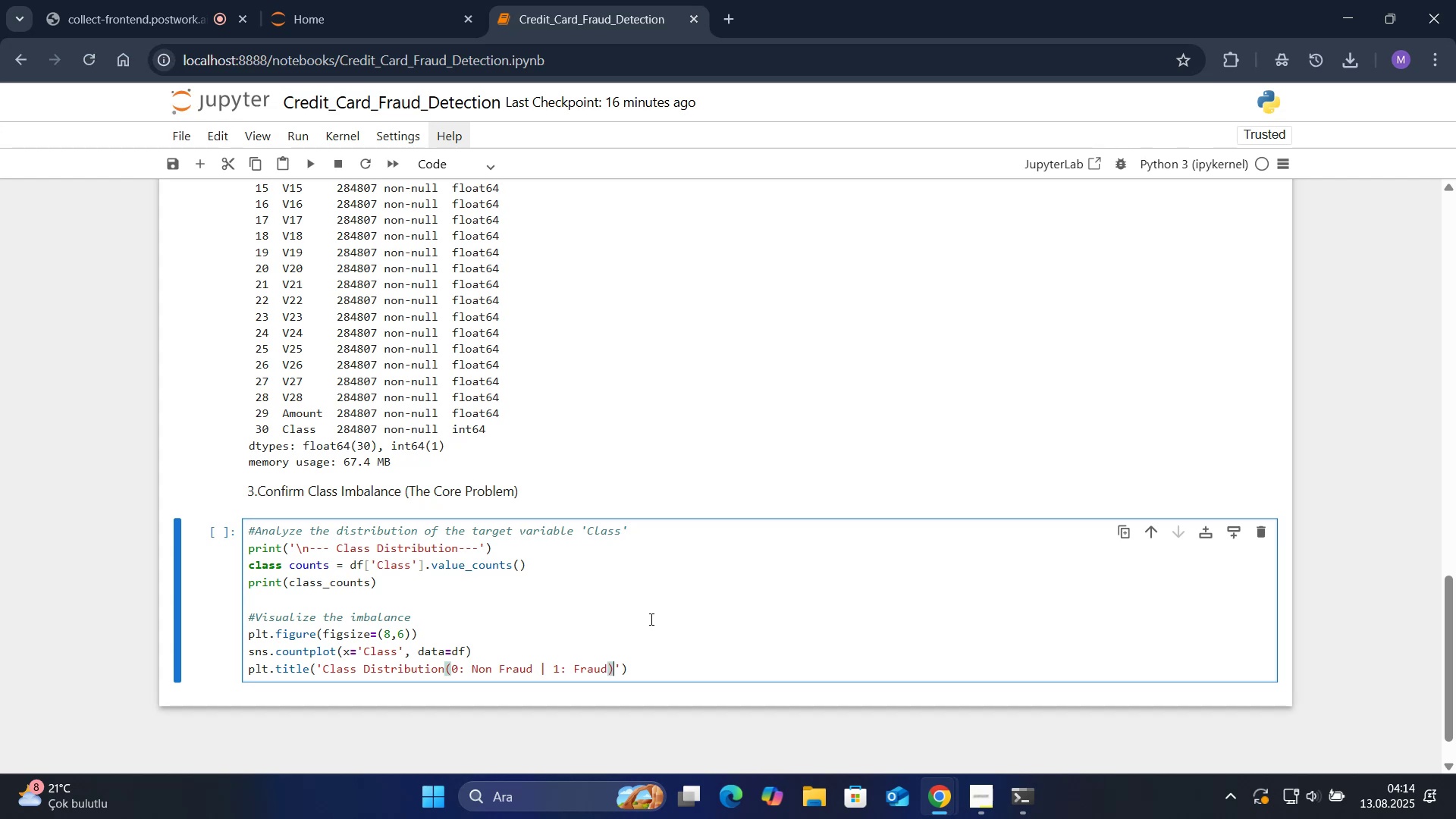 
key(ArrowRight)
 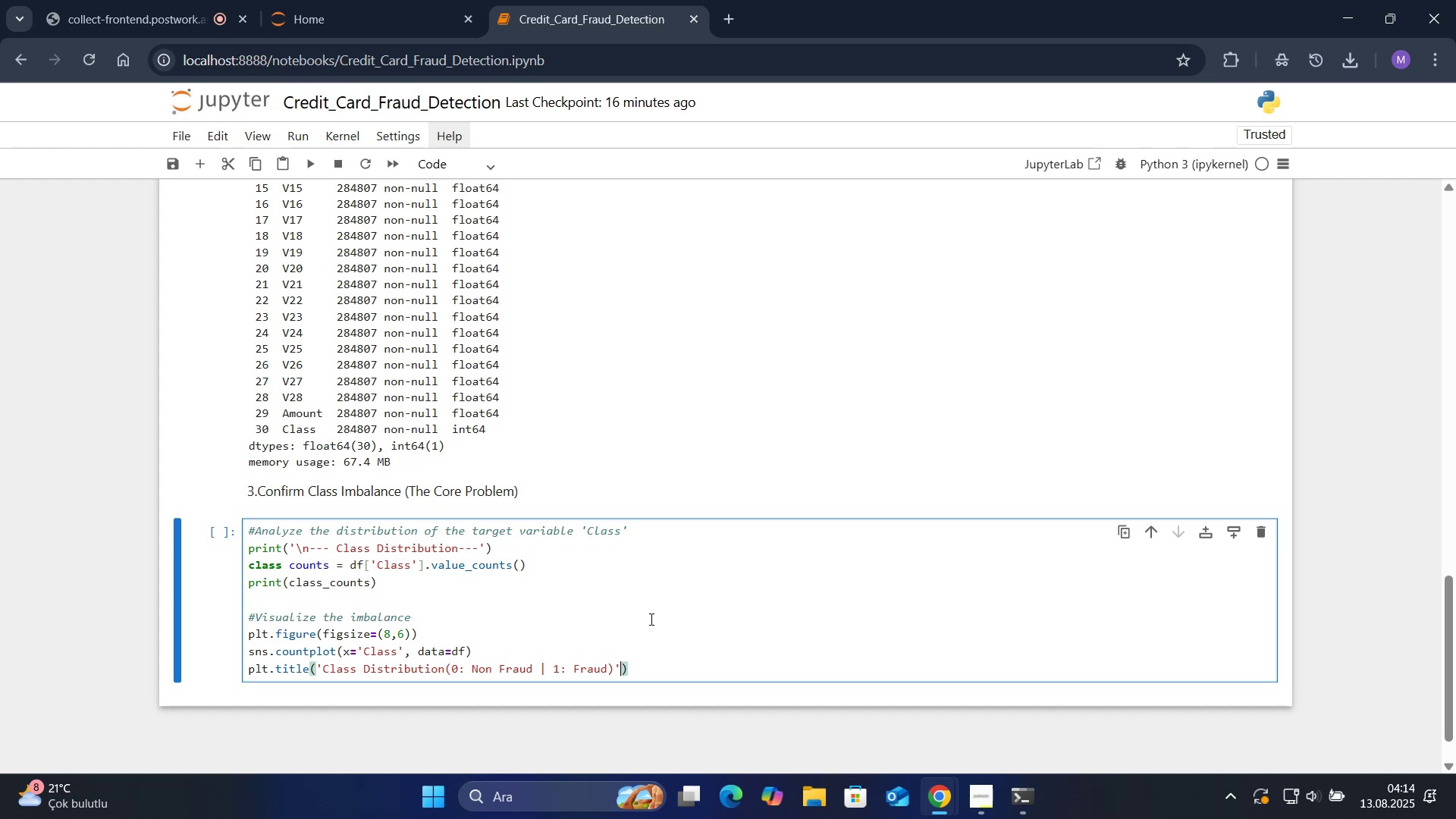 
key(ArrowRight)
 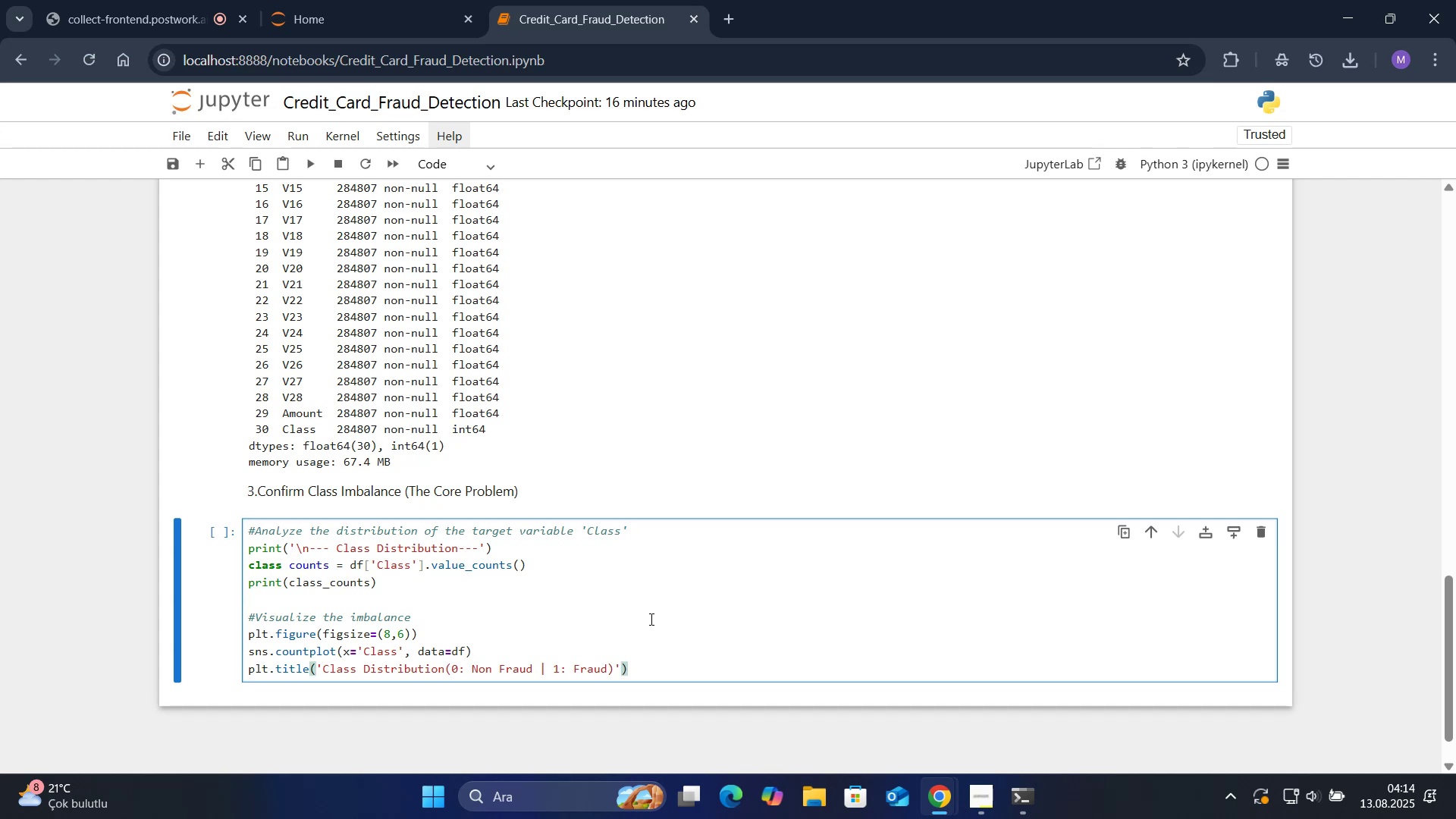 
key(Shift+Enter)
 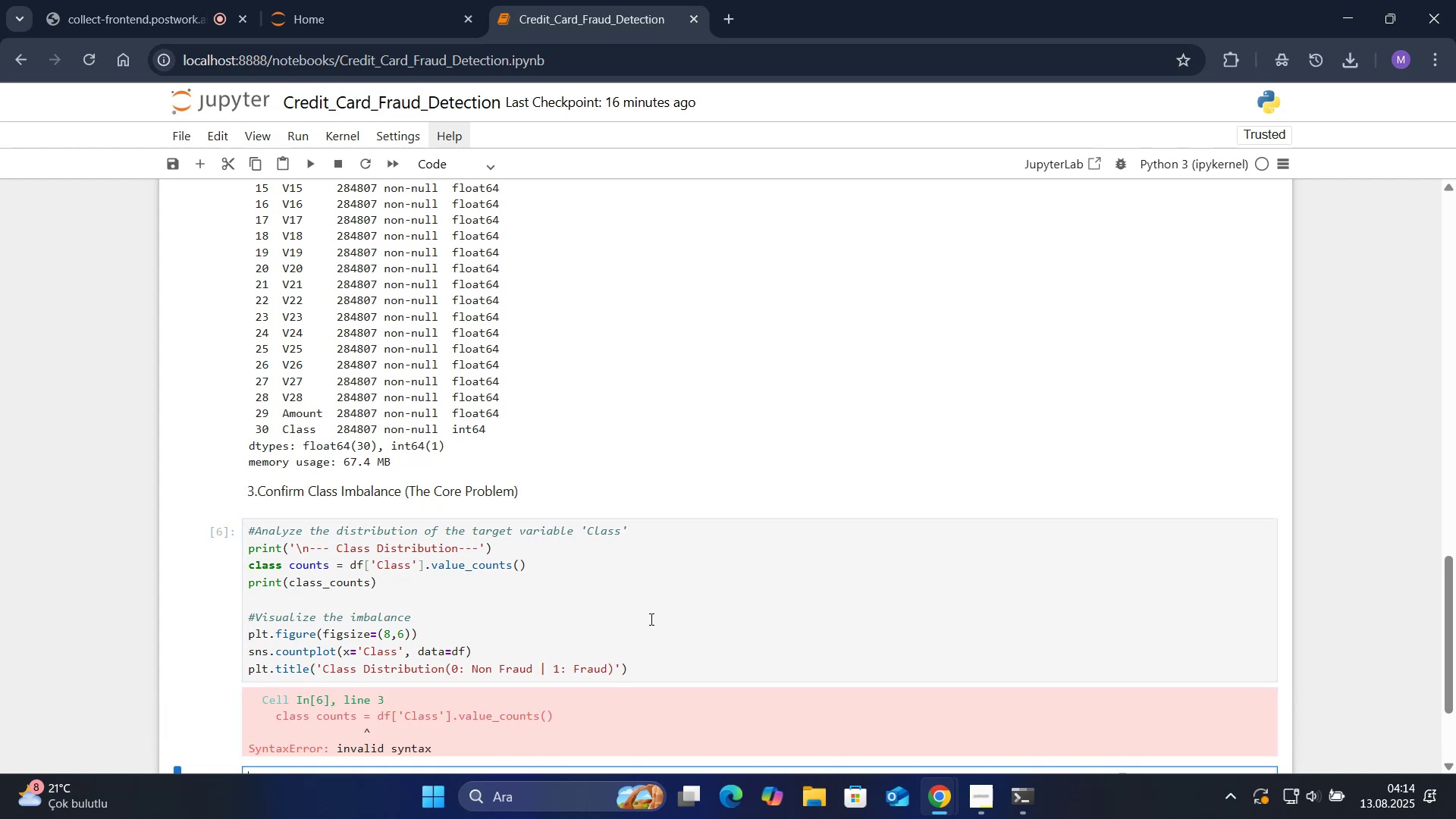 
type(pl)
key(Backspace)
key(Backspace)
key(Backspace)
 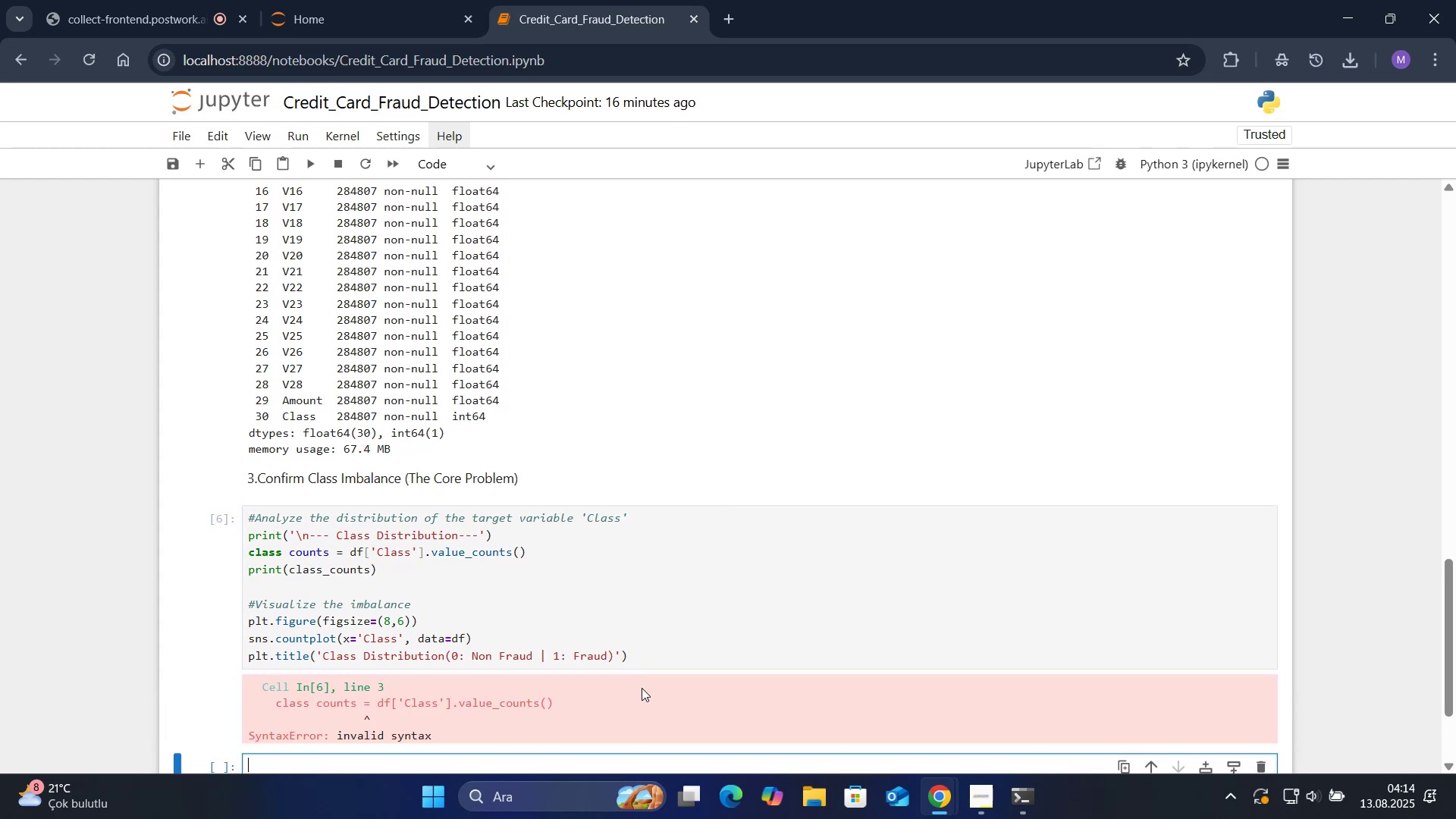 
left_click([637, 656])
 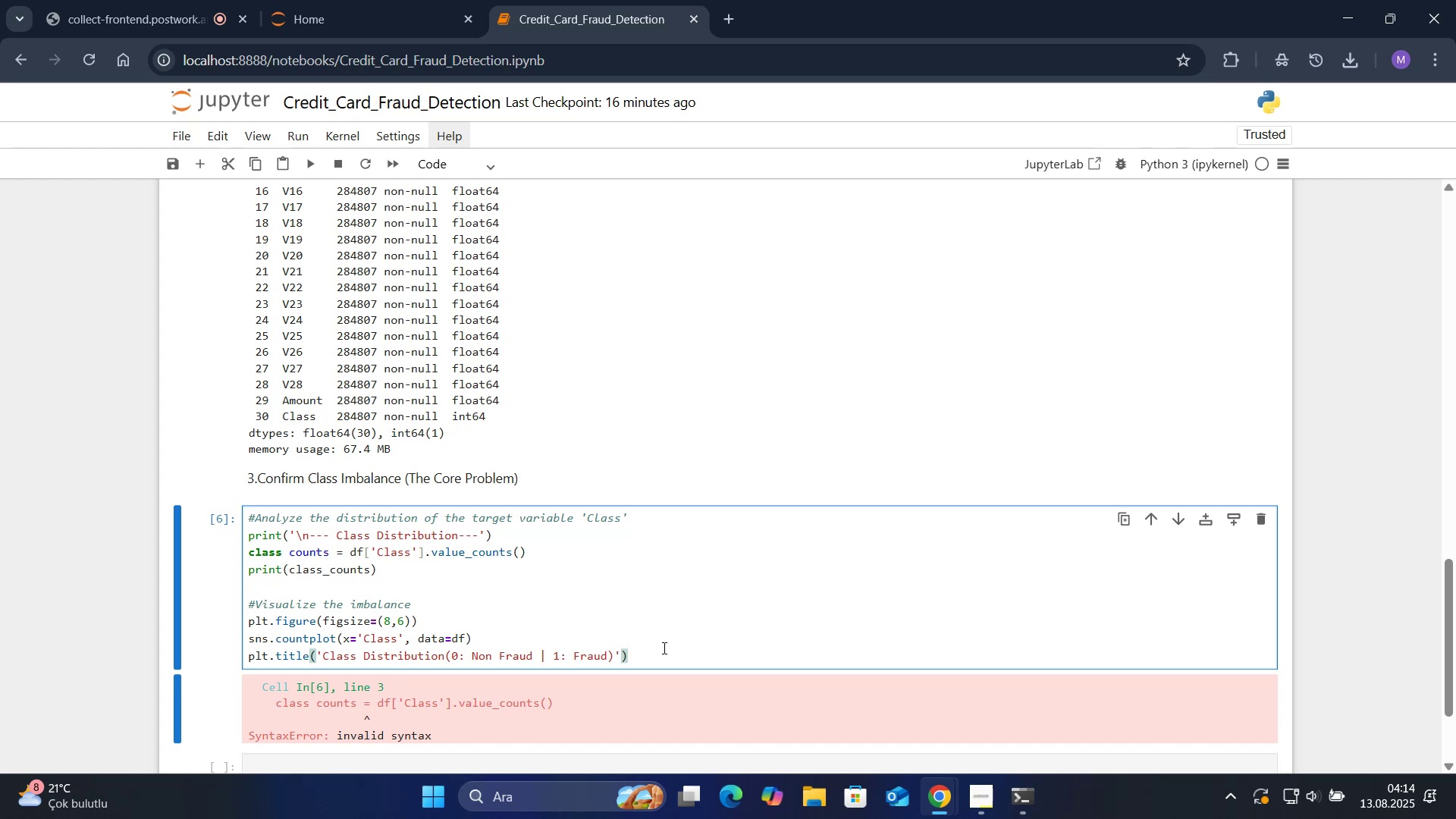 
wait(14.32)
 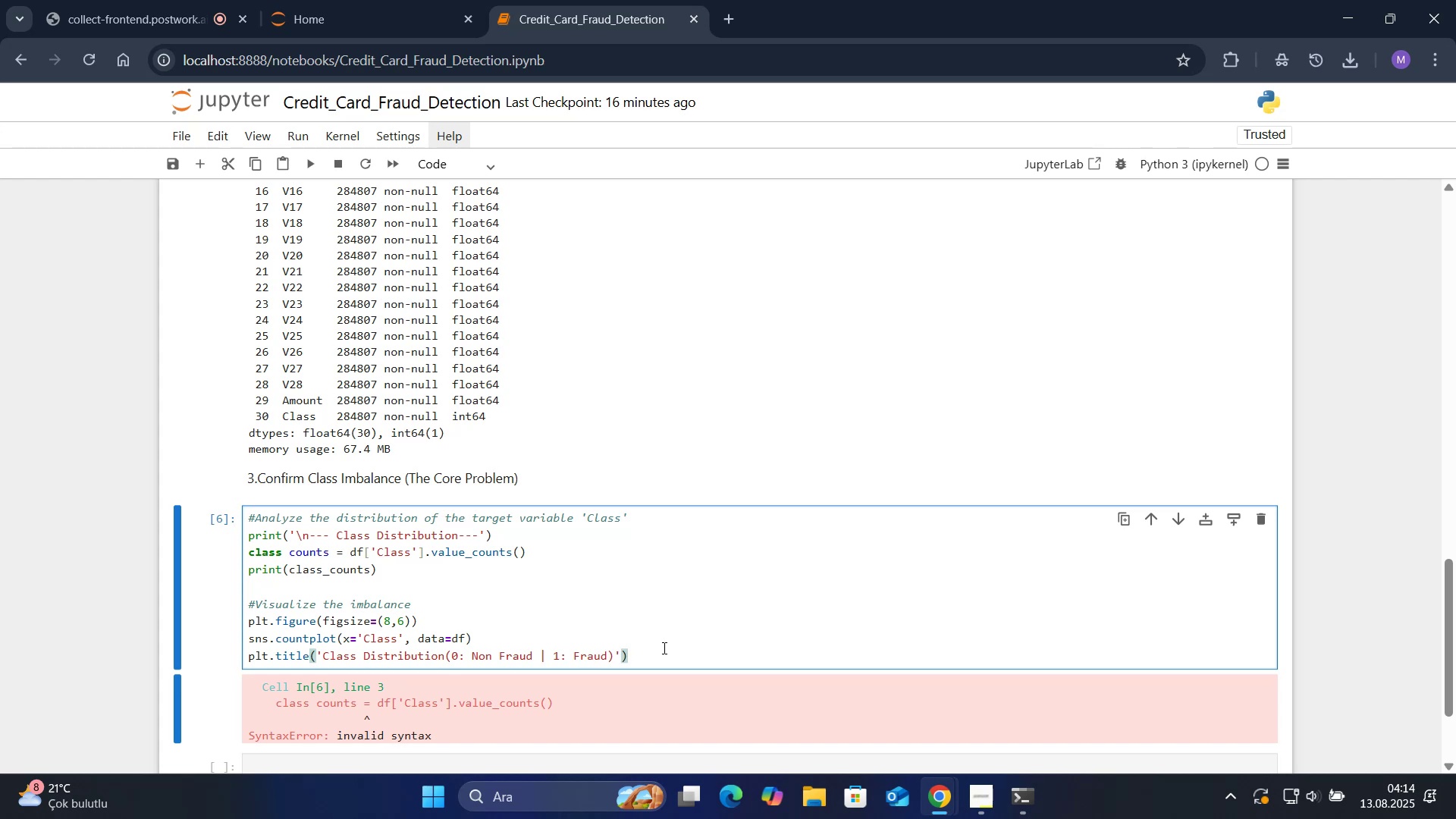 
left_click([292, 555])
 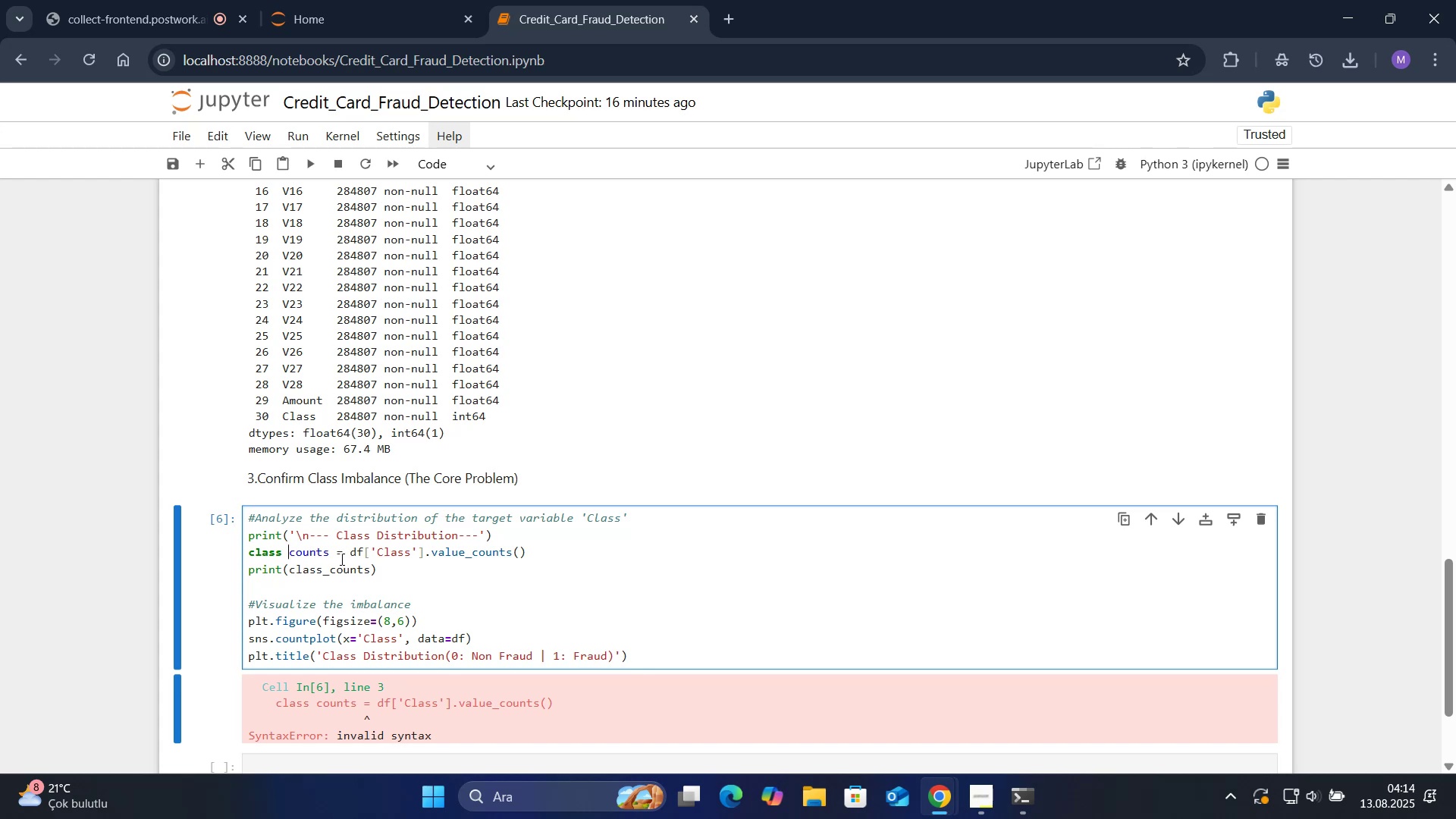 
key(Backspace)
 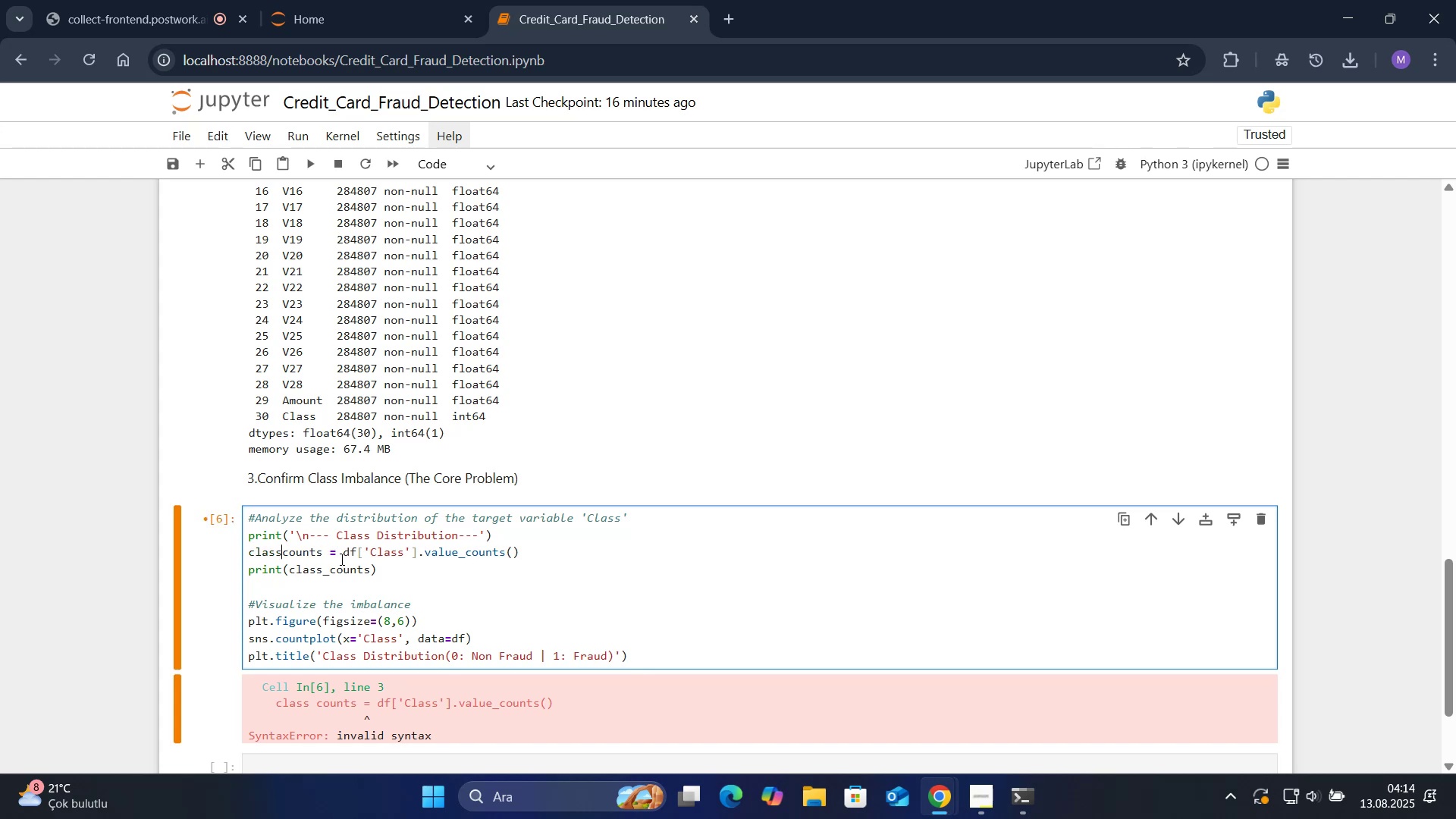 
key(Shift+Minus)
 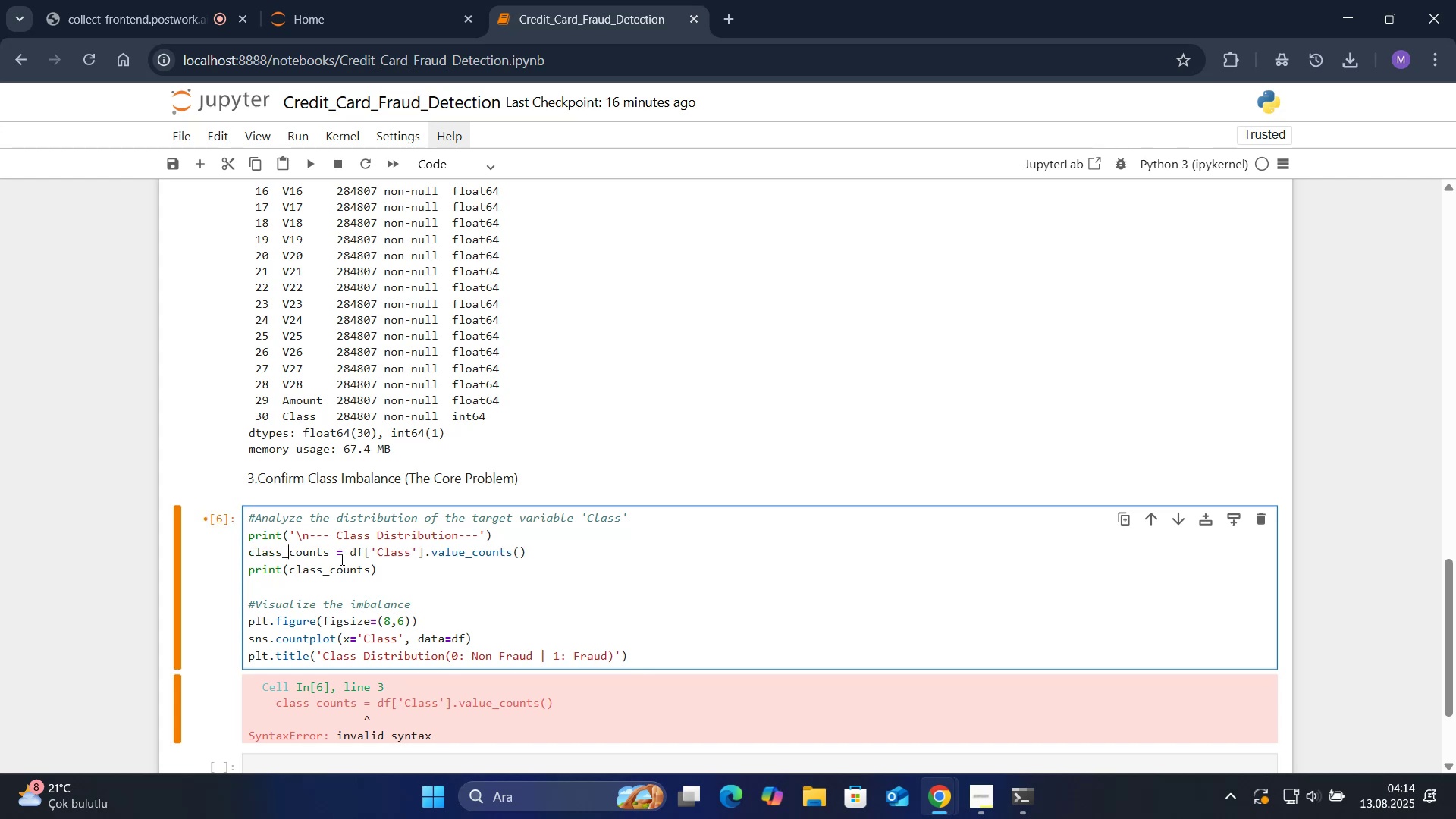 
scroll: coordinate [450, 559], scroll_direction: down, amount: 1.0
 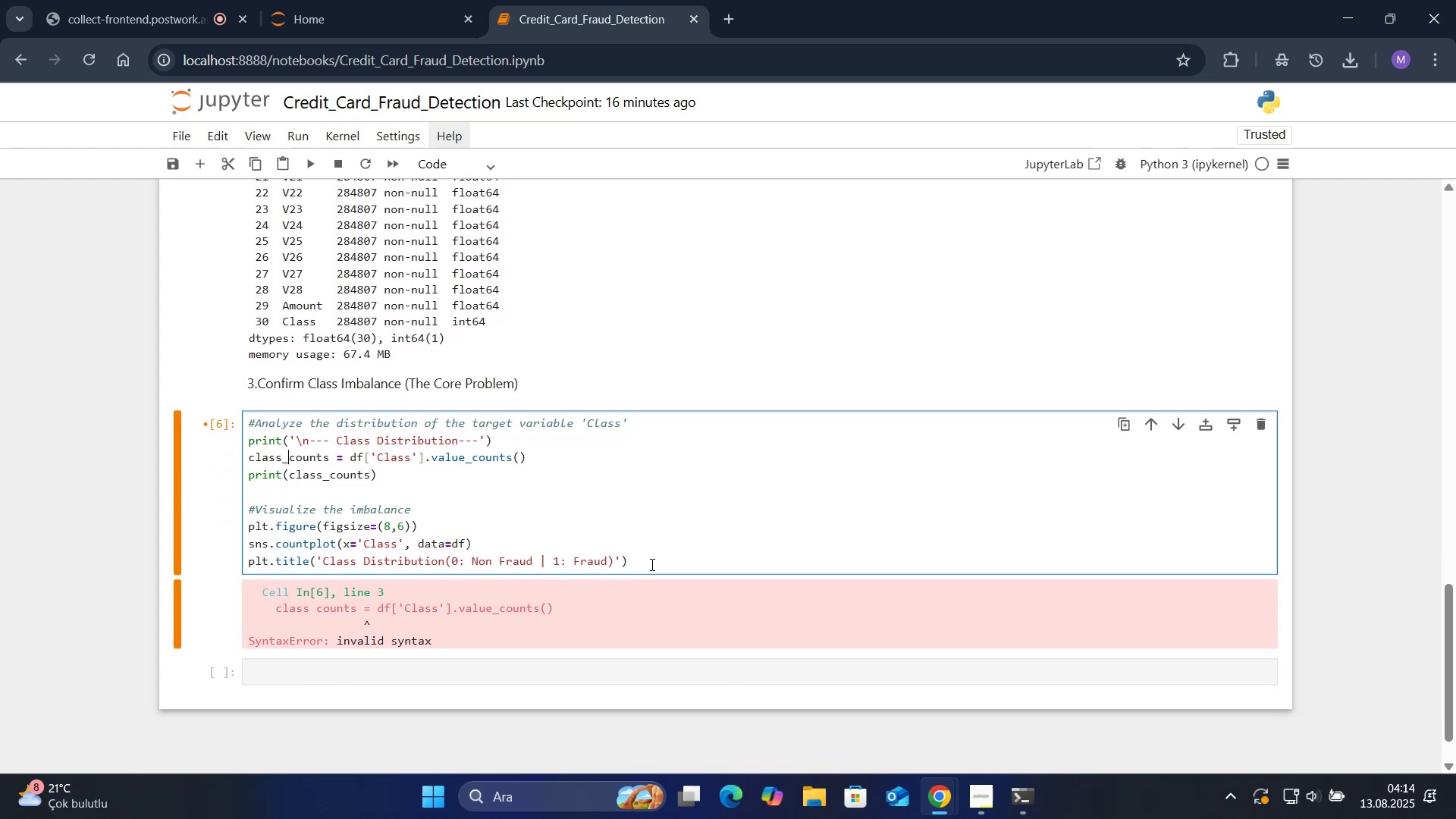 
left_click([651, 564])
 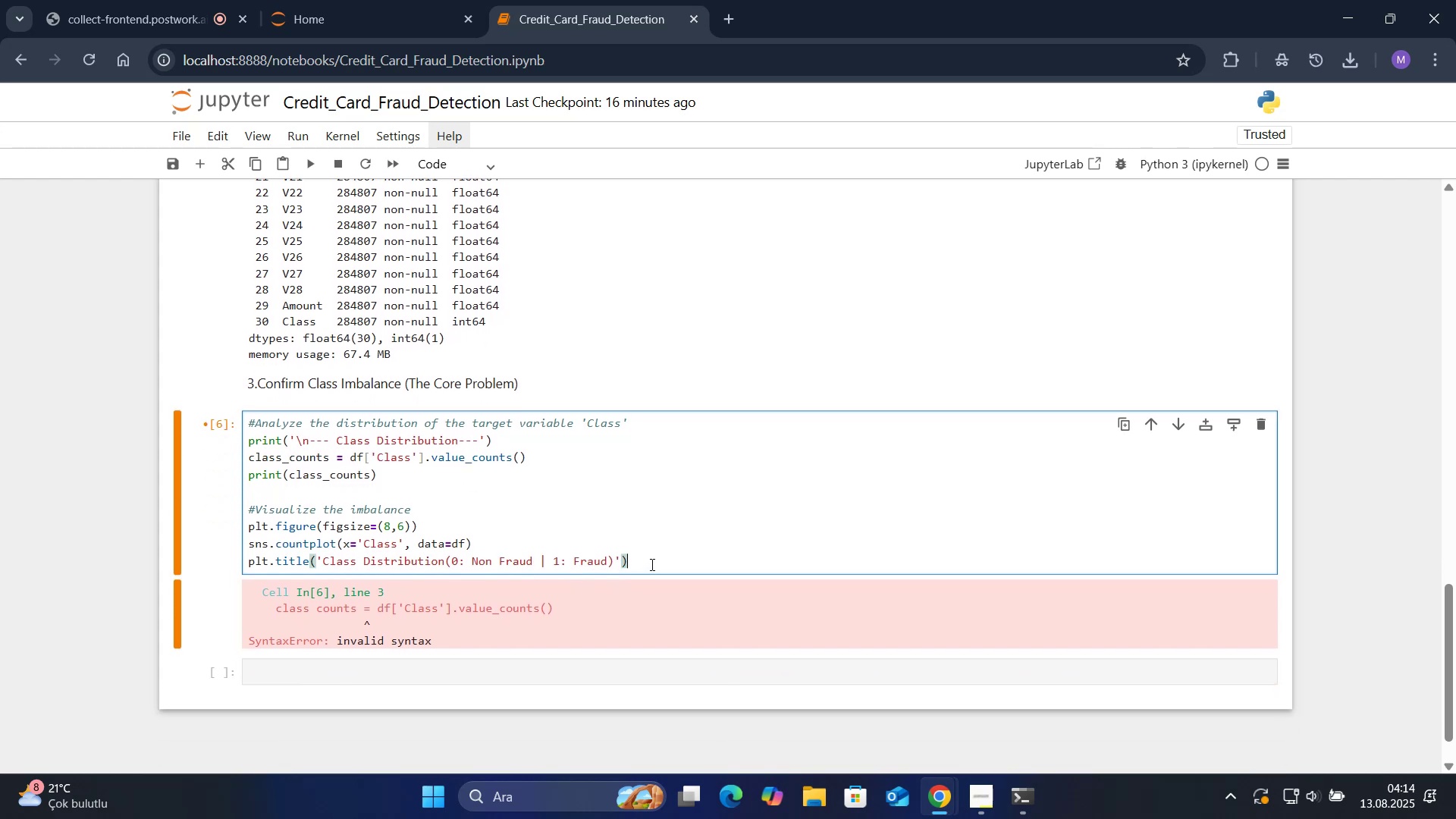 
key(Enter)
 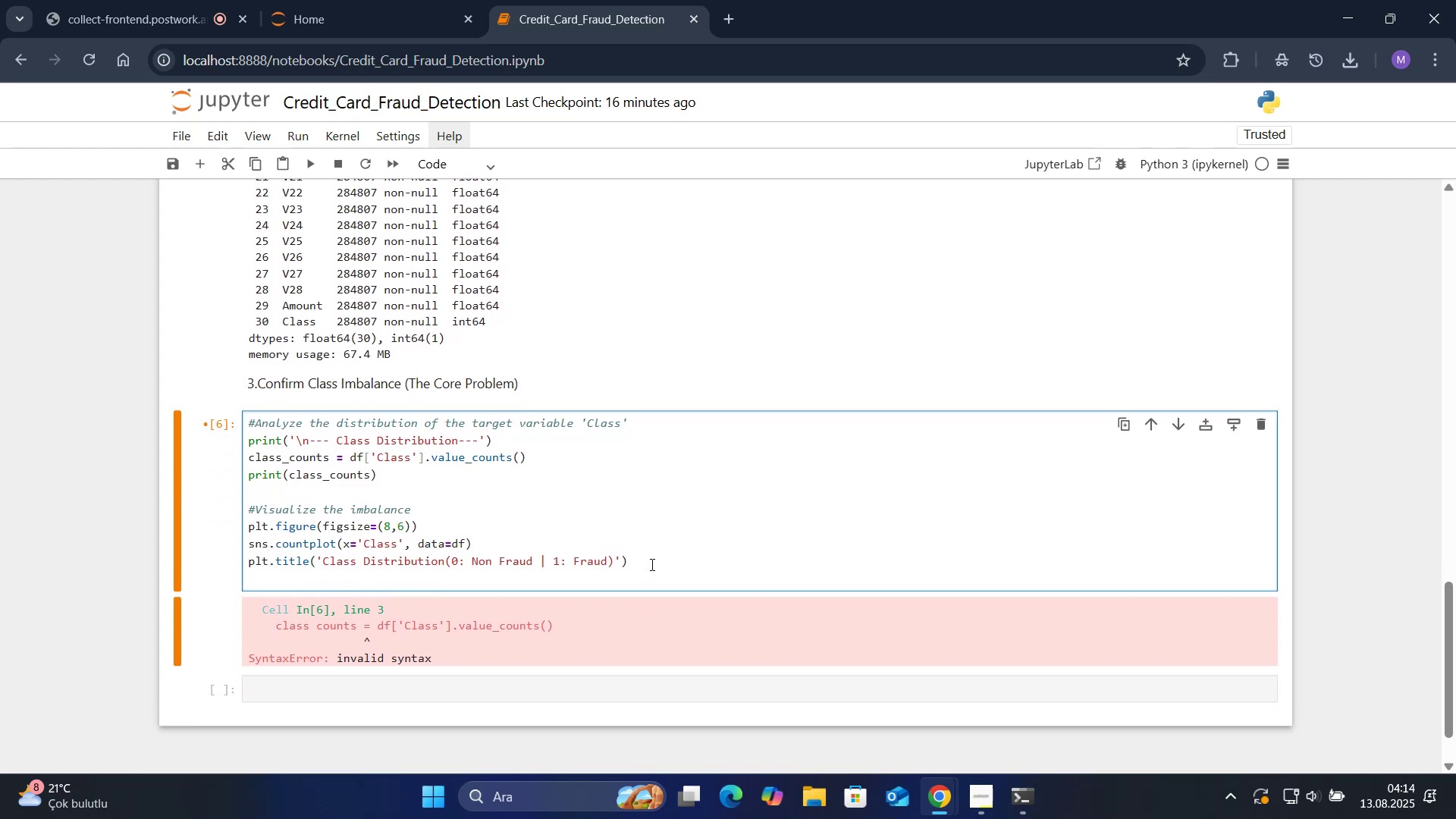 
type(plt.ylabel*()
 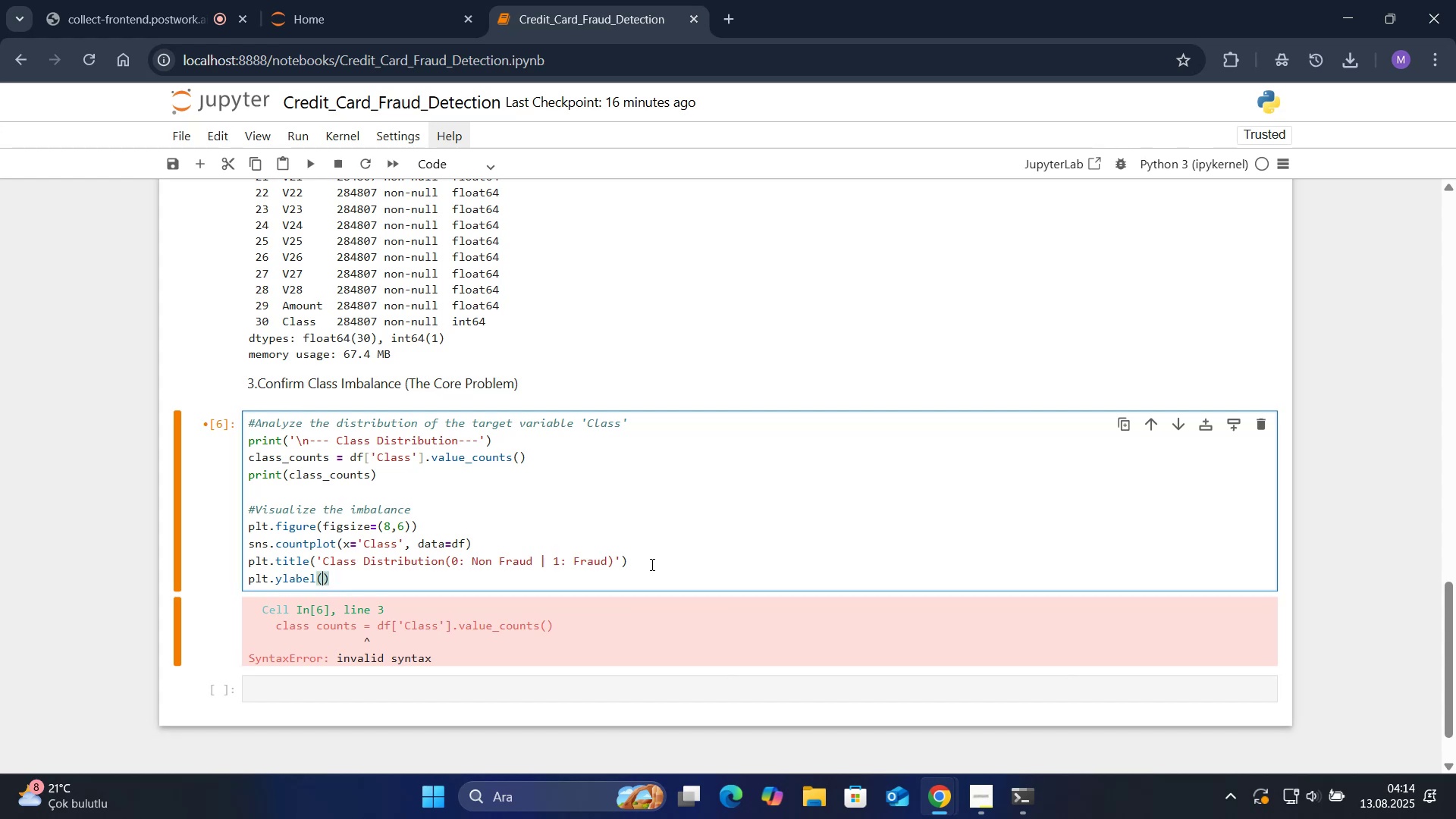 
 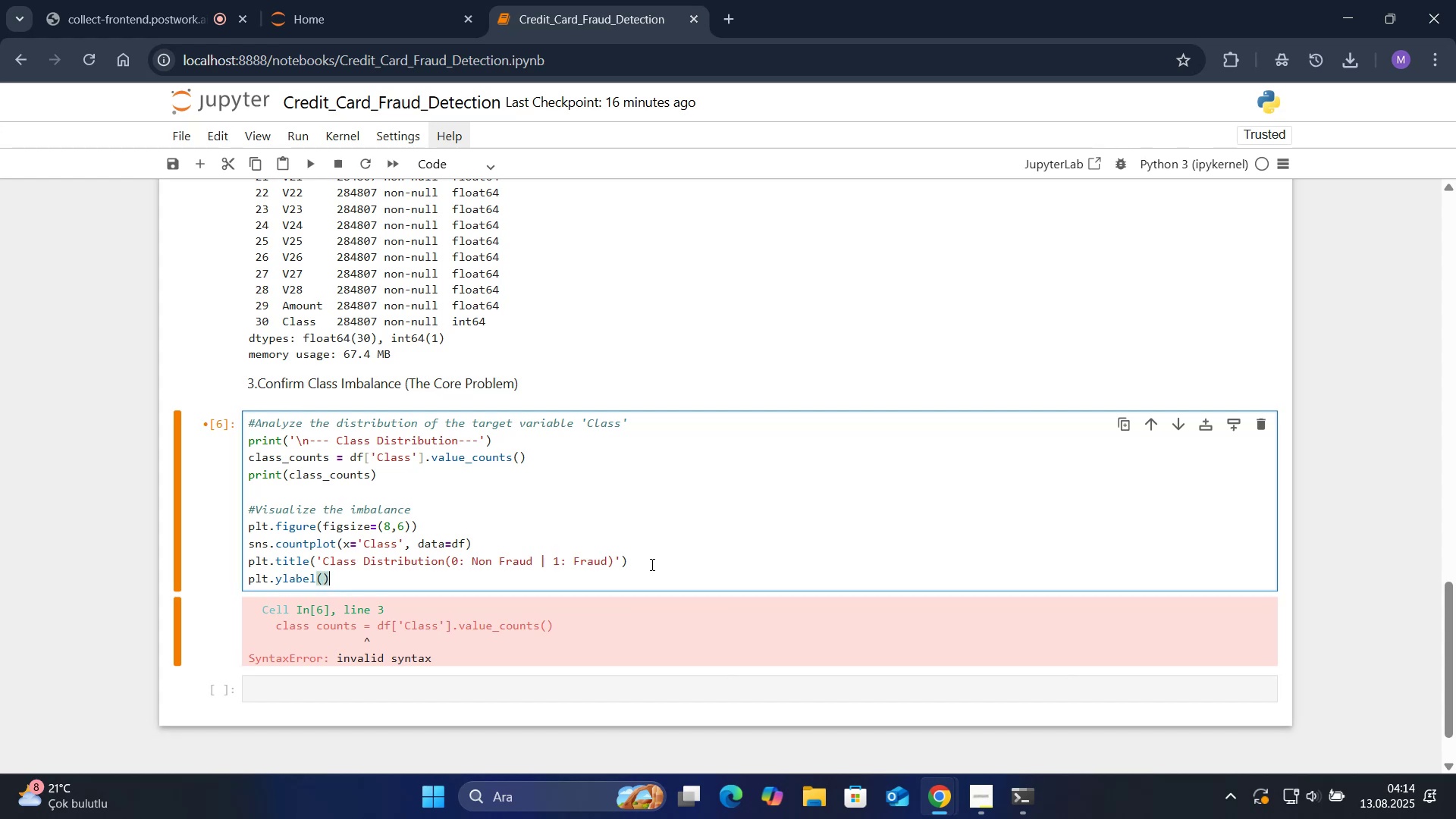 
key(ArrowLeft)
 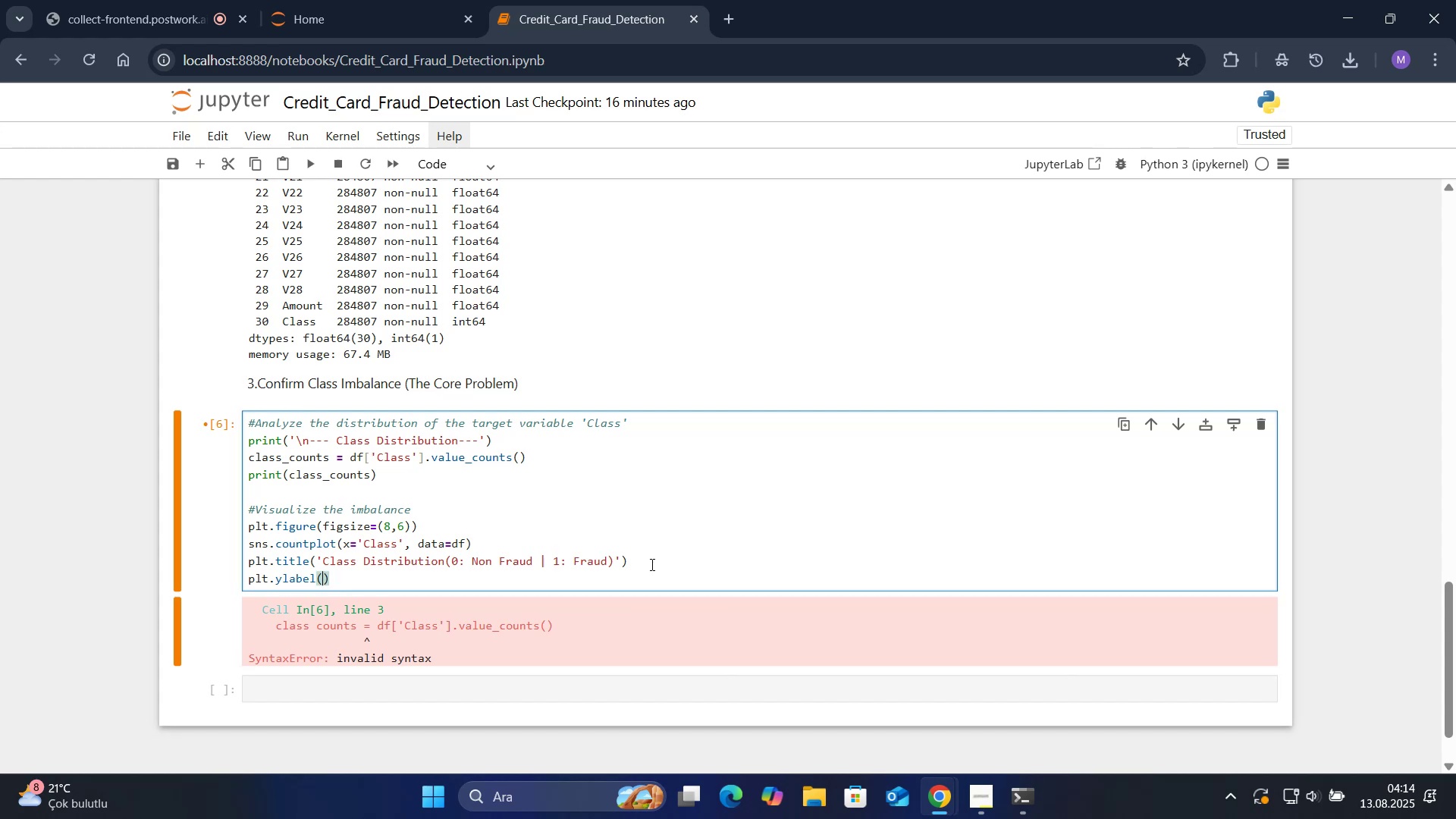 
key(Shift+2)
 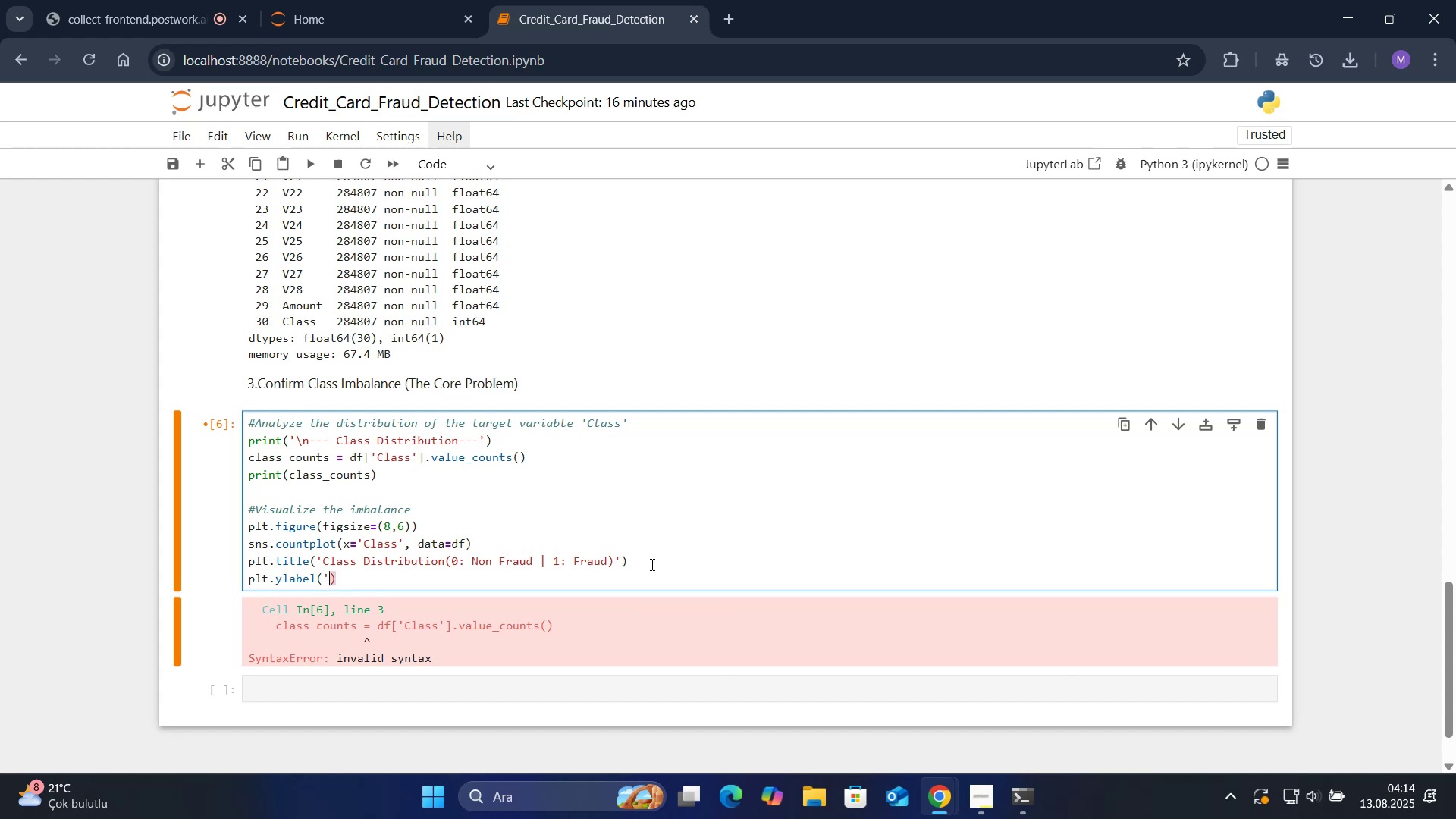 
key(Shift+ShiftRight)
 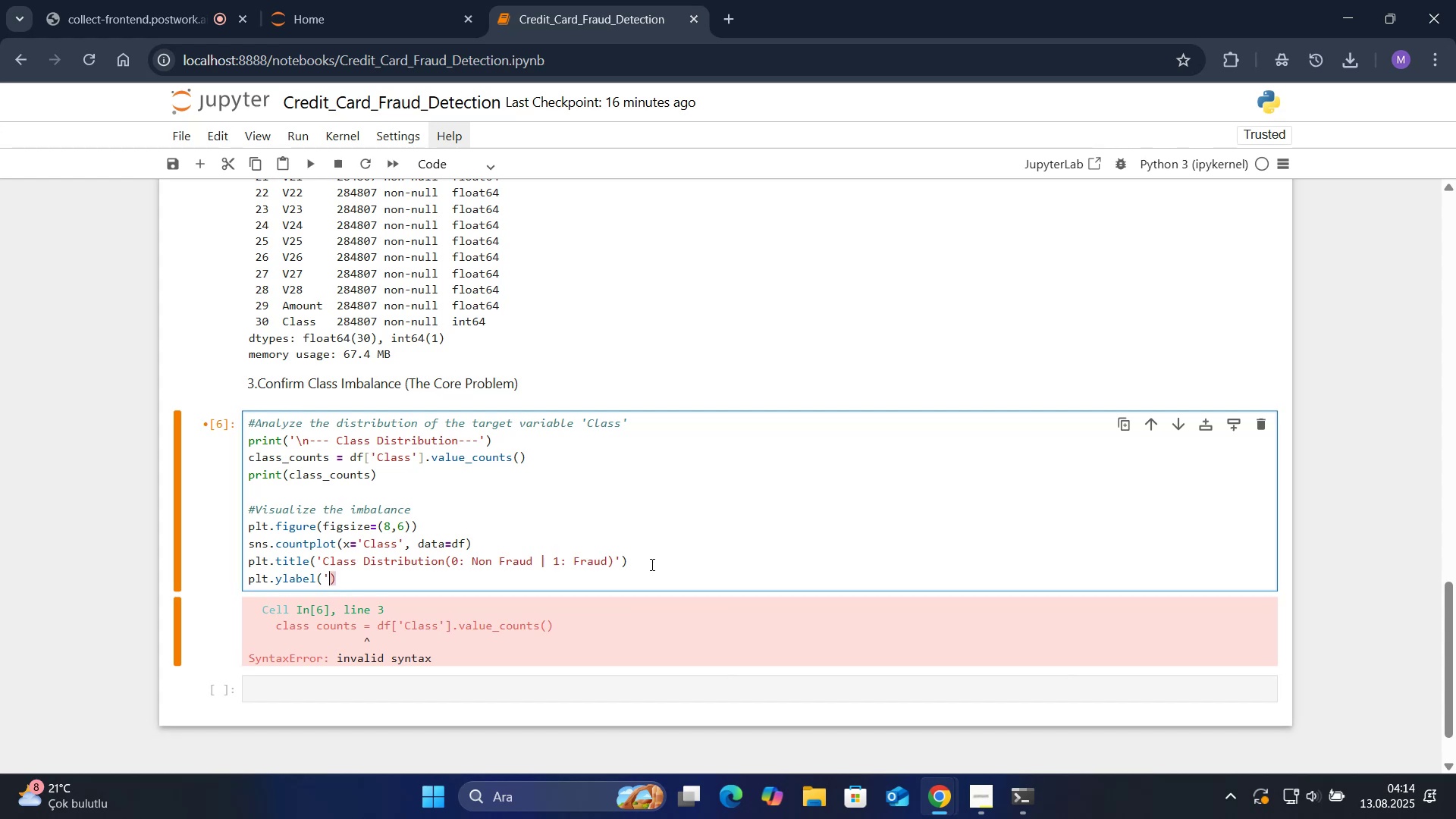 
key(Shift+2)
 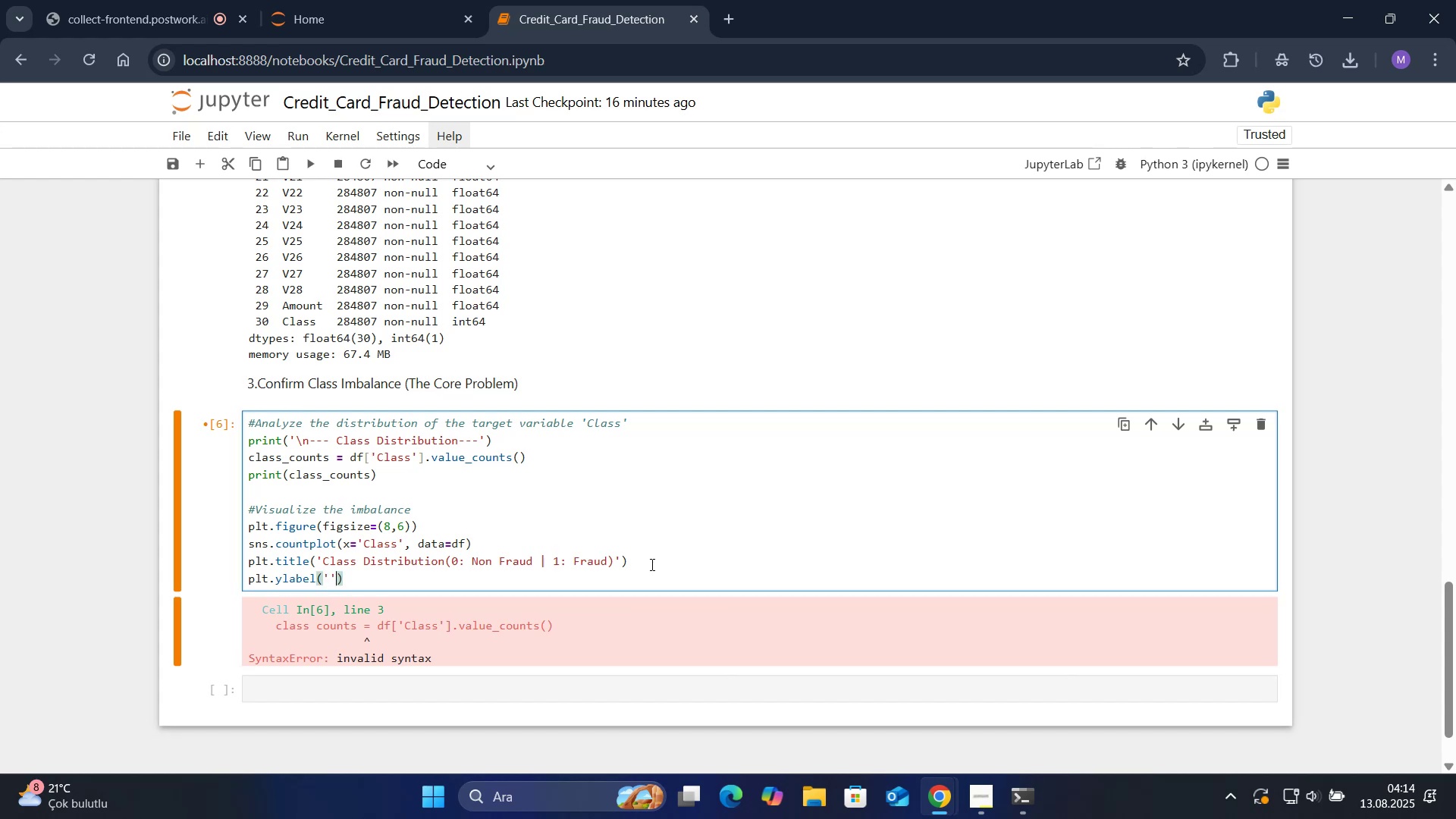 
key(ArrowLeft)
 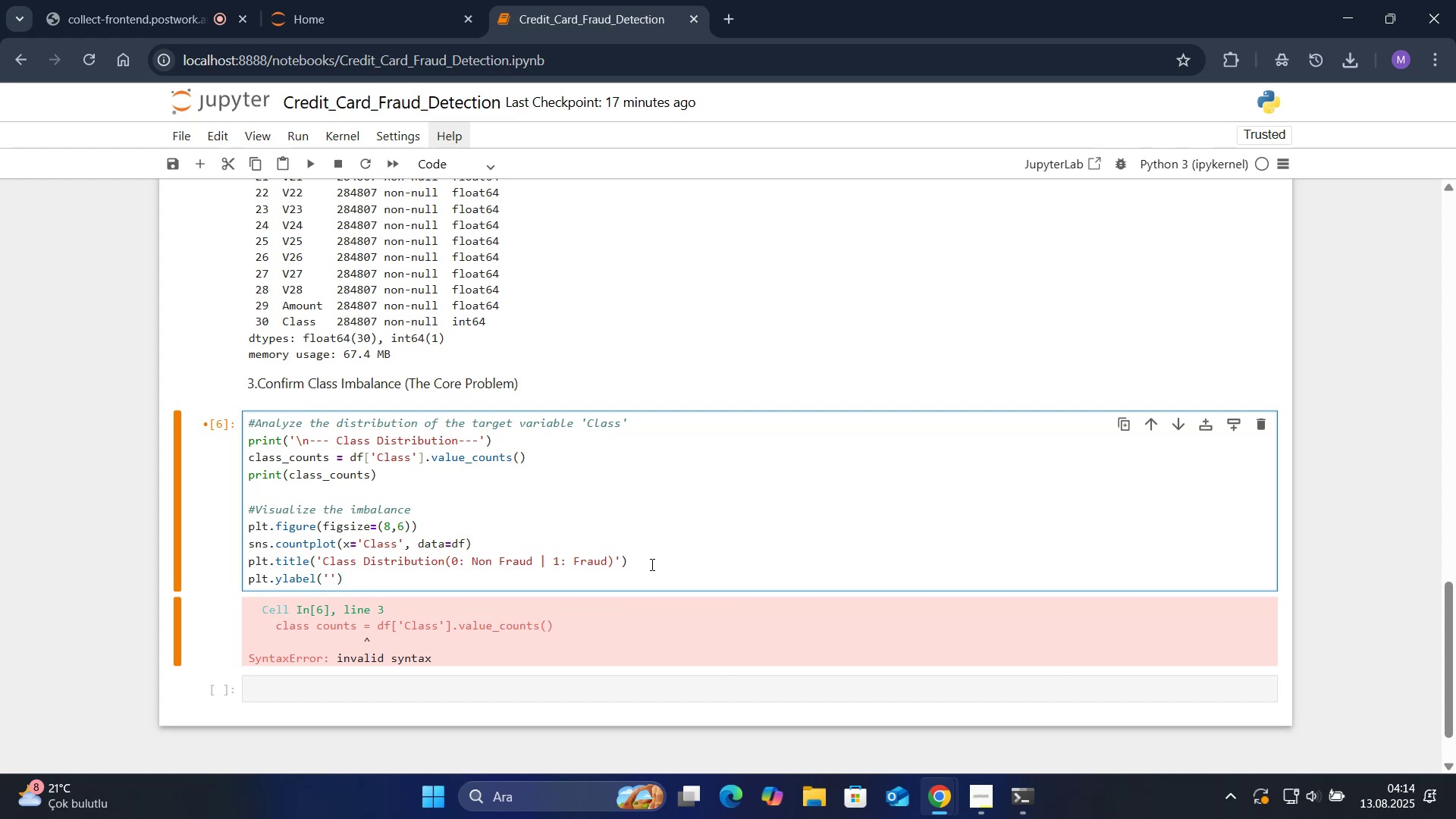 
type(Number of Transact'ons)
 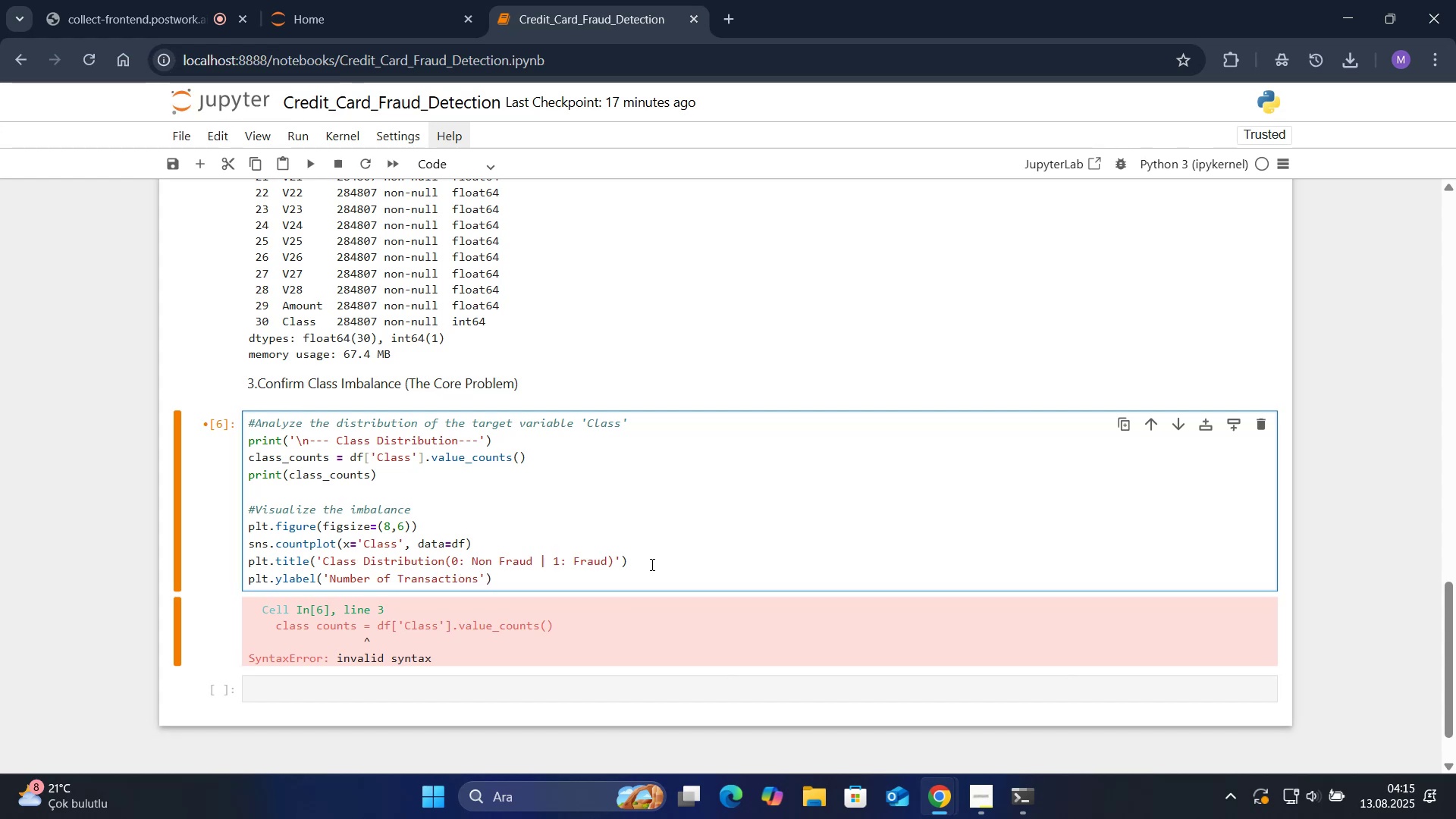 
wait(6.45)
 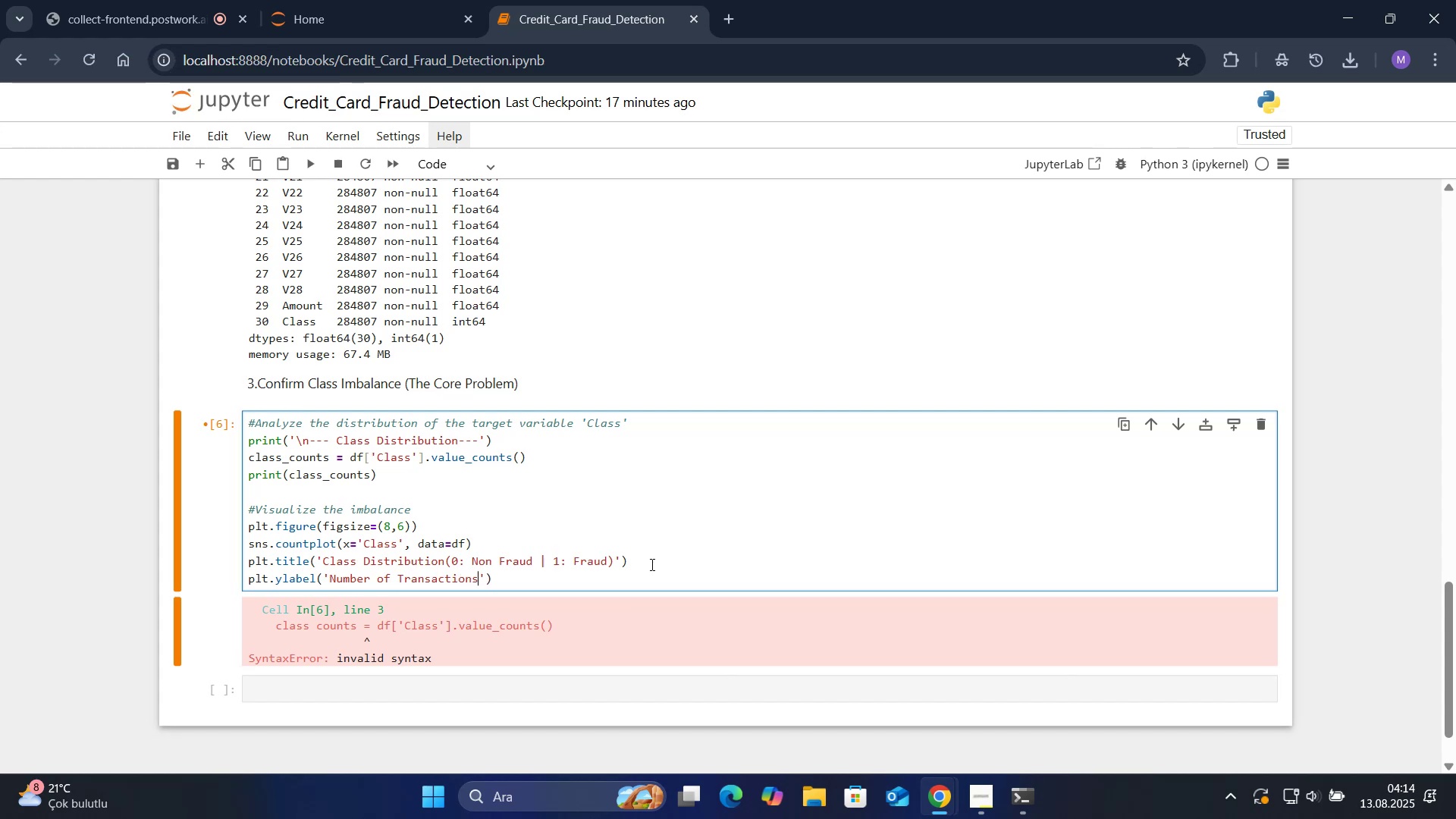 
key(ArrowRight)
 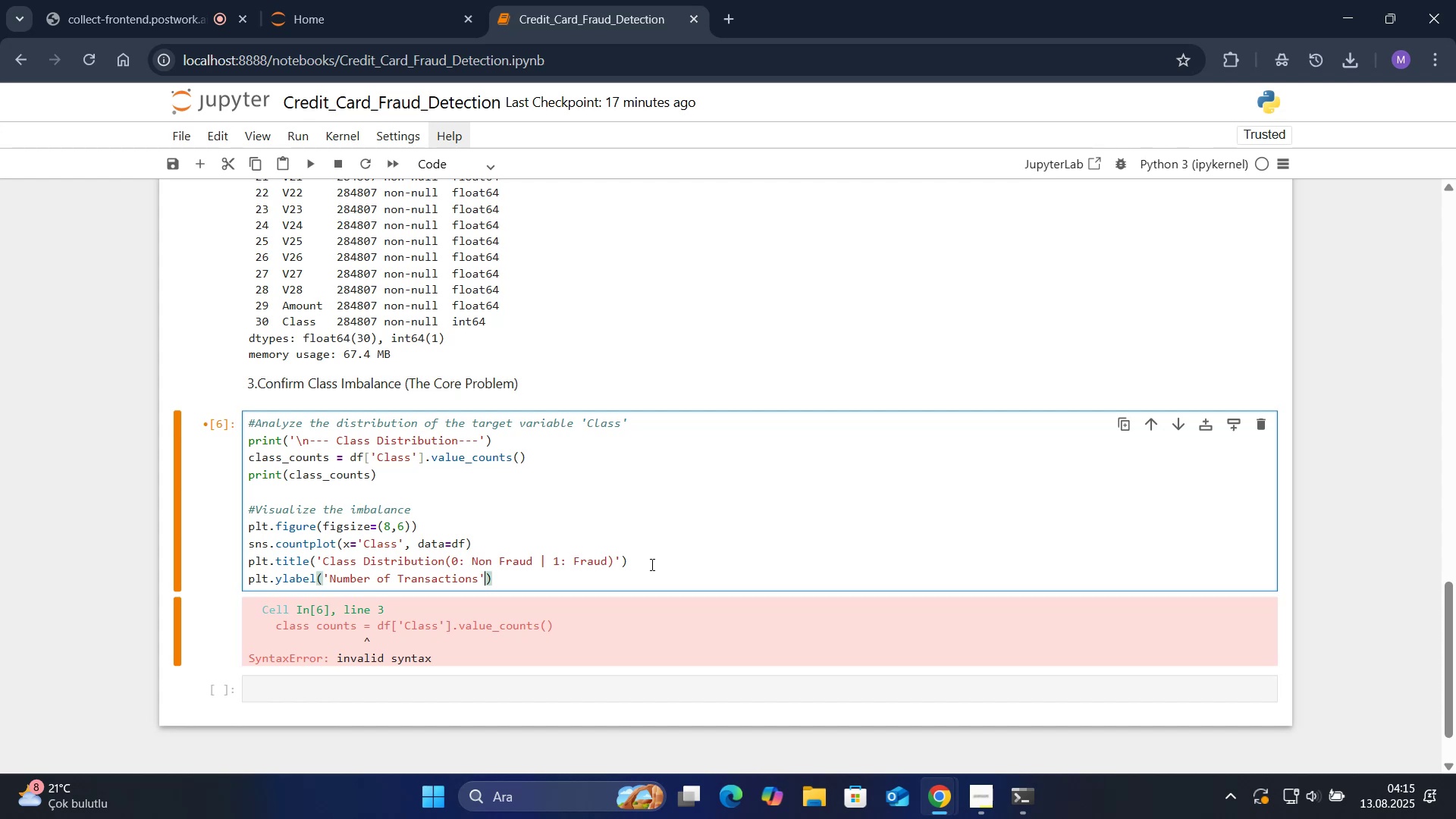 
key(ArrowRight)
 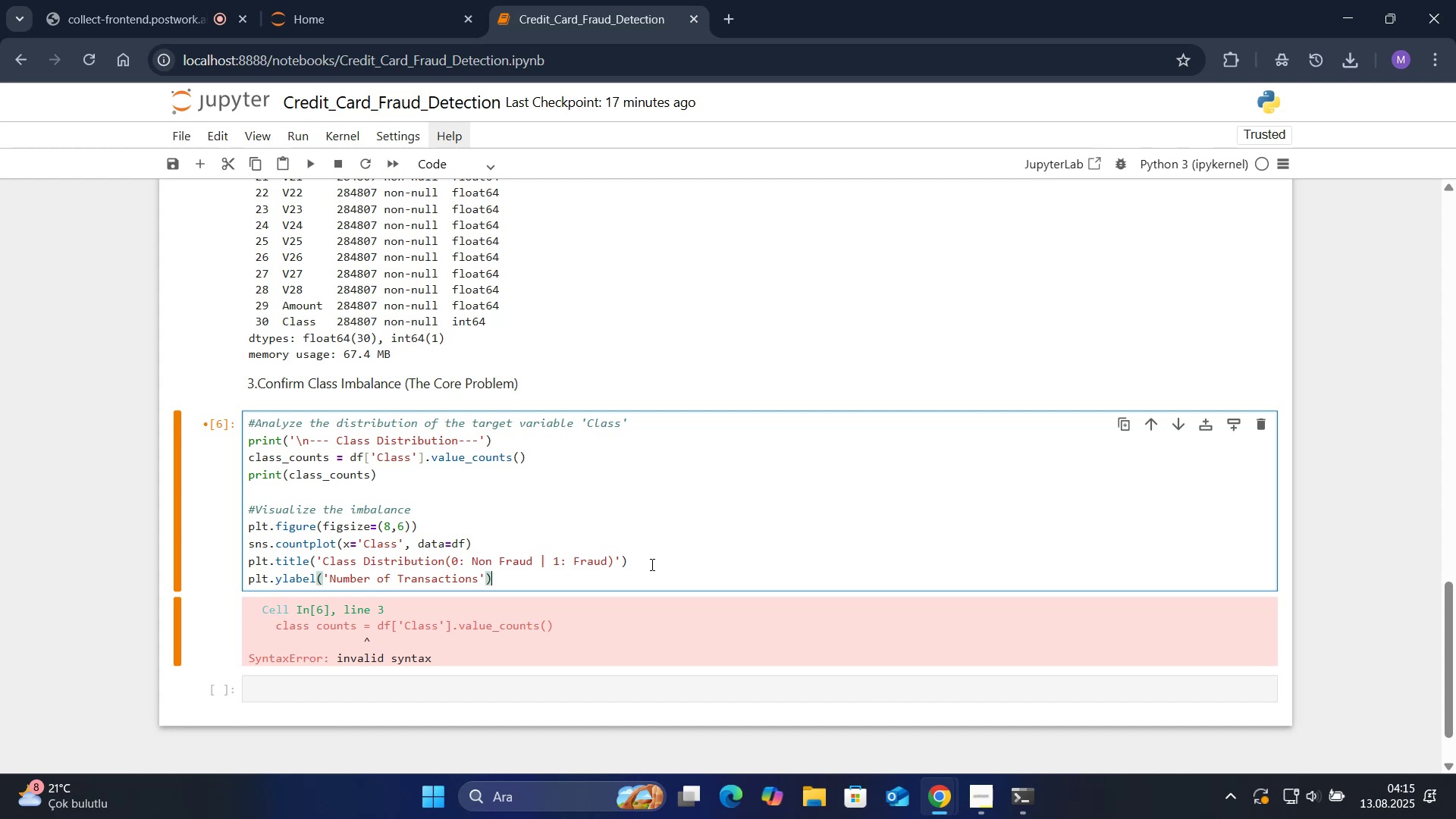 
key(Enter)
 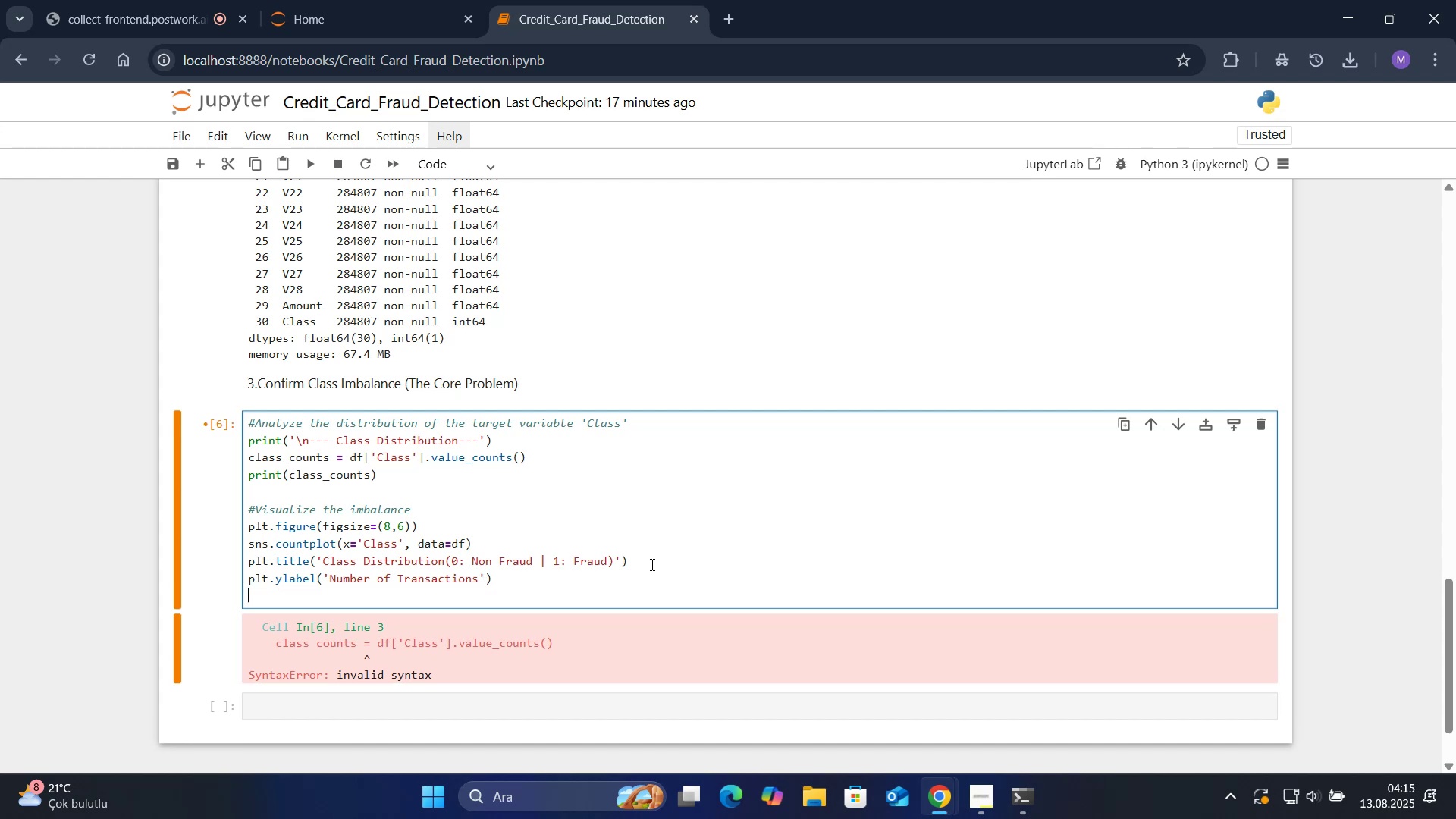 
type(plt.show*()
 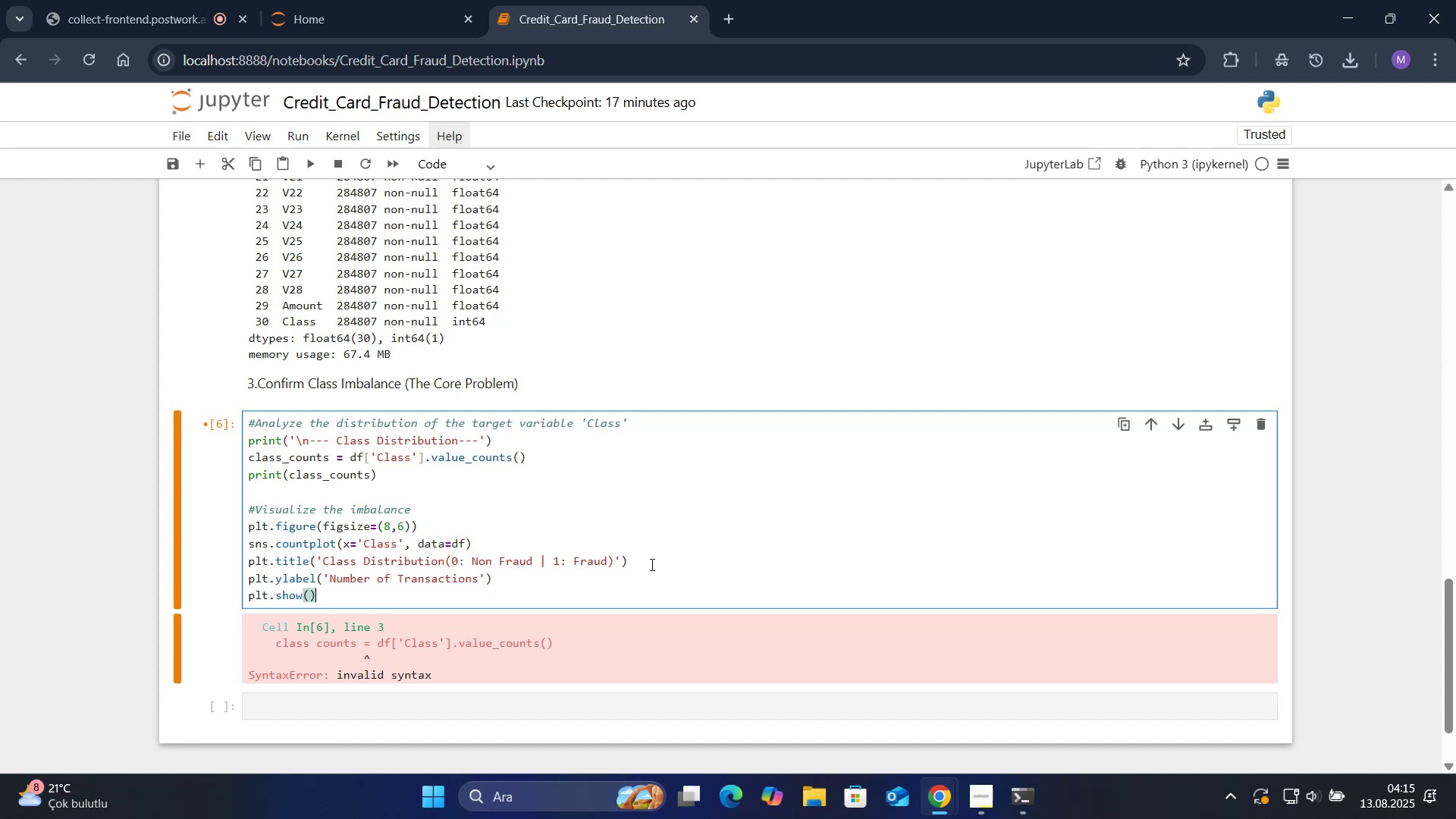 
key(Shift+Enter)
 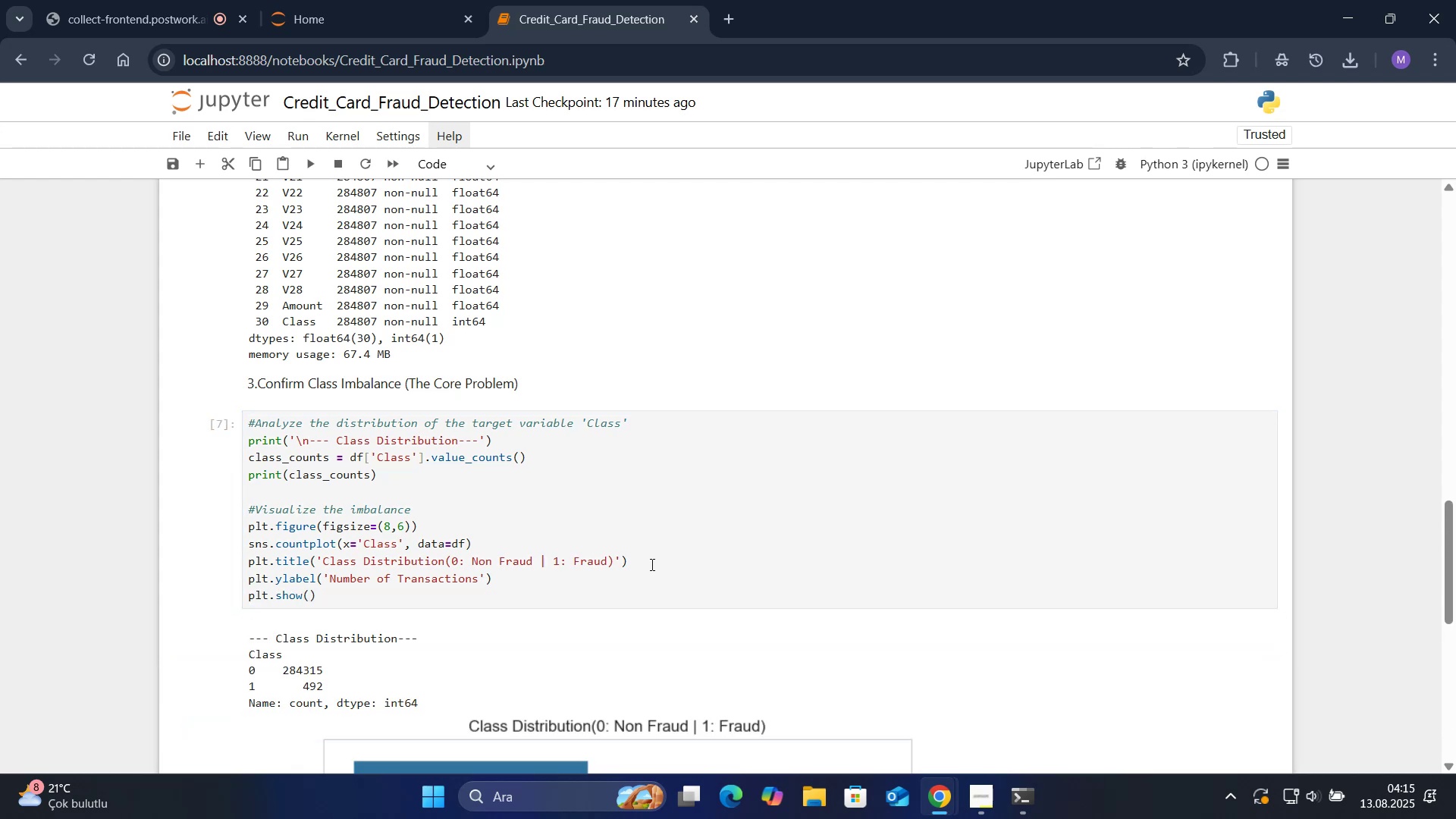 
scroll: coordinate [225, 514], scroll_direction: down, amount: 5.0
 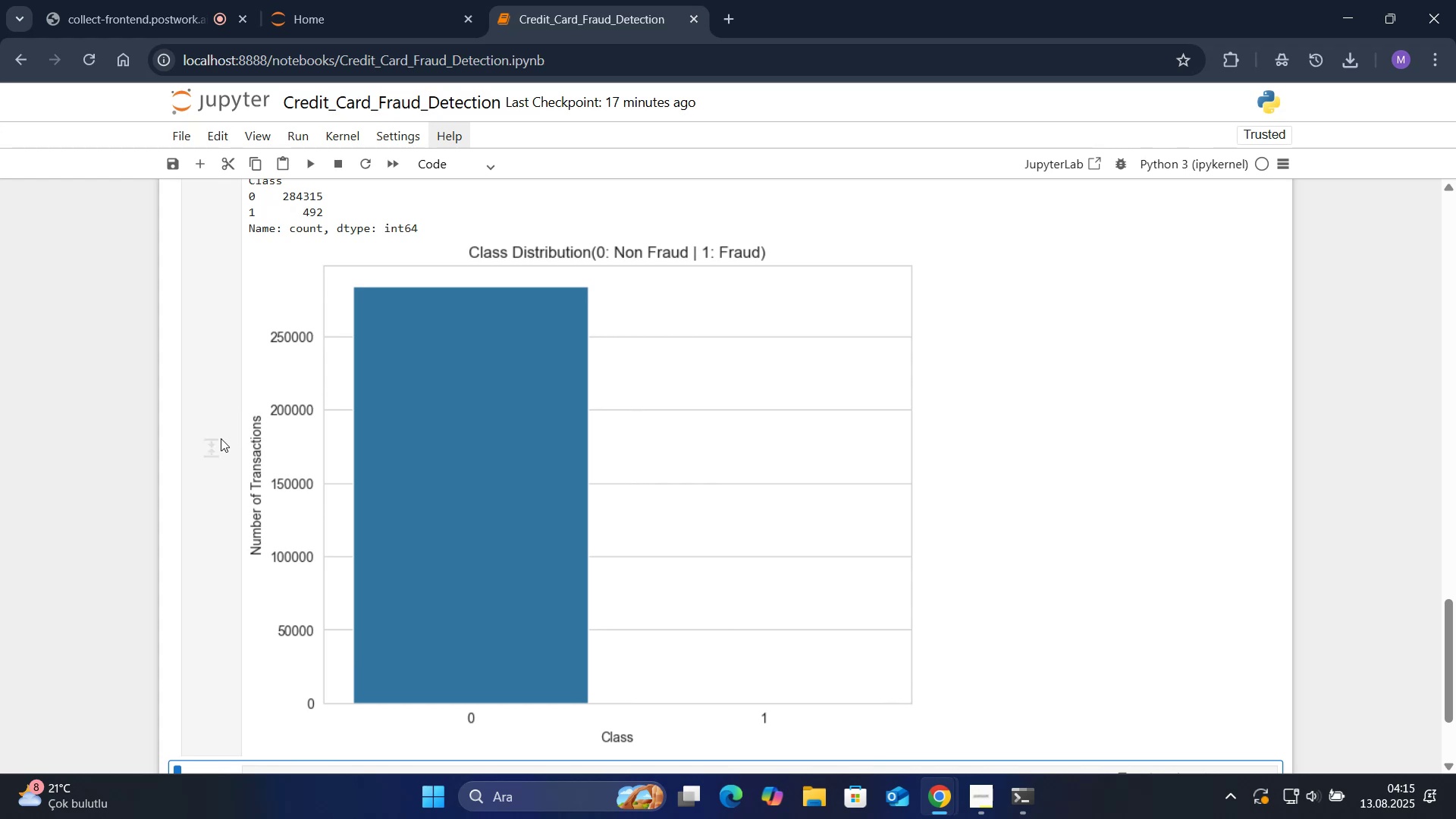 
wait(5.41)
 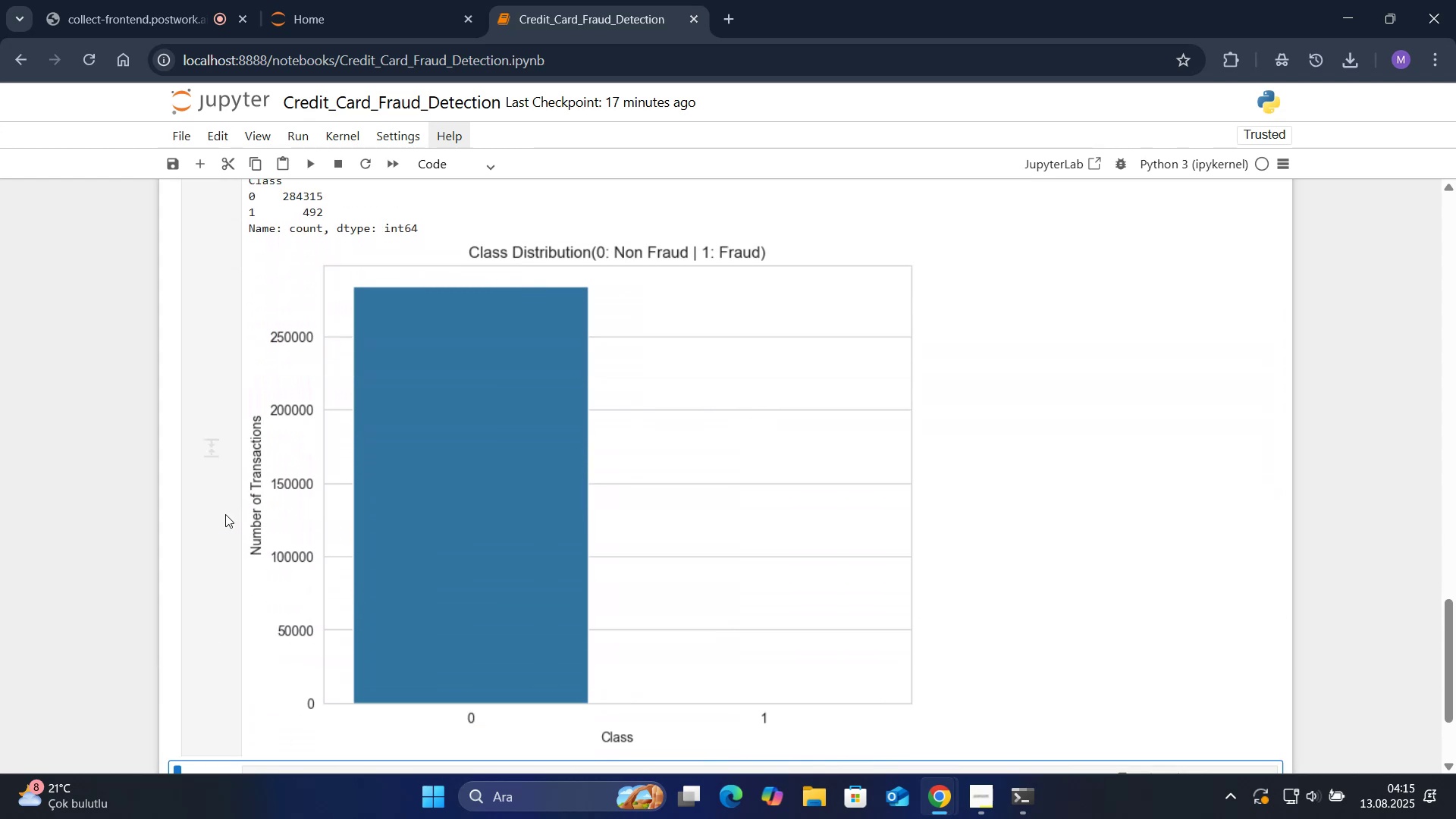 
scroll: coordinate [141, 442], scroll_direction: up, amount: 1.0
 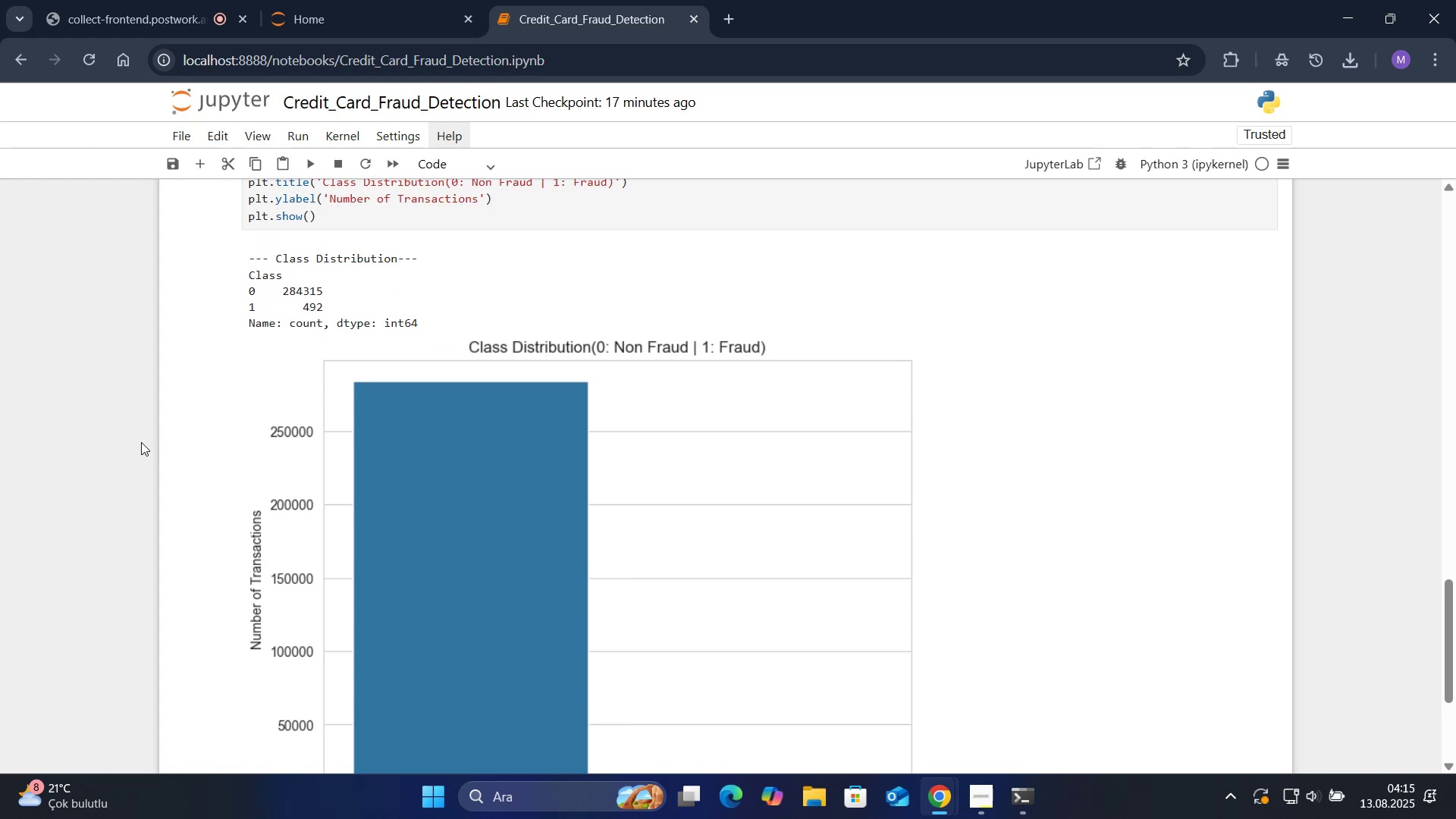 
scroll: coordinate [141, 442], scroll_direction: down, amount: 3.0
 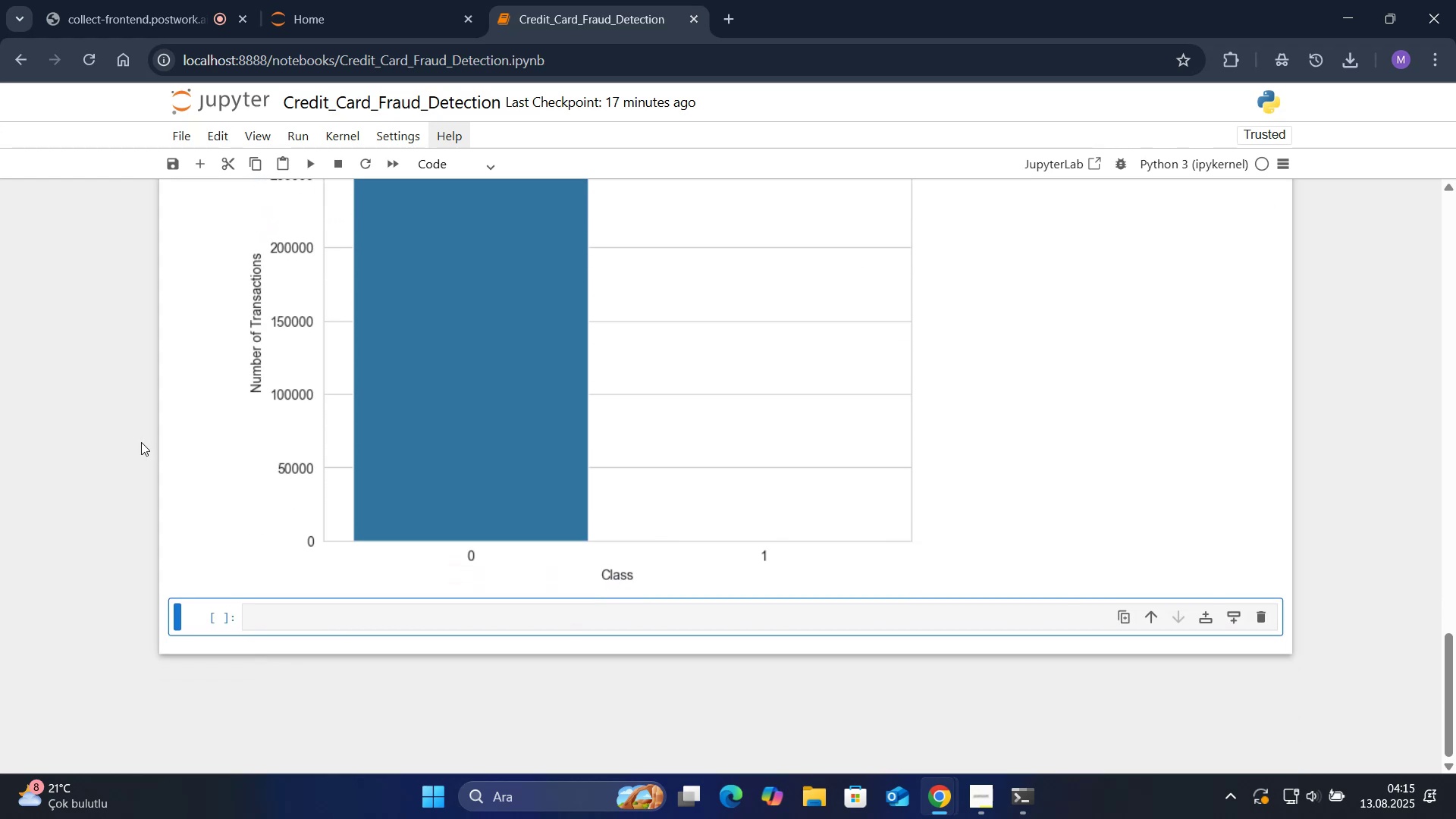 
scroll: coordinate [141, 442], scroll_direction: up, amount: 6.0
 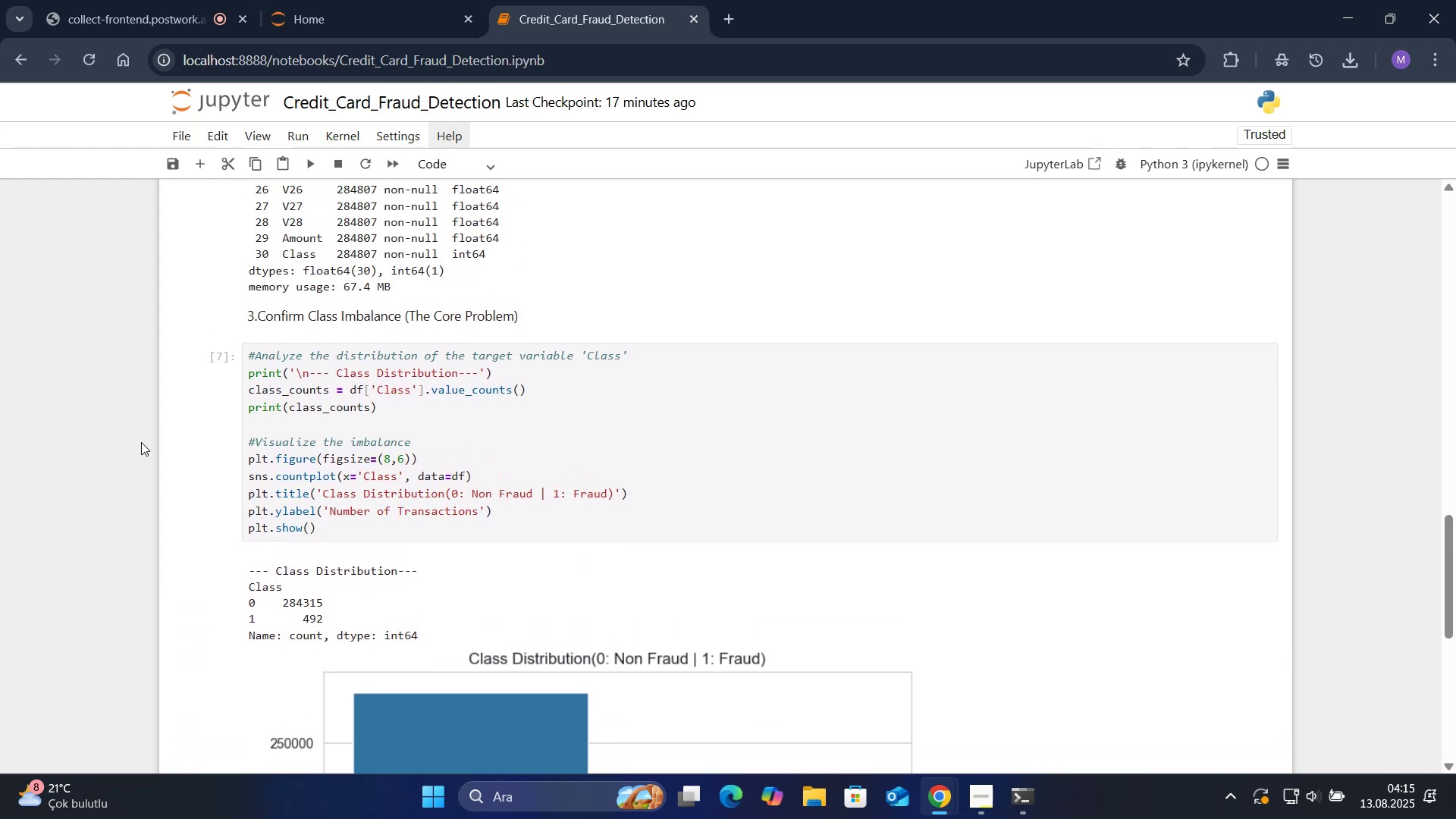 
scroll: coordinate [141, 442], scroll_direction: down, amount: 5.0
 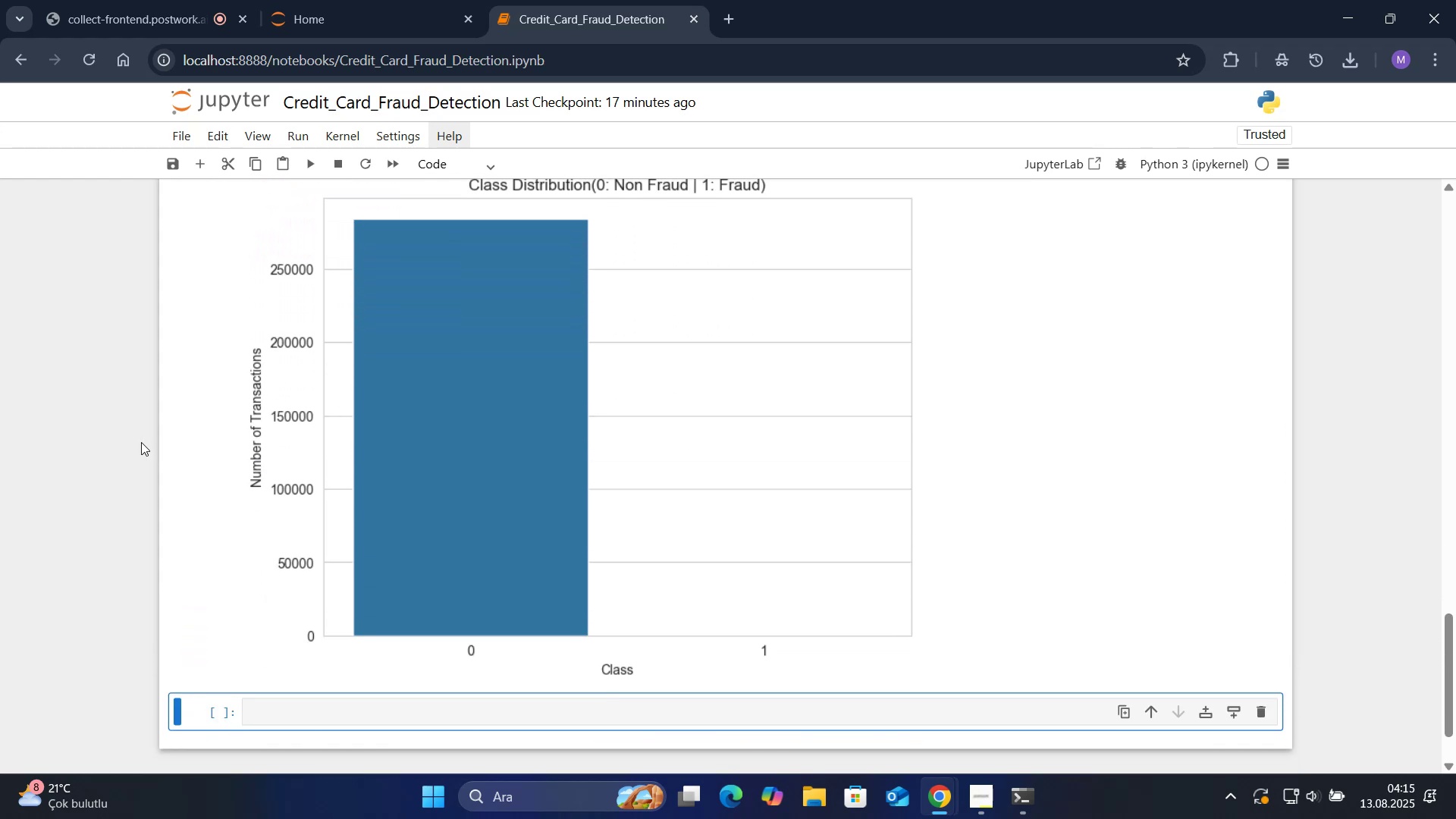 
scroll: coordinate [141, 442], scroll_direction: up, amount: 5.0
 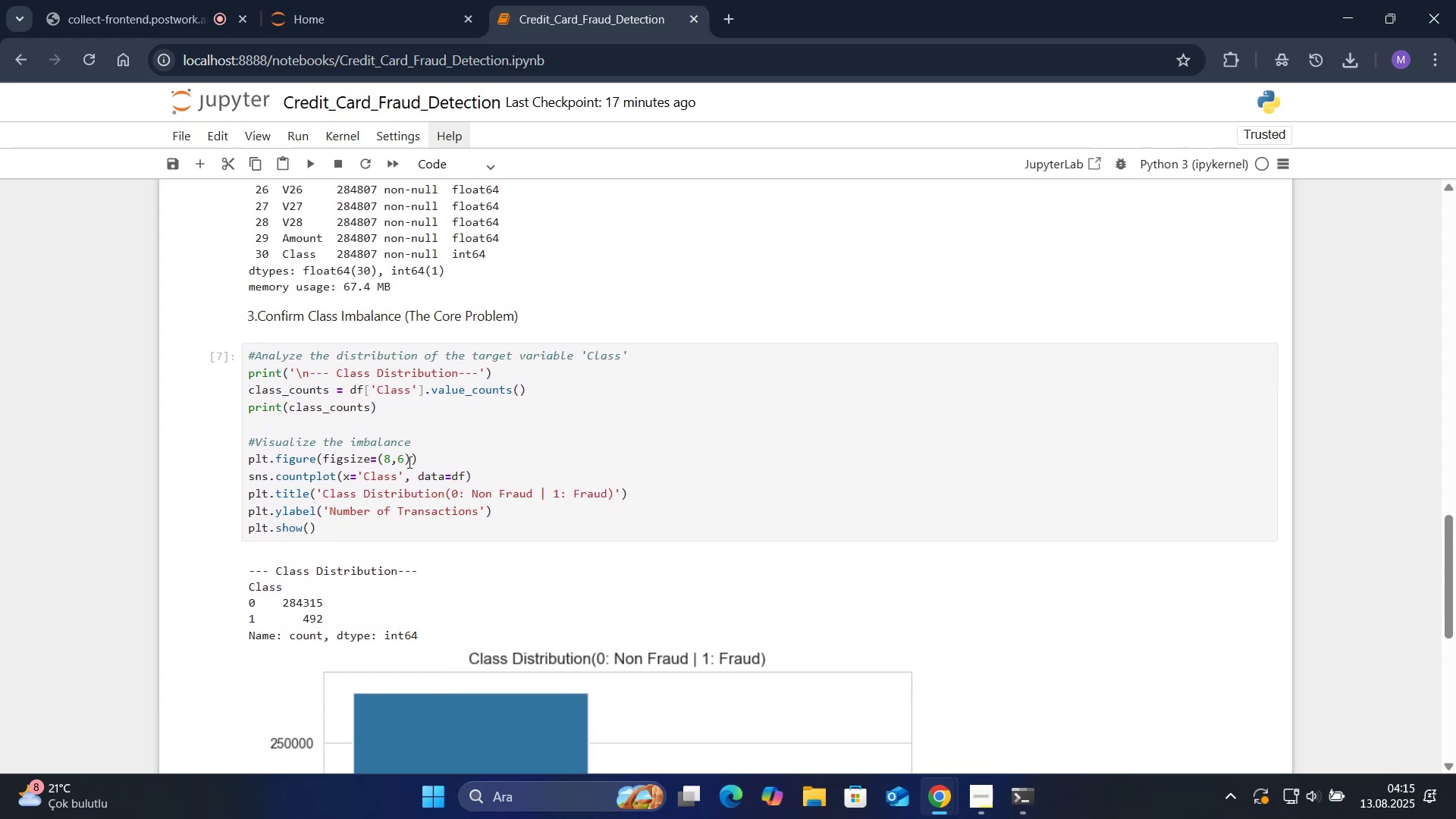 
left_click([387, 464])
 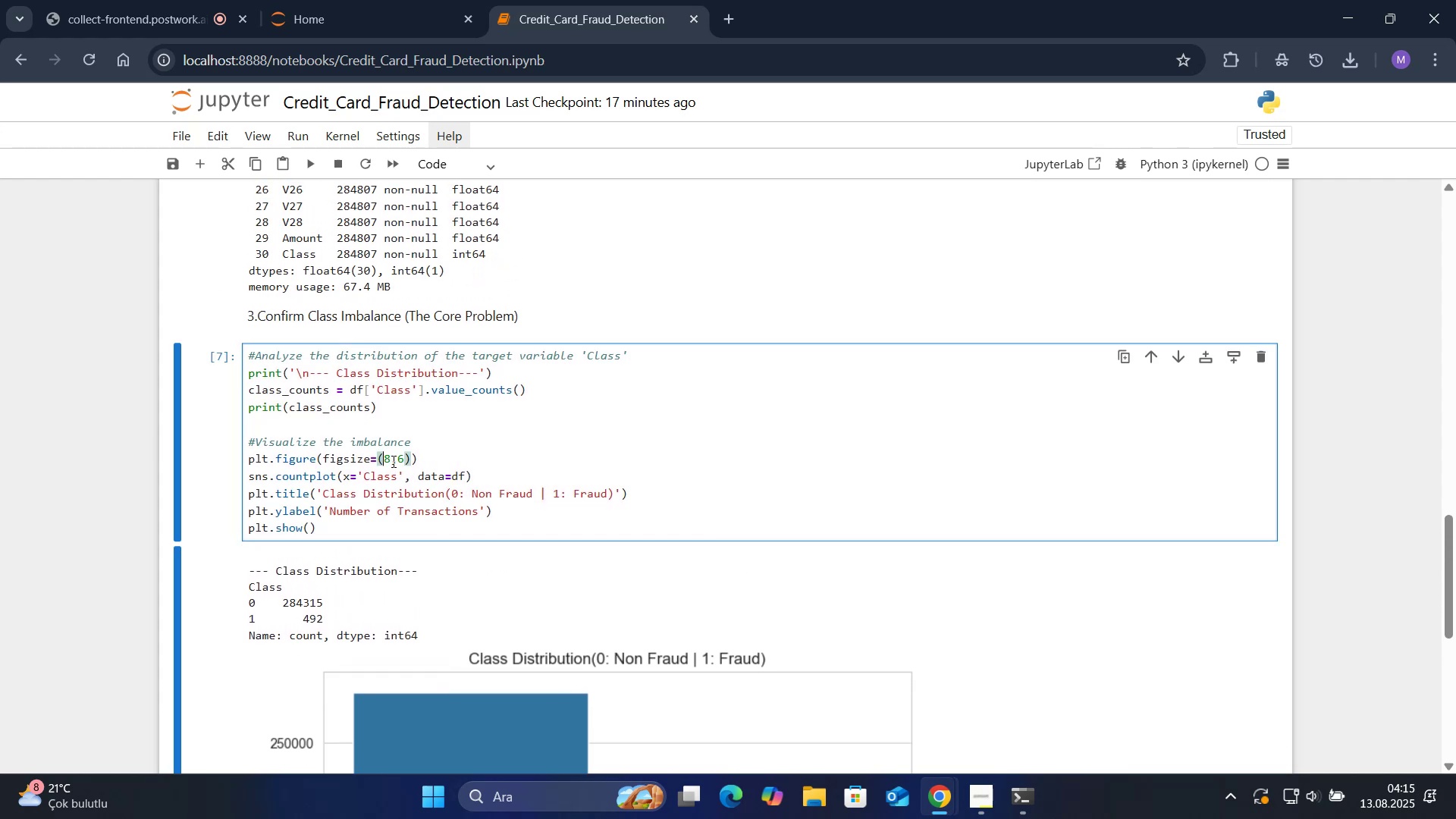 
left_click([392, 461])
 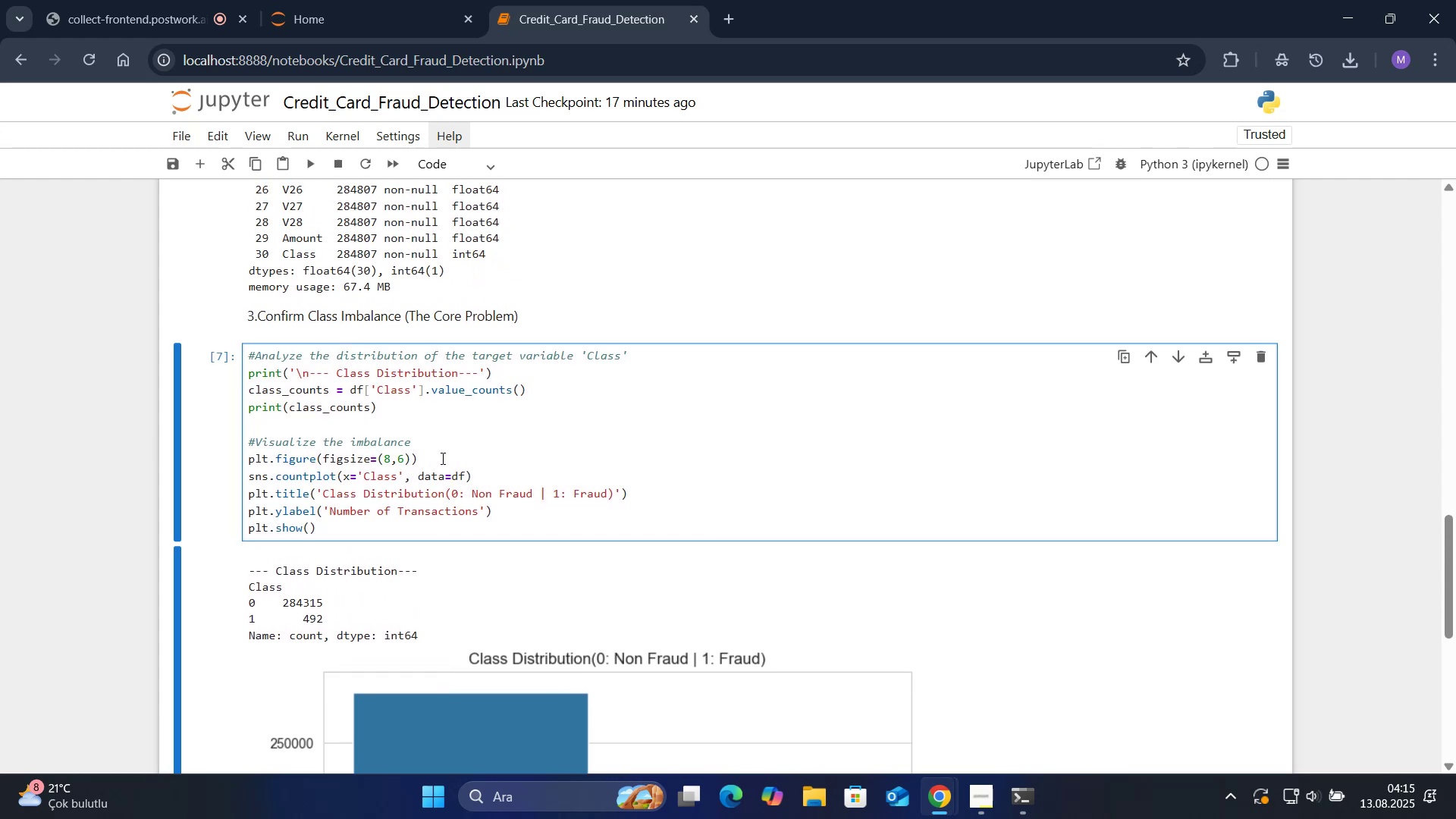 
key(Backspace)
 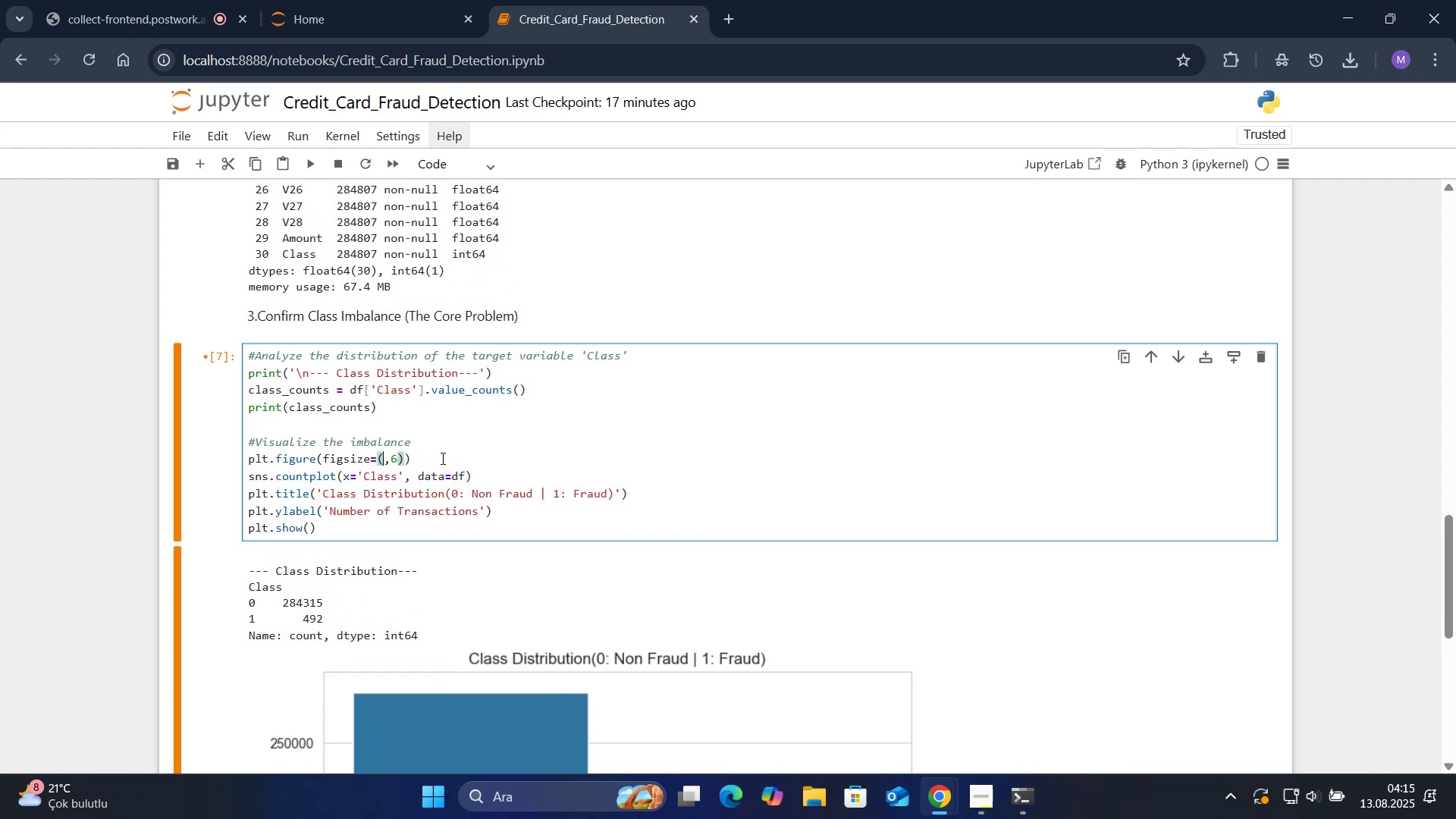 
key(Numpad1)
 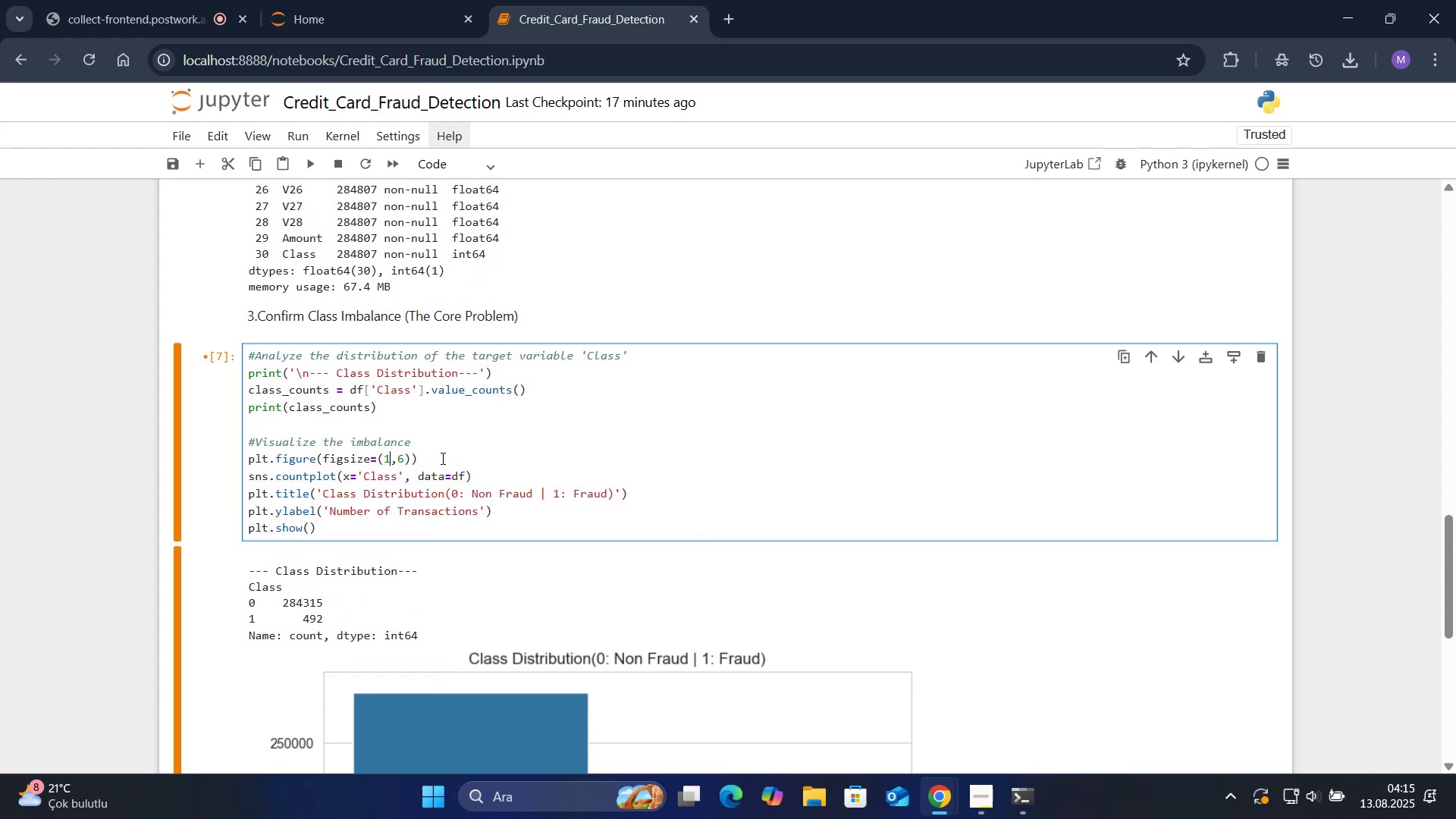 
key(Numpad0)
 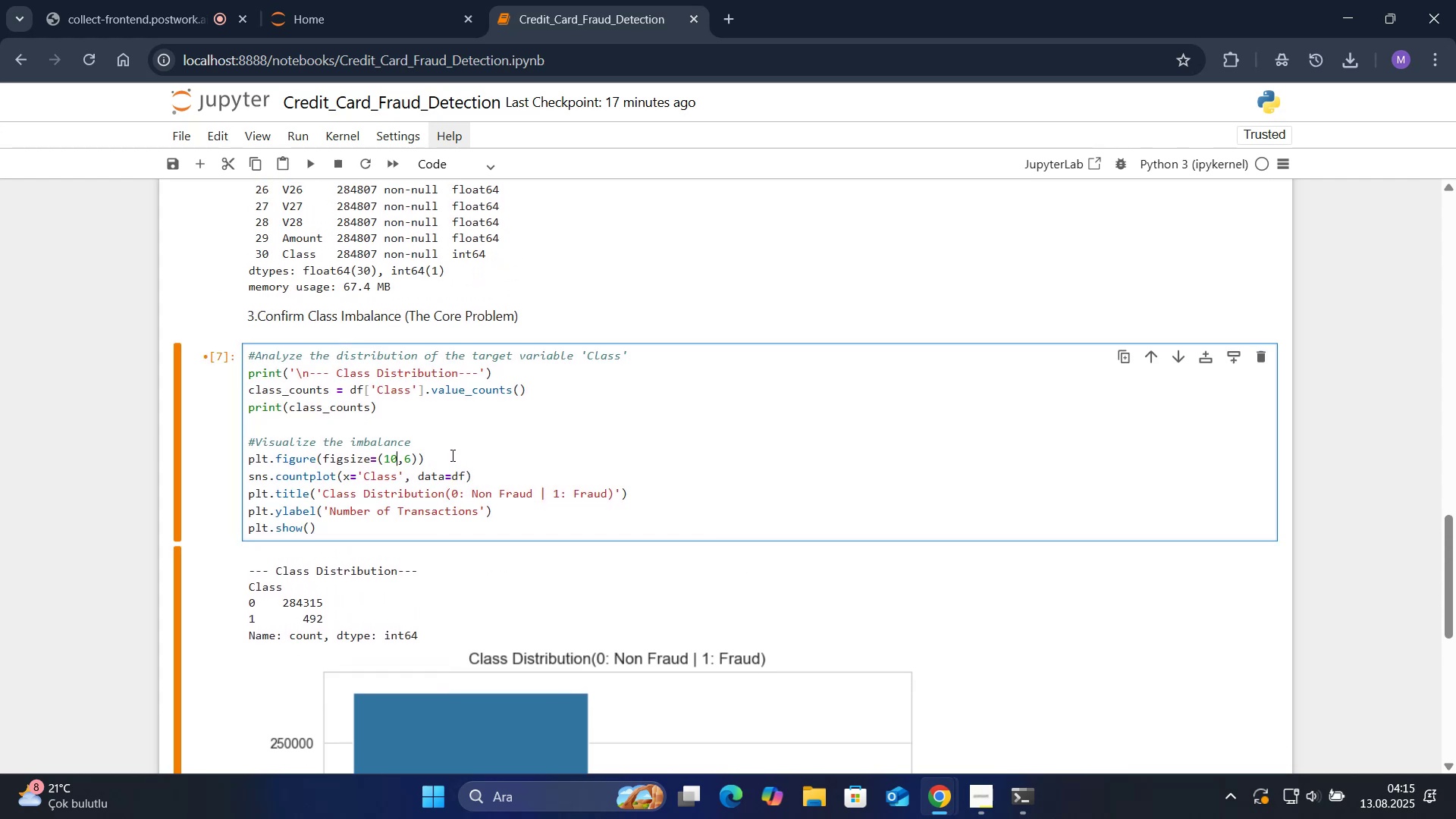 
scroll: coordinate [473, 454], scroll_direction: down, amount: 1.0
 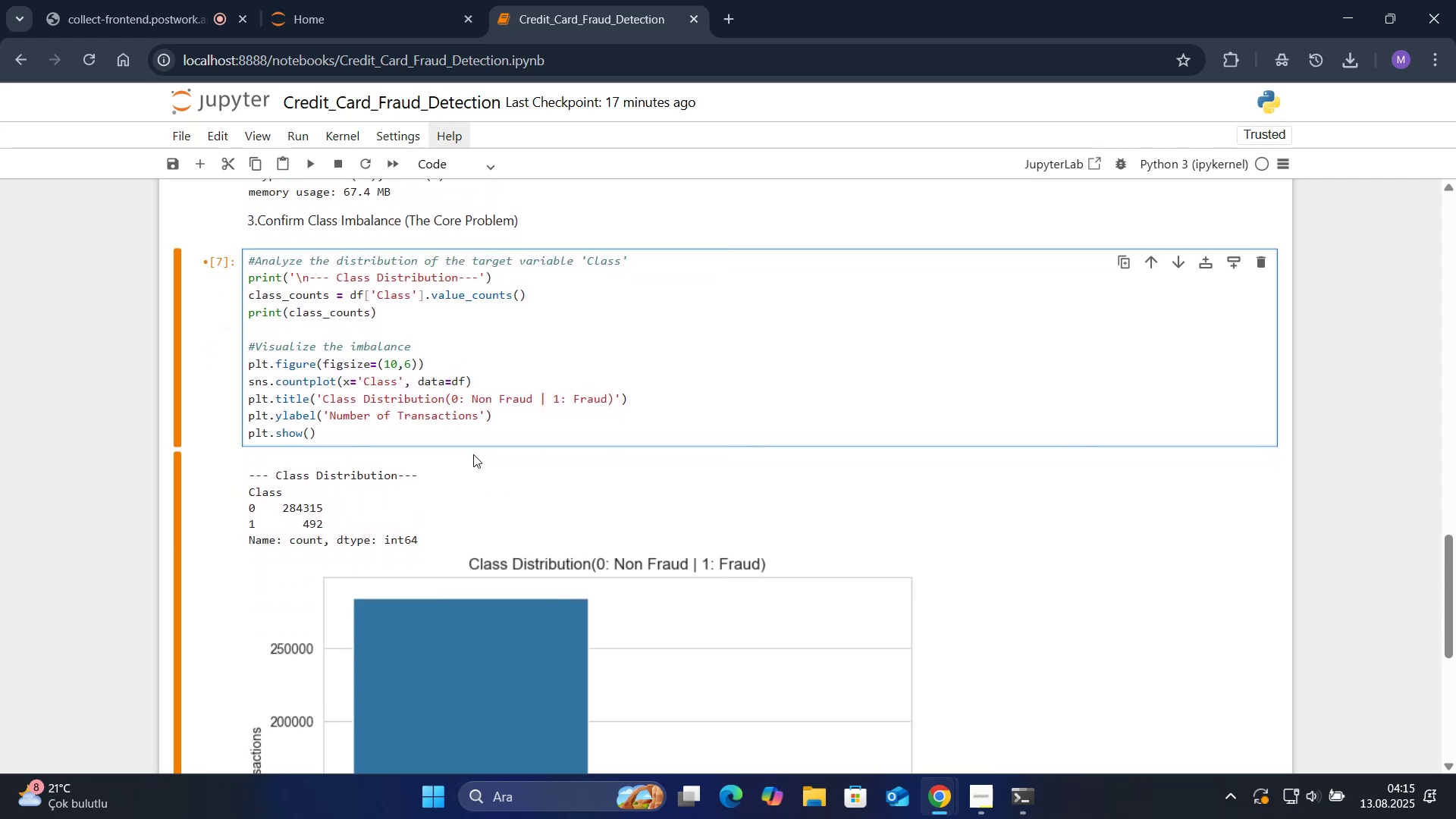 
key(Shift+Enter)
 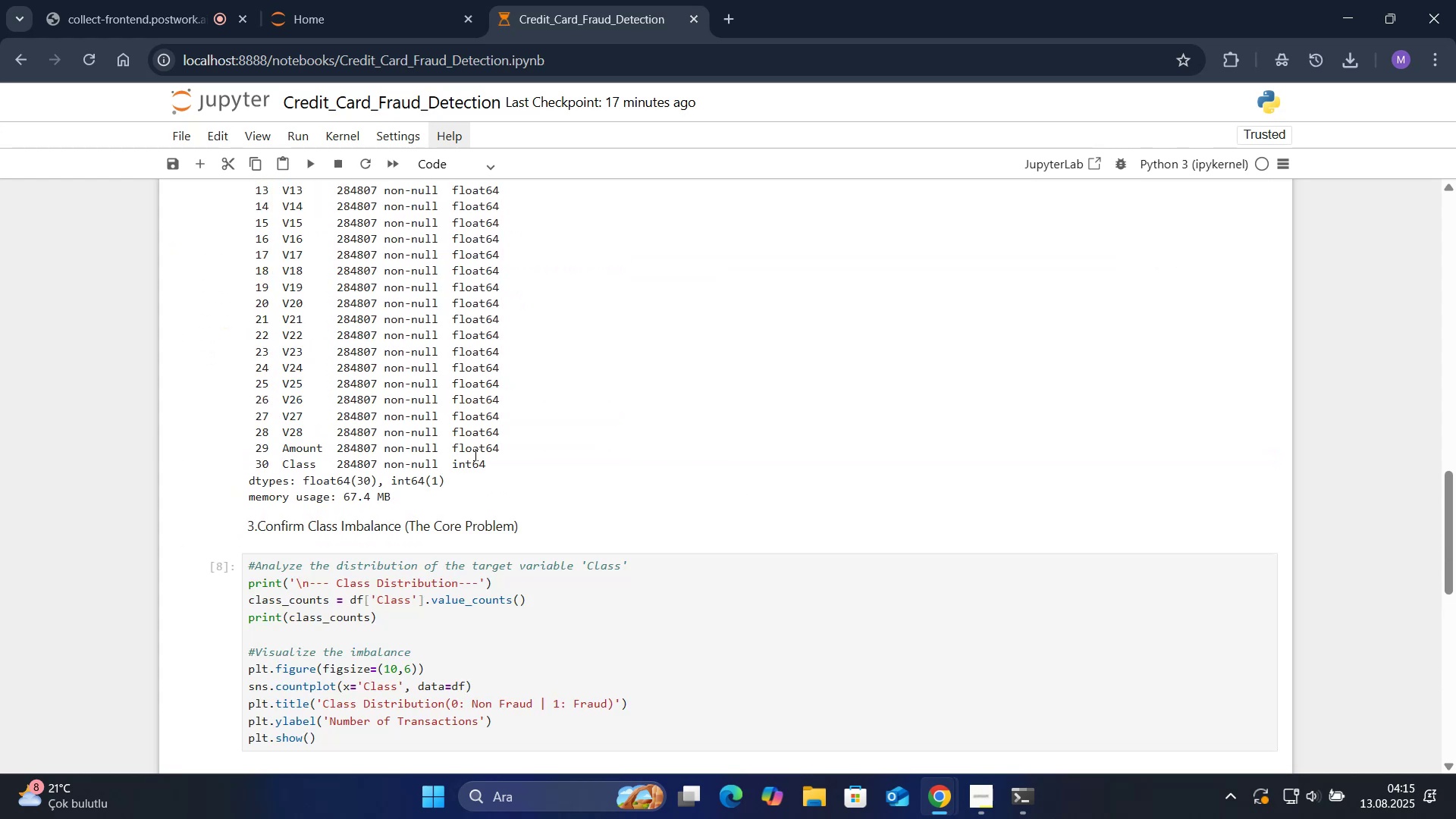 
scroll: coordinate [86, 381], scroll_direction: down, amount: 8.0
 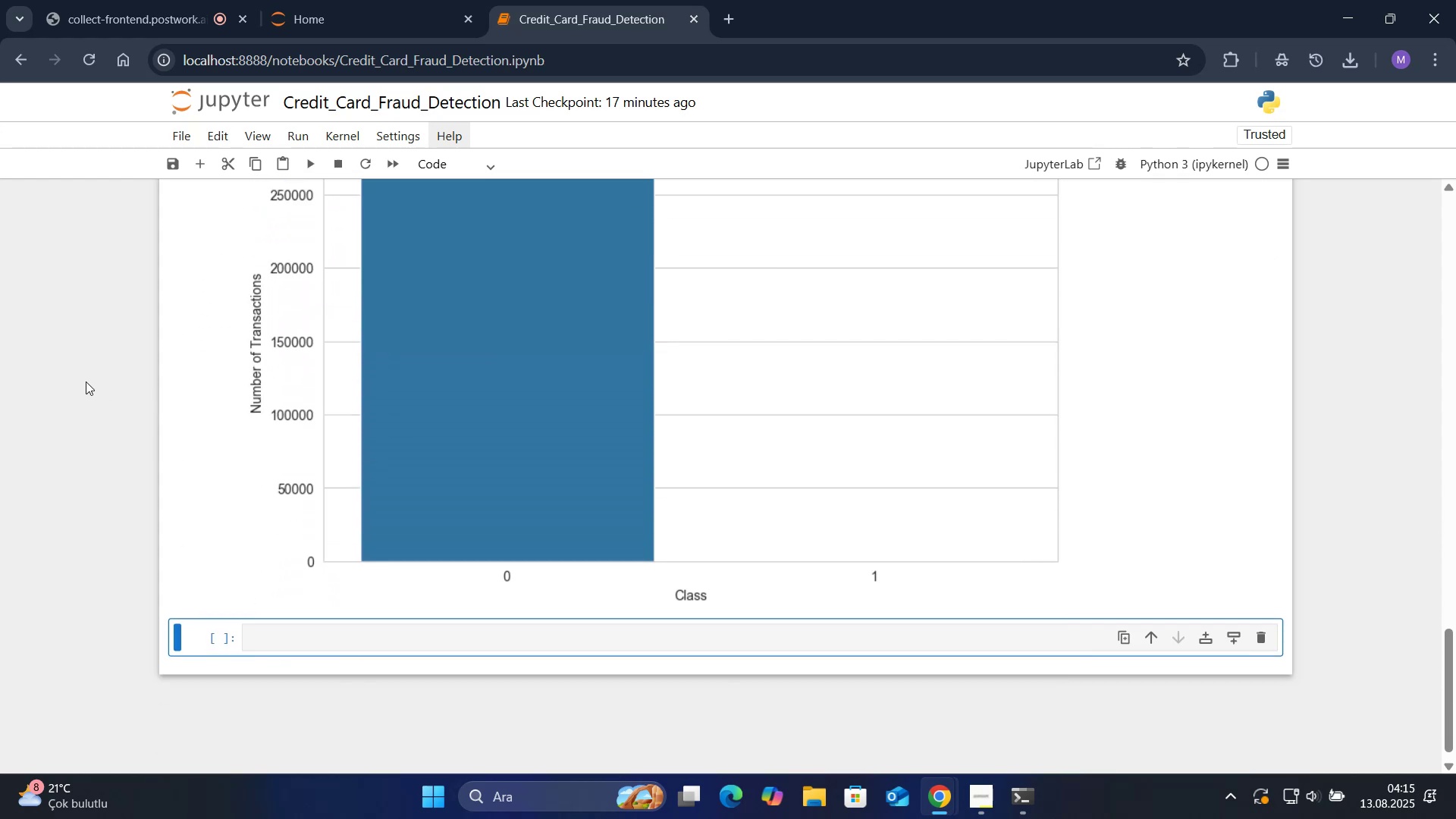 
scroll: coordinate [86, 381], scroll_direction: up, amount: 1.0
 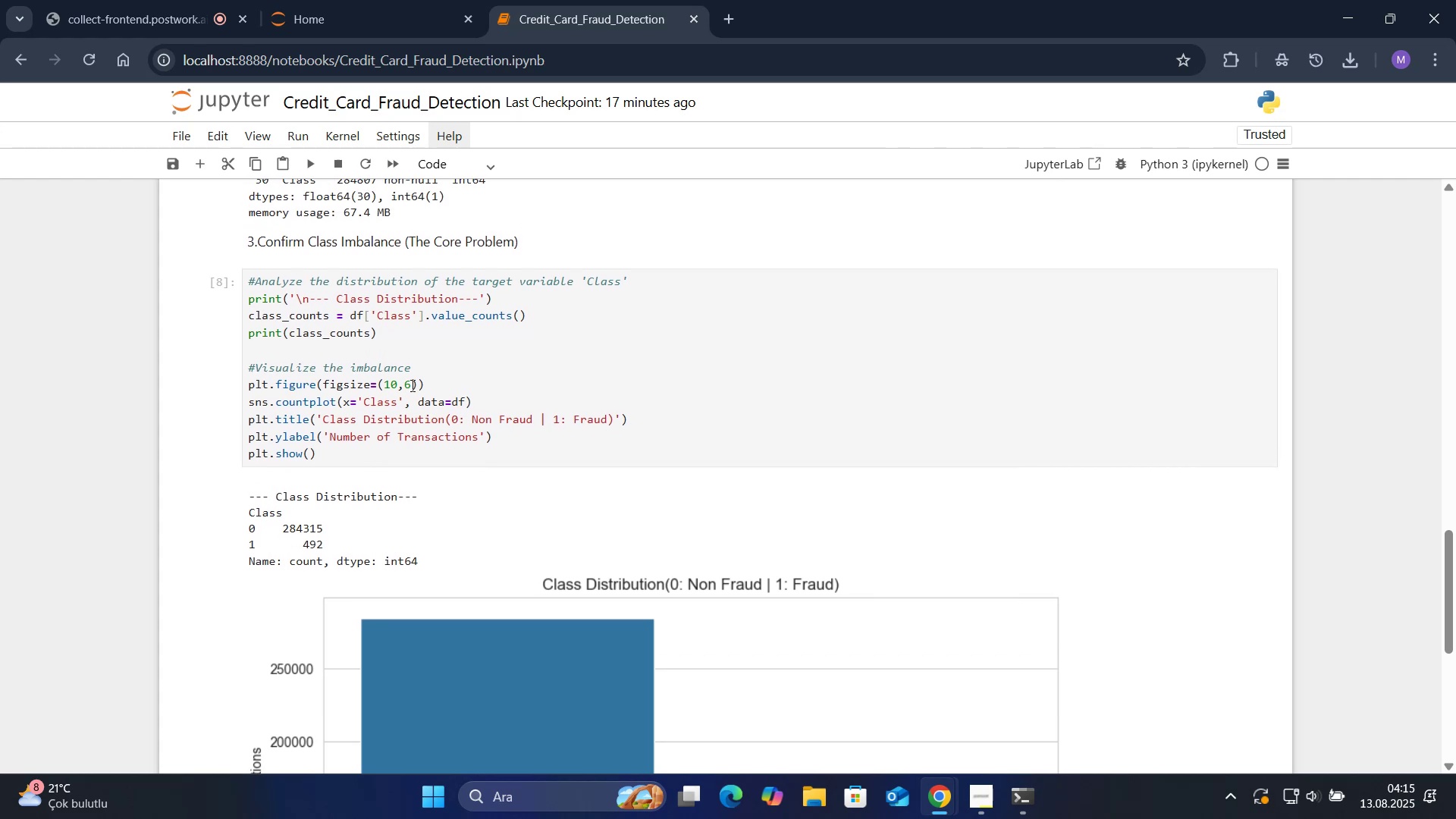 
left_click([394, 384])
 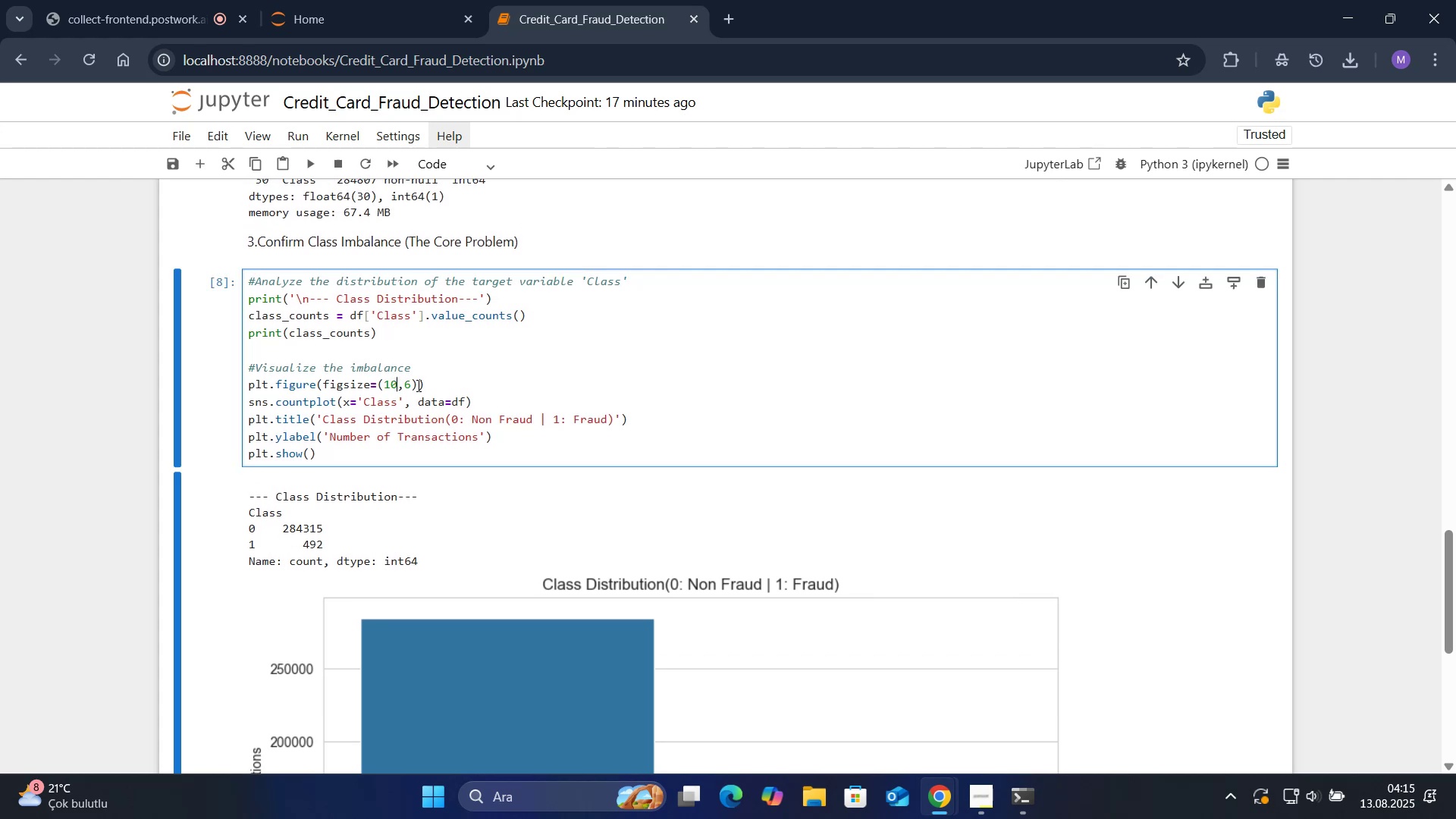 
key(Backspace)
 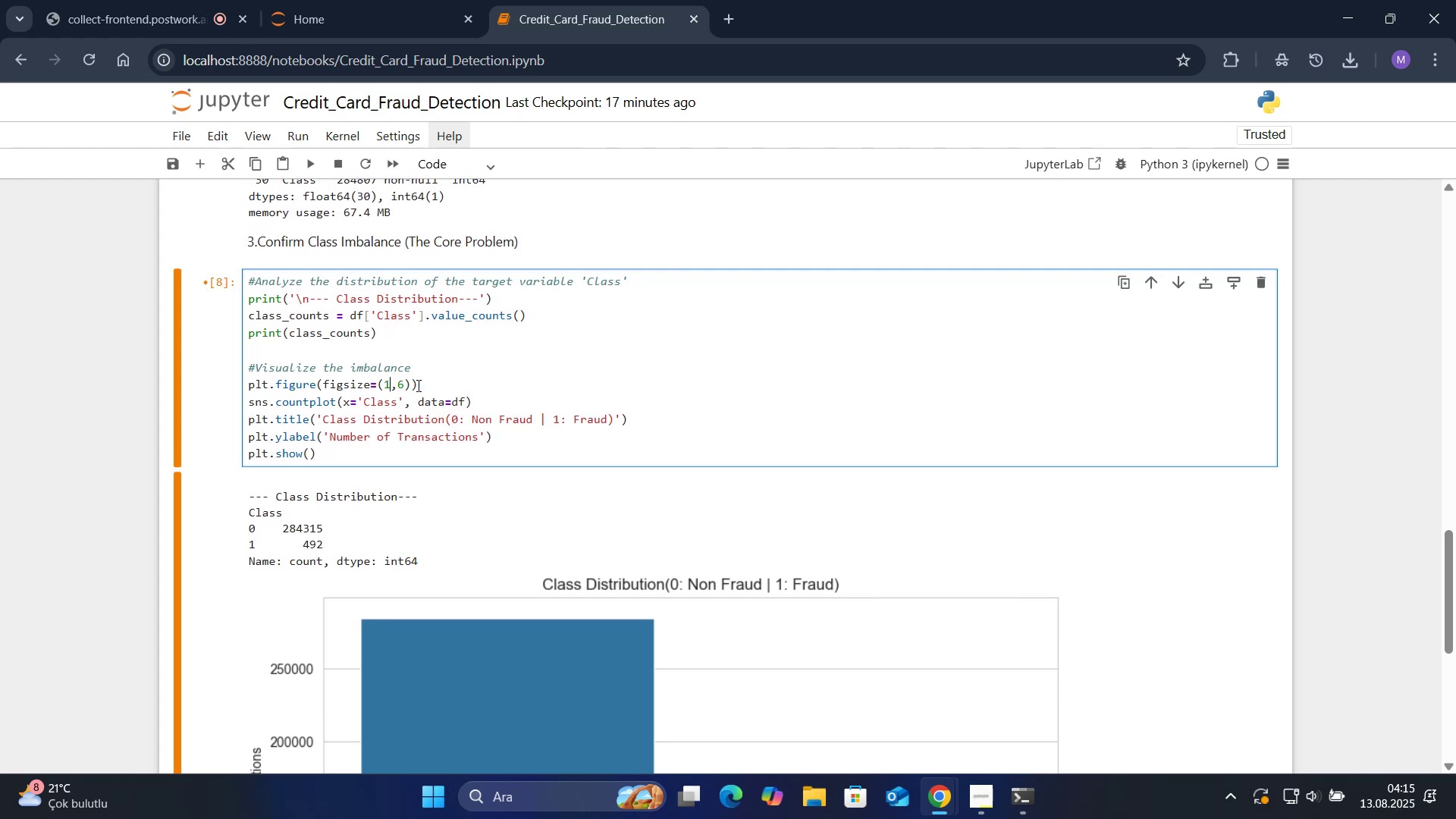 
key(Numpad2)
 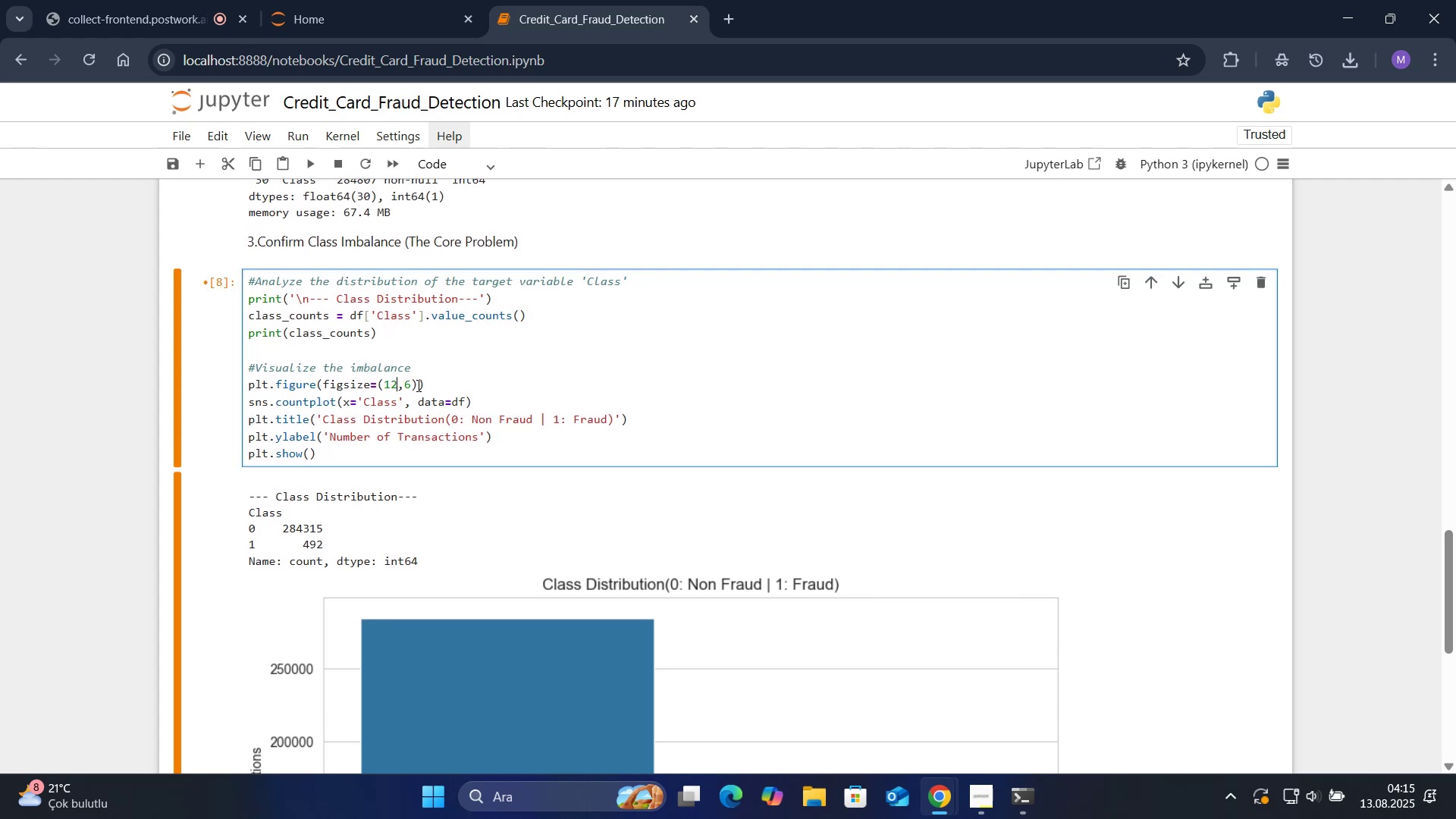 
key(Shift+Enter)
 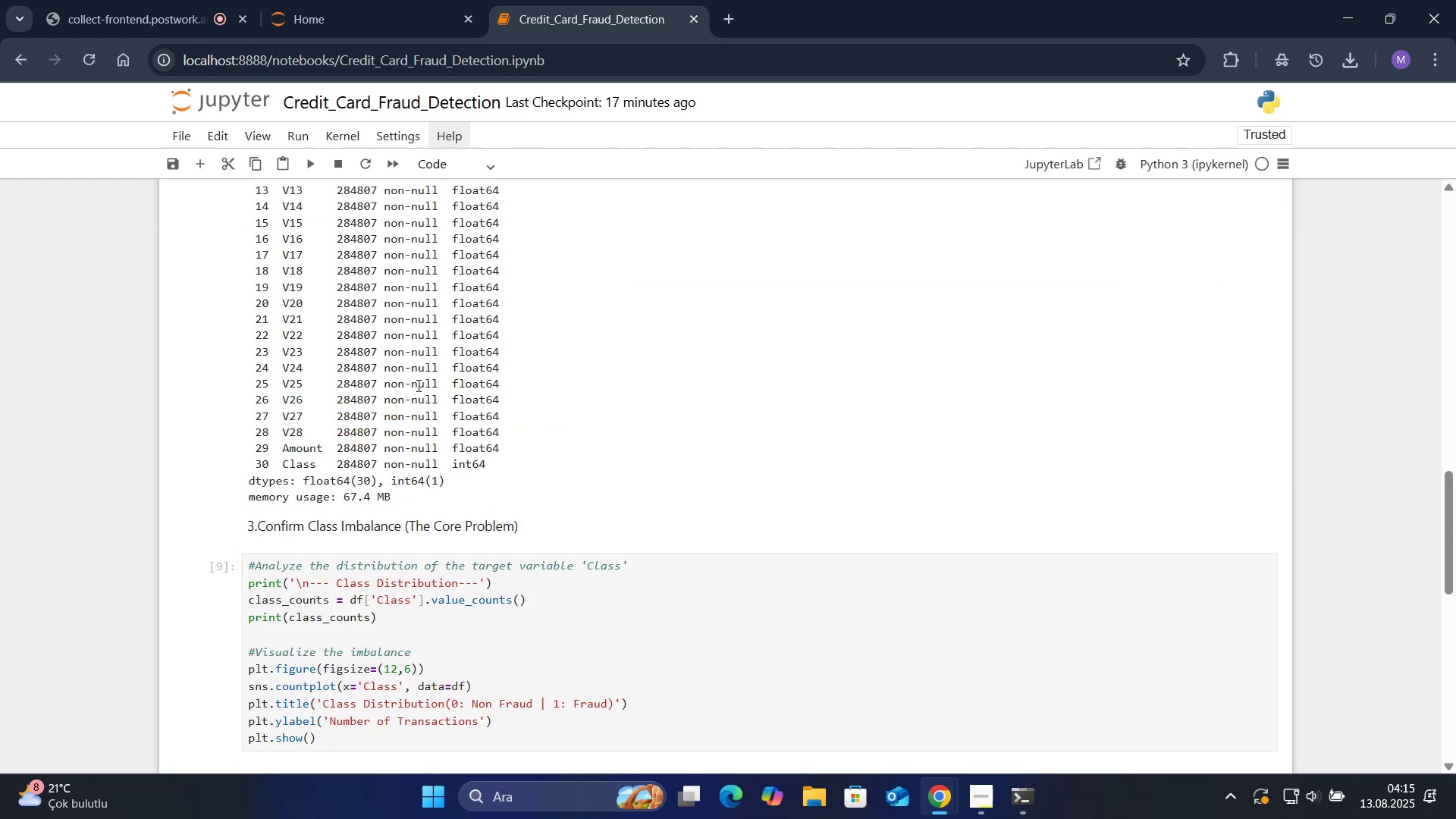 
scroll: coordinate [375, 388], scroll_direction: down, amount: 8.0
 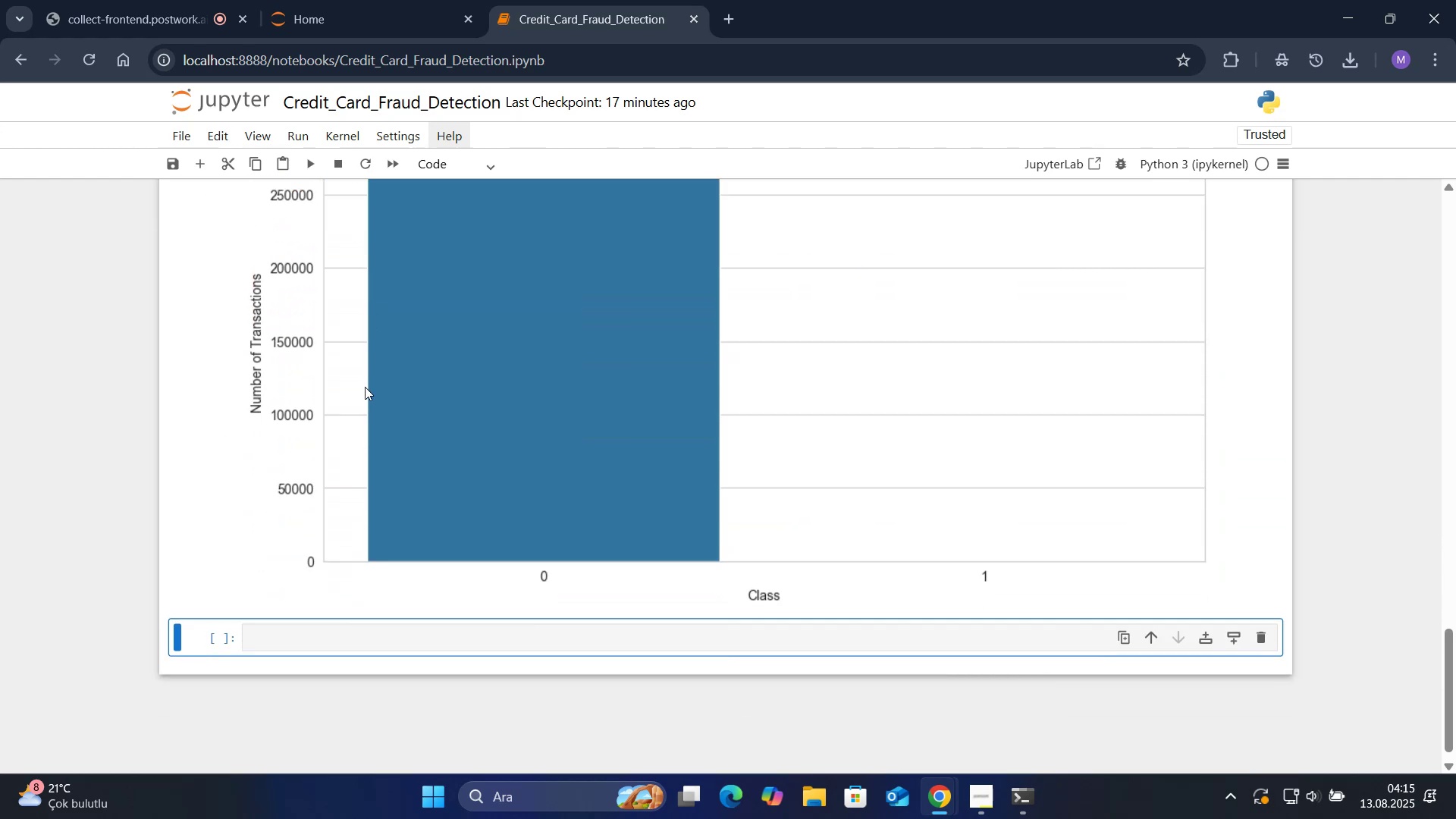 
scroll: coordinate [362, 387], scroll_direction: up, amount: 2.0
 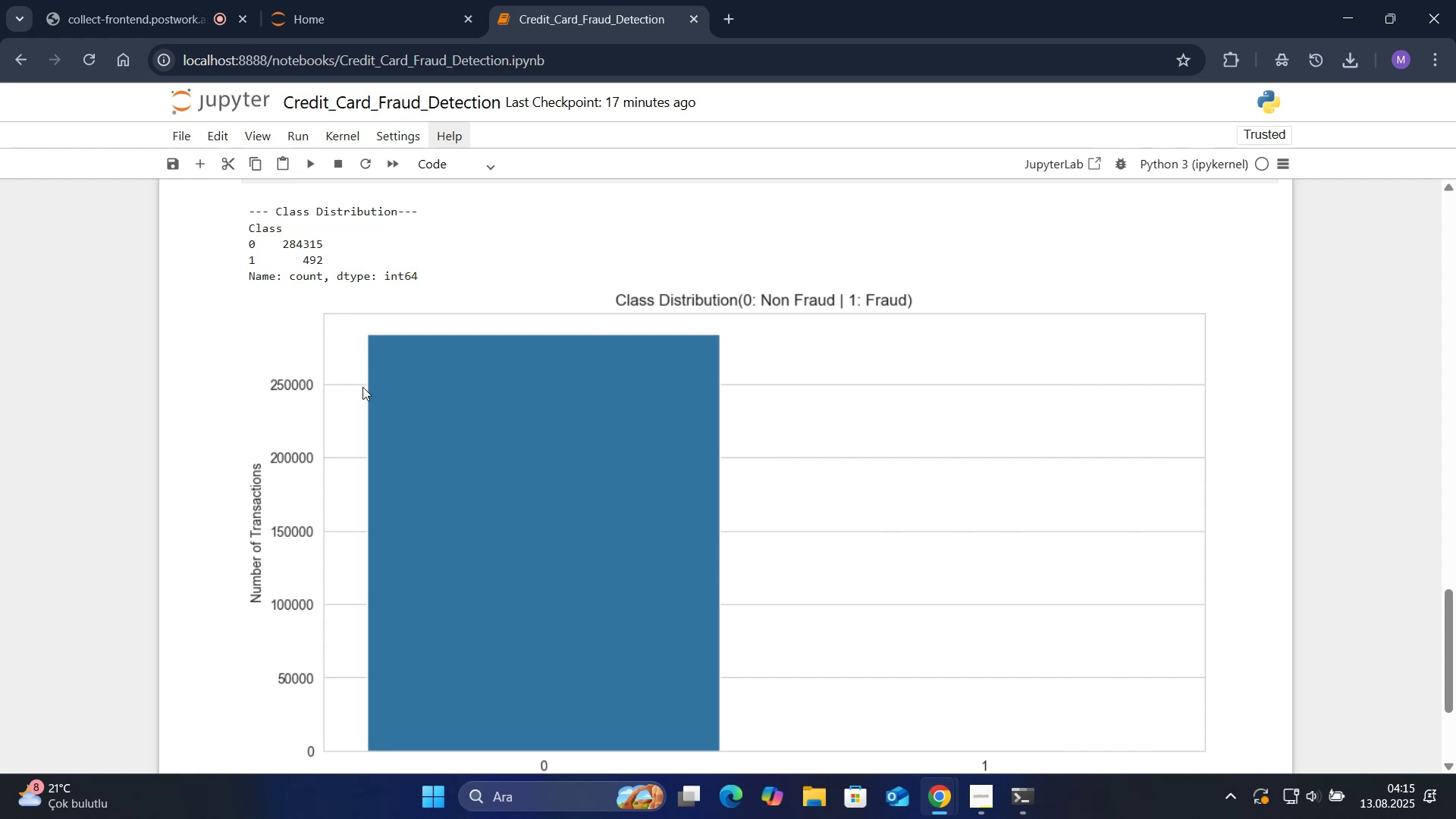 
wait(8.27)
 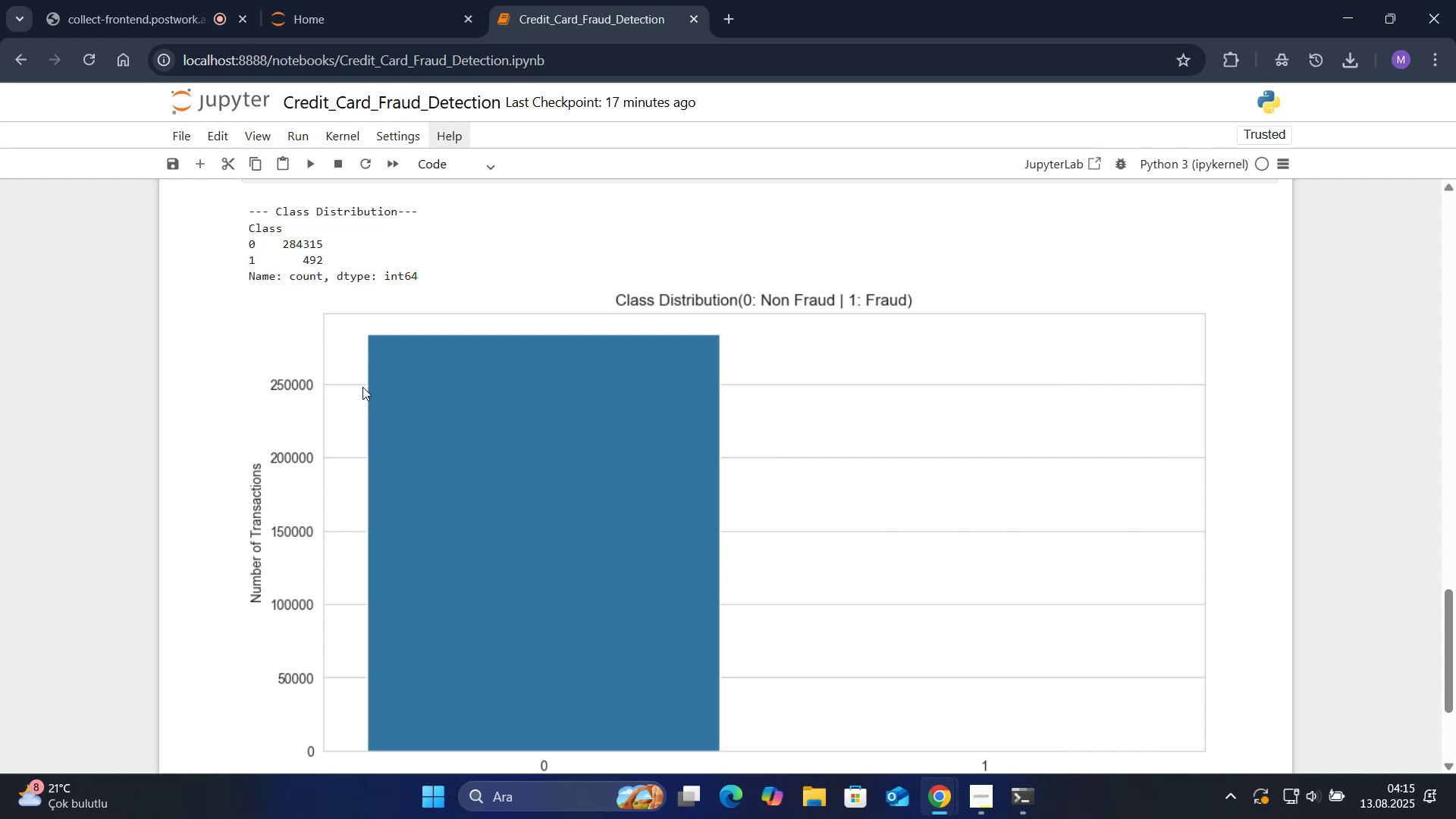 
scroll: coordinate [438, 329], scroll_direction: up, amount: 3.0
 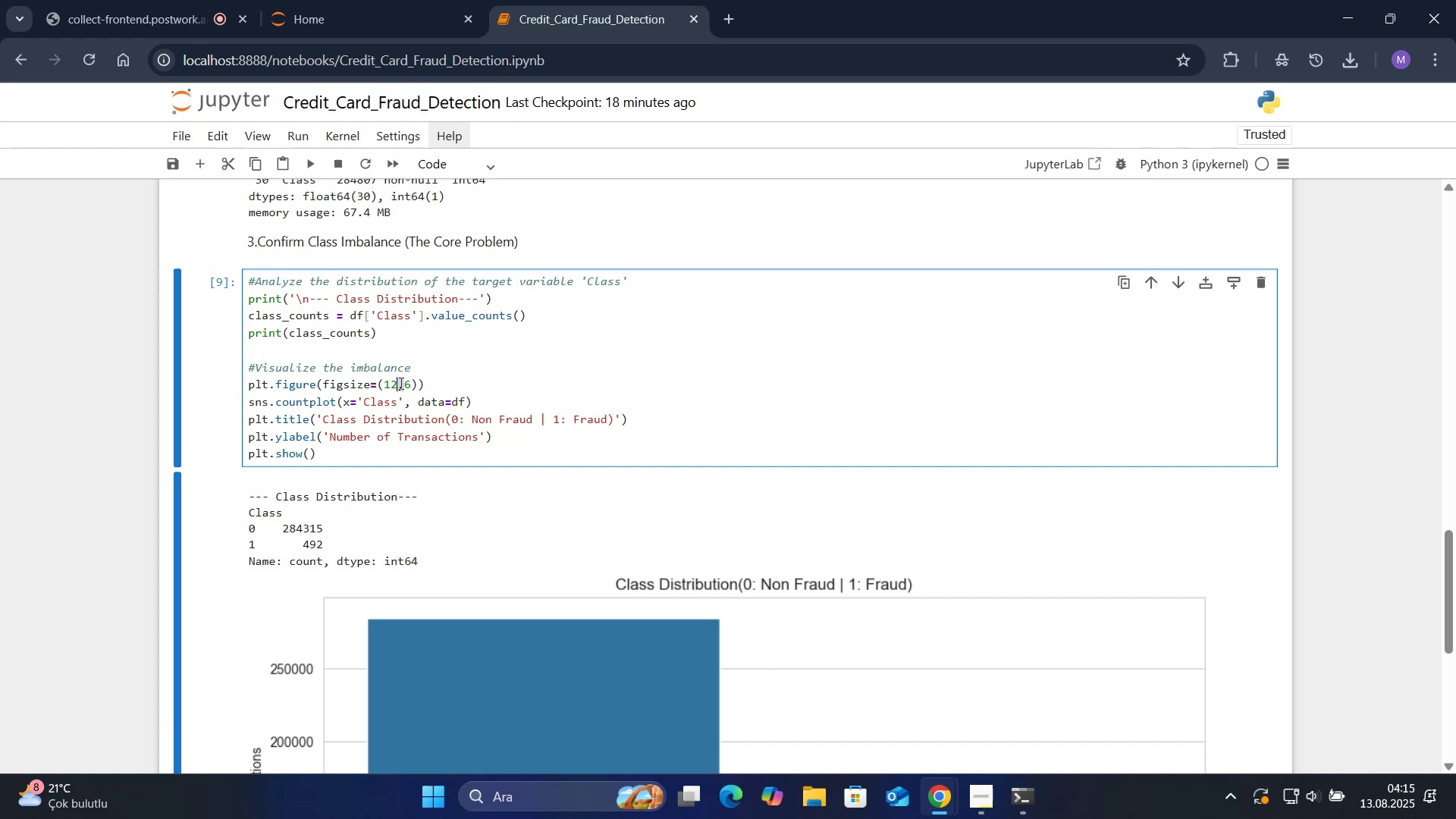 
key(Backspace)
 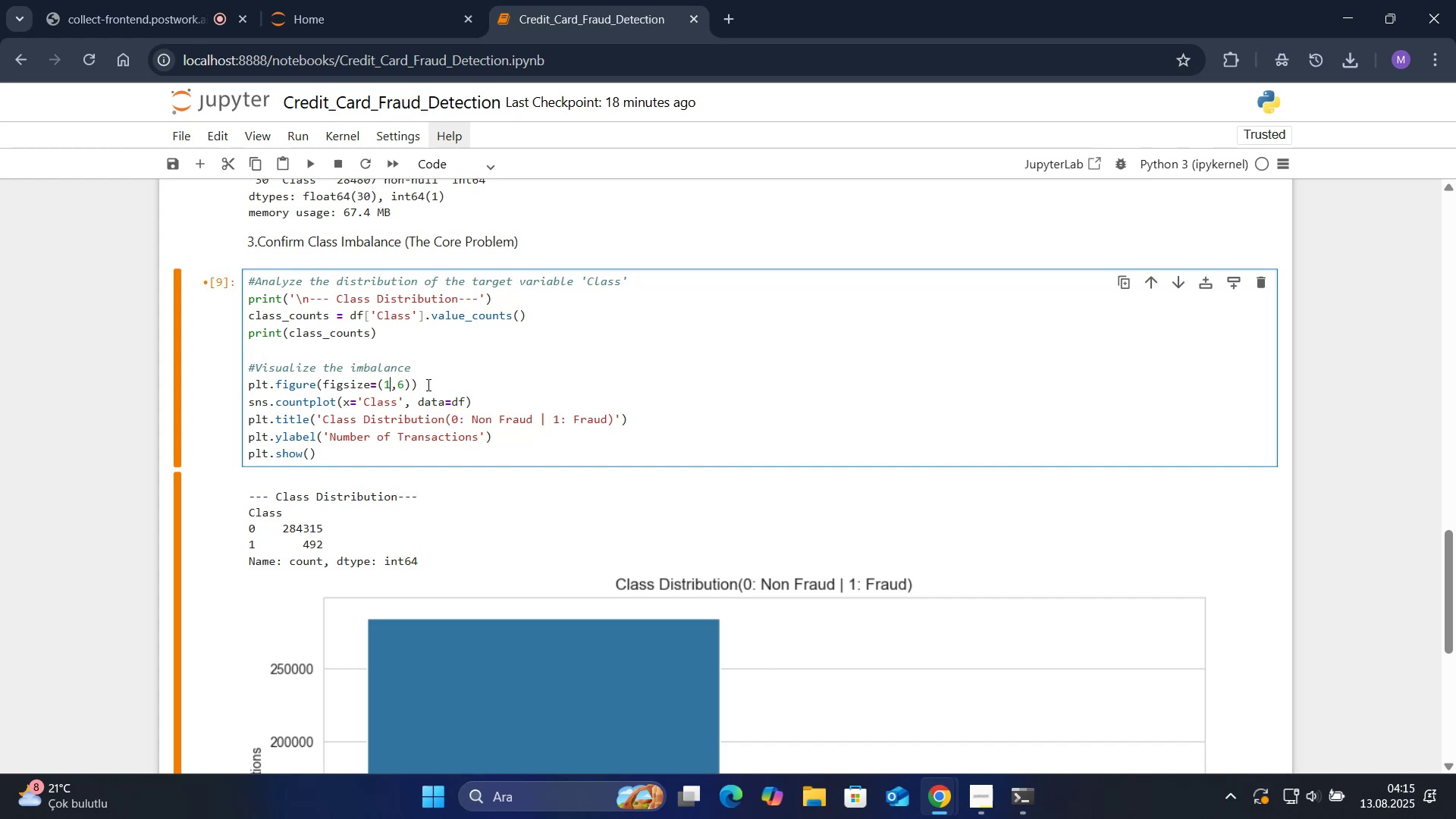 
key(Backspace)
 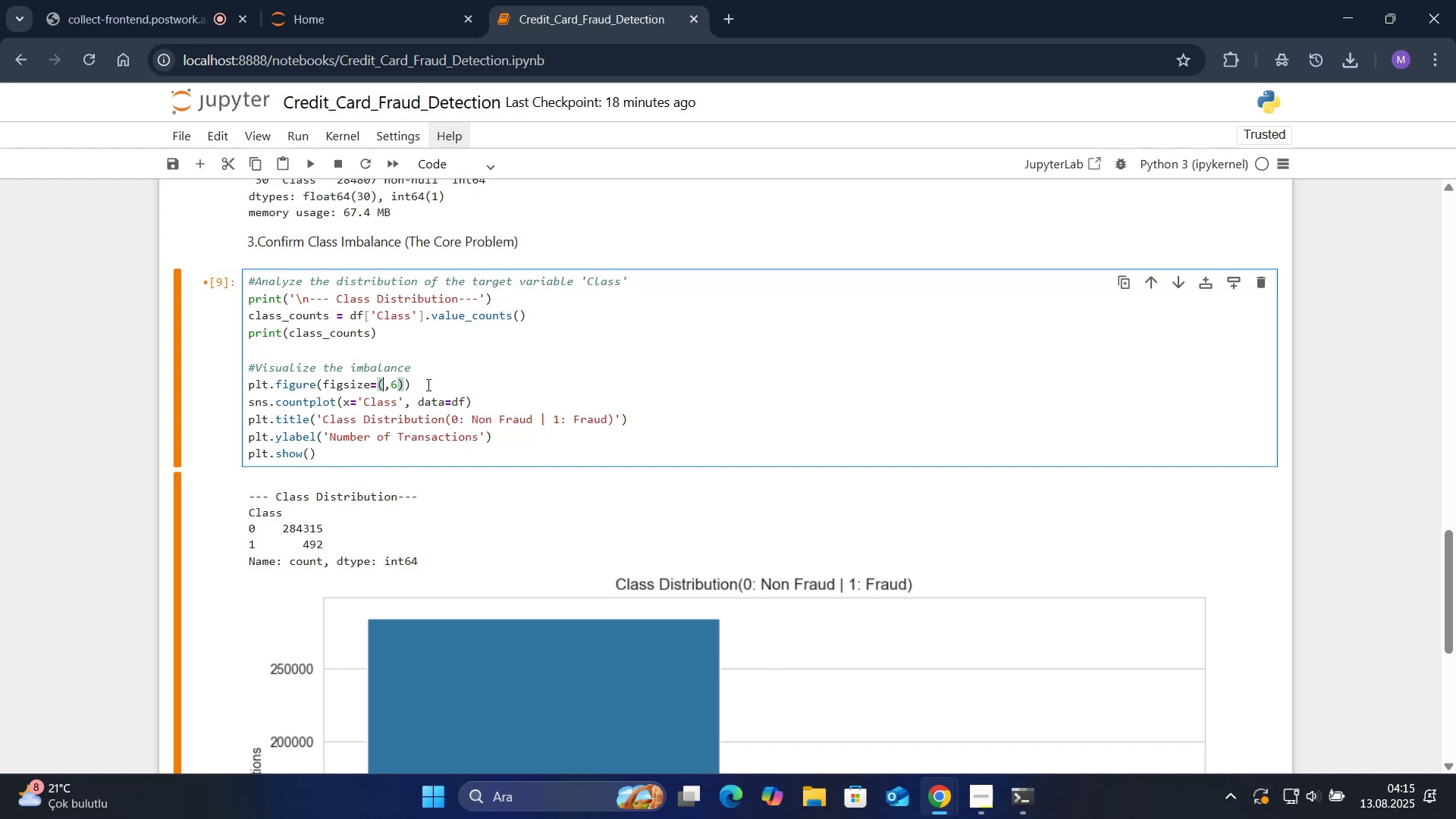 
key(Numpad8)
 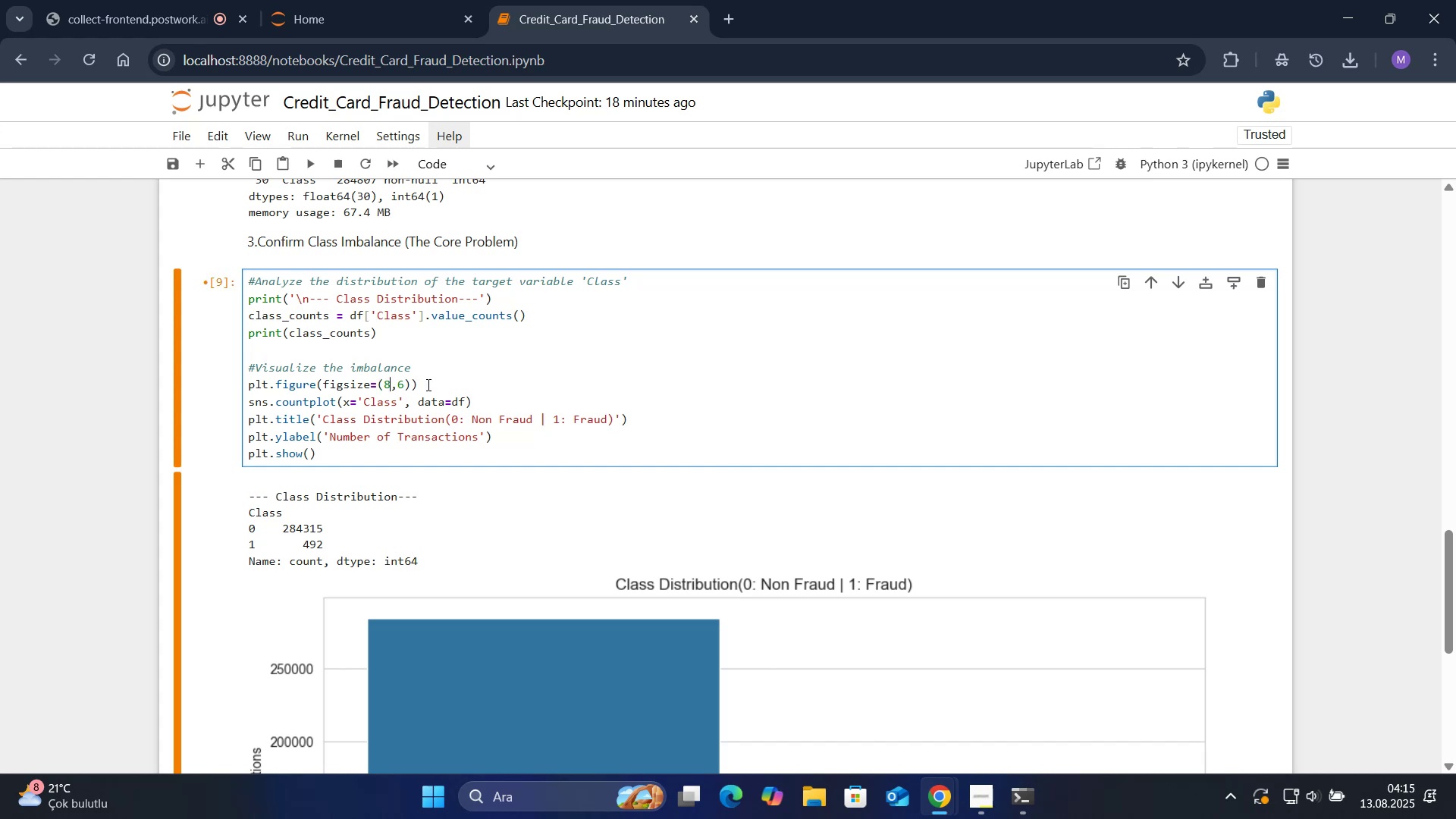 
wait(5.29)
 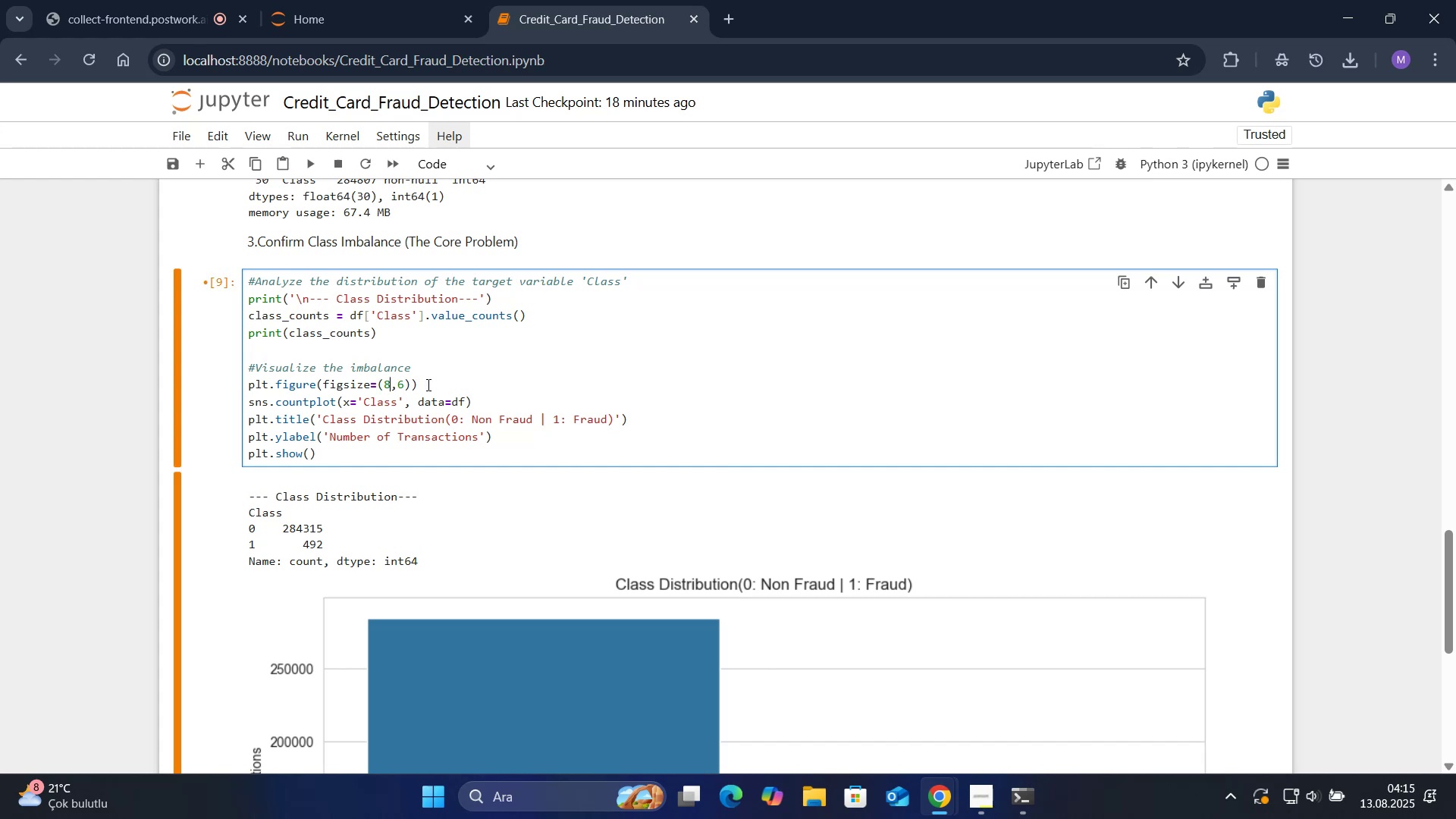 
key(Shift+Enter)
 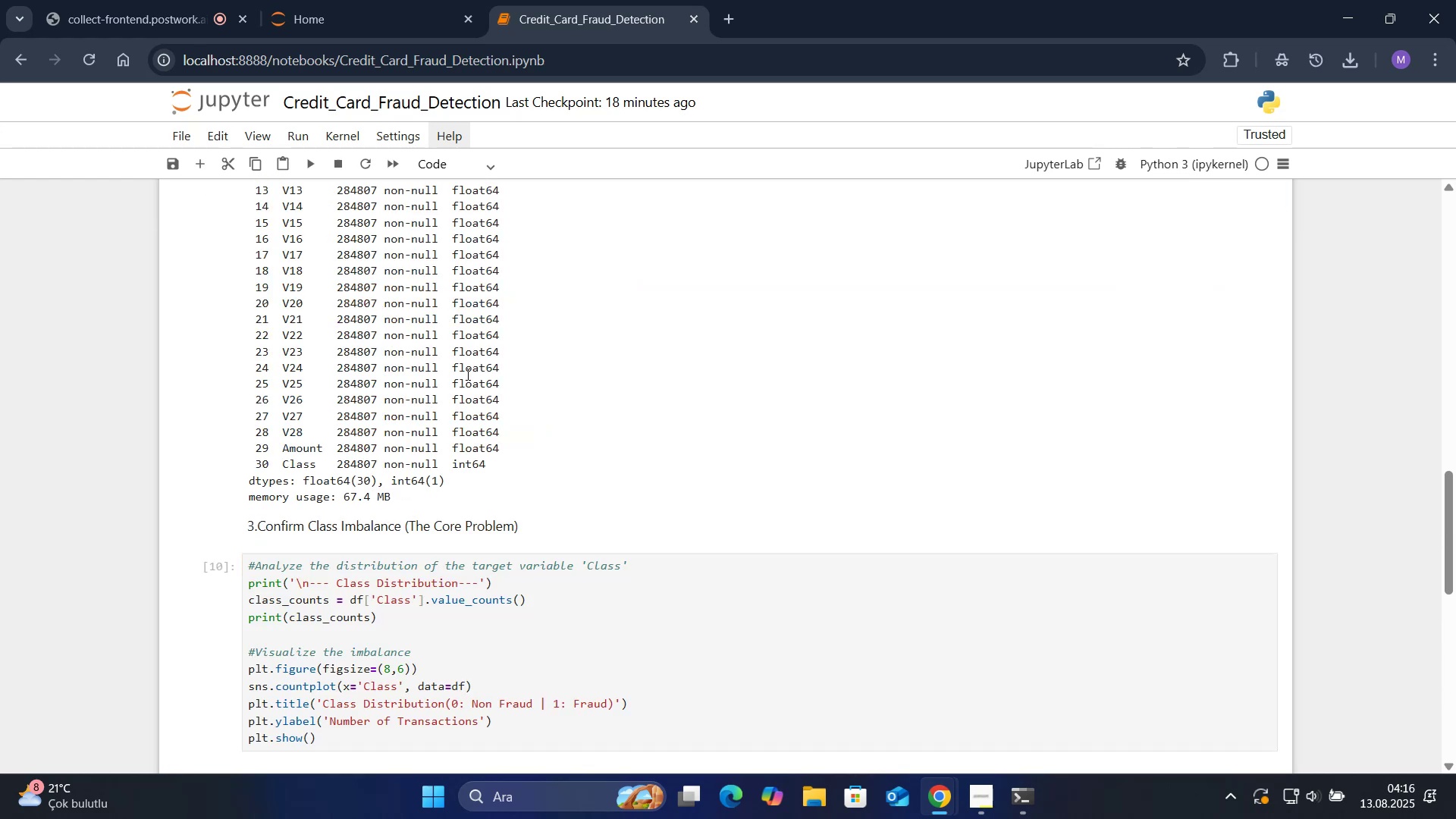 
scroll: coordinate [92, 366], scroll_direction: down, amount: 7.0
 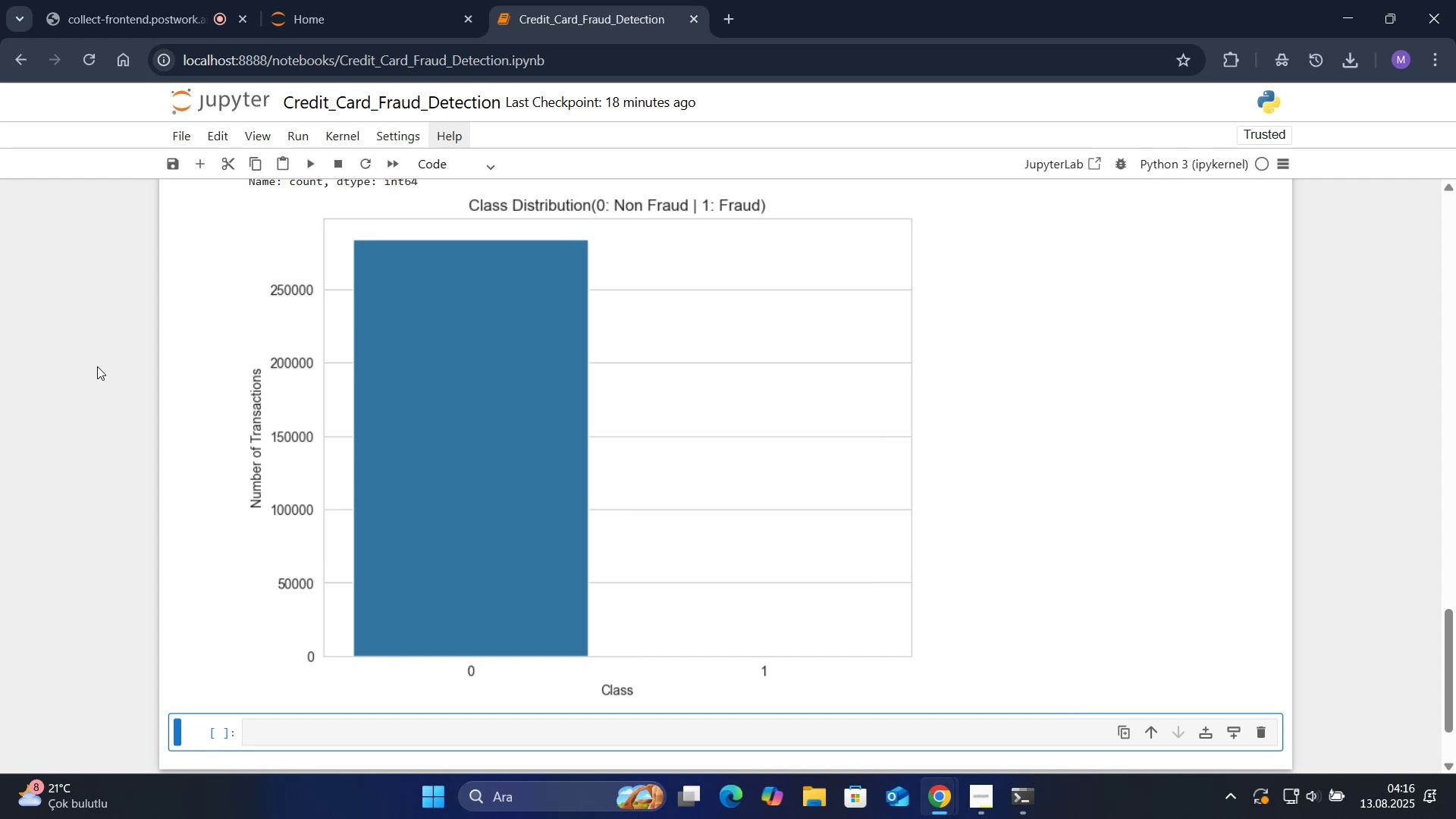 
wait(5.47)
 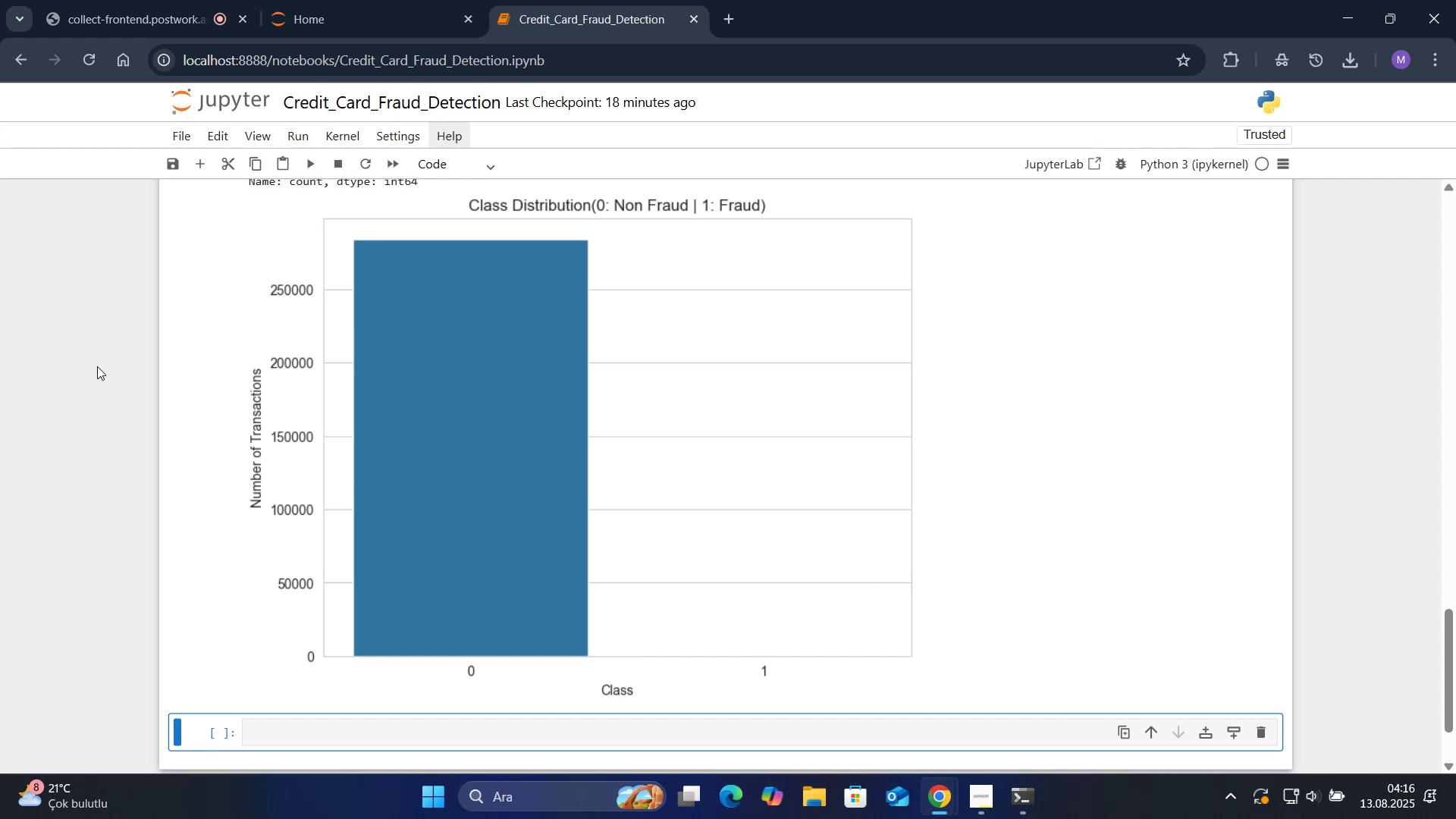 
scroll: coordinate [165, 356], scroll_direction: up, amount: 2.0
 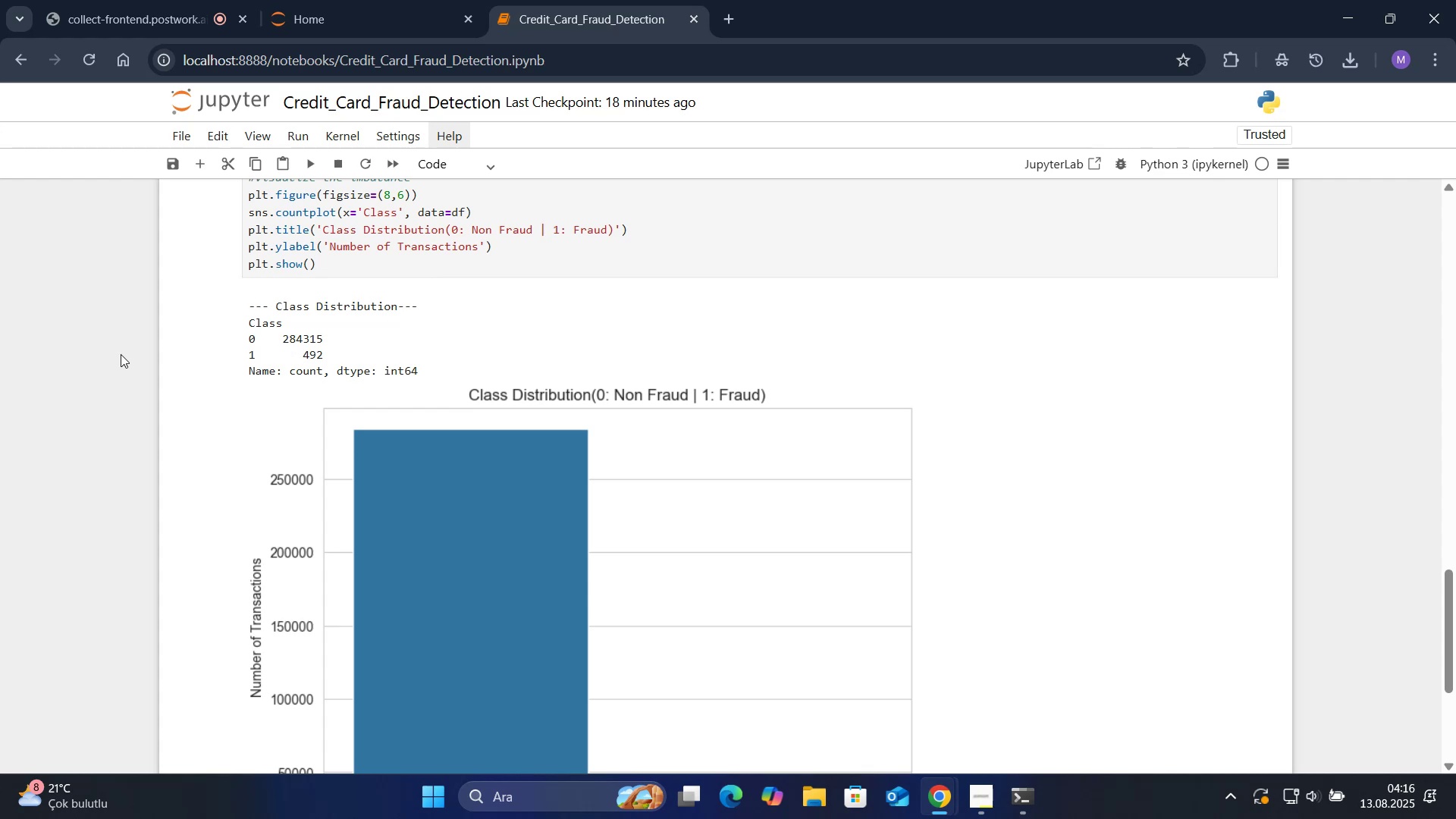 
wait(33.16)
 